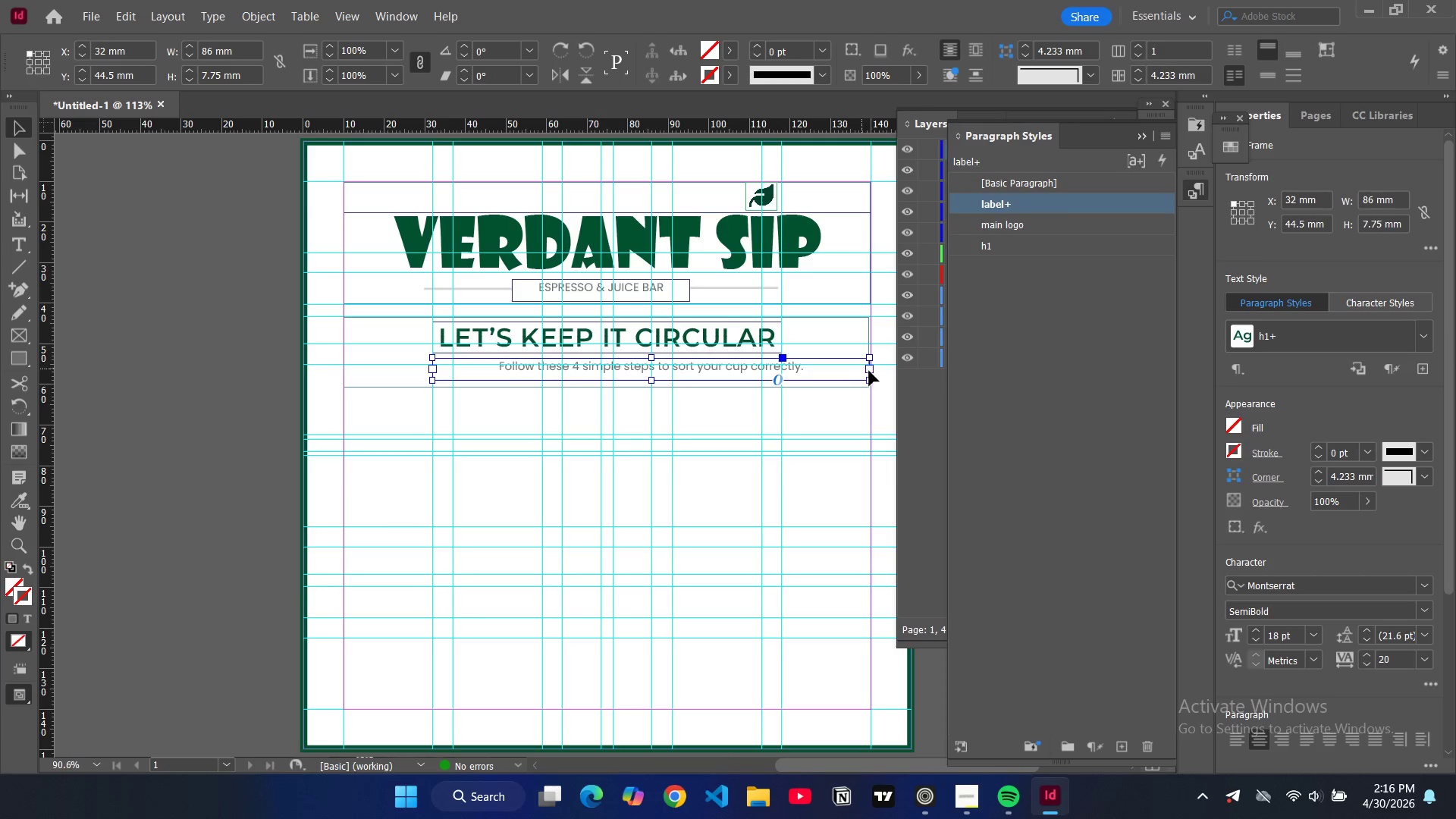 
left_click_drag(start_coordinate=[870, 371], to_coordinate=[781, 371])
 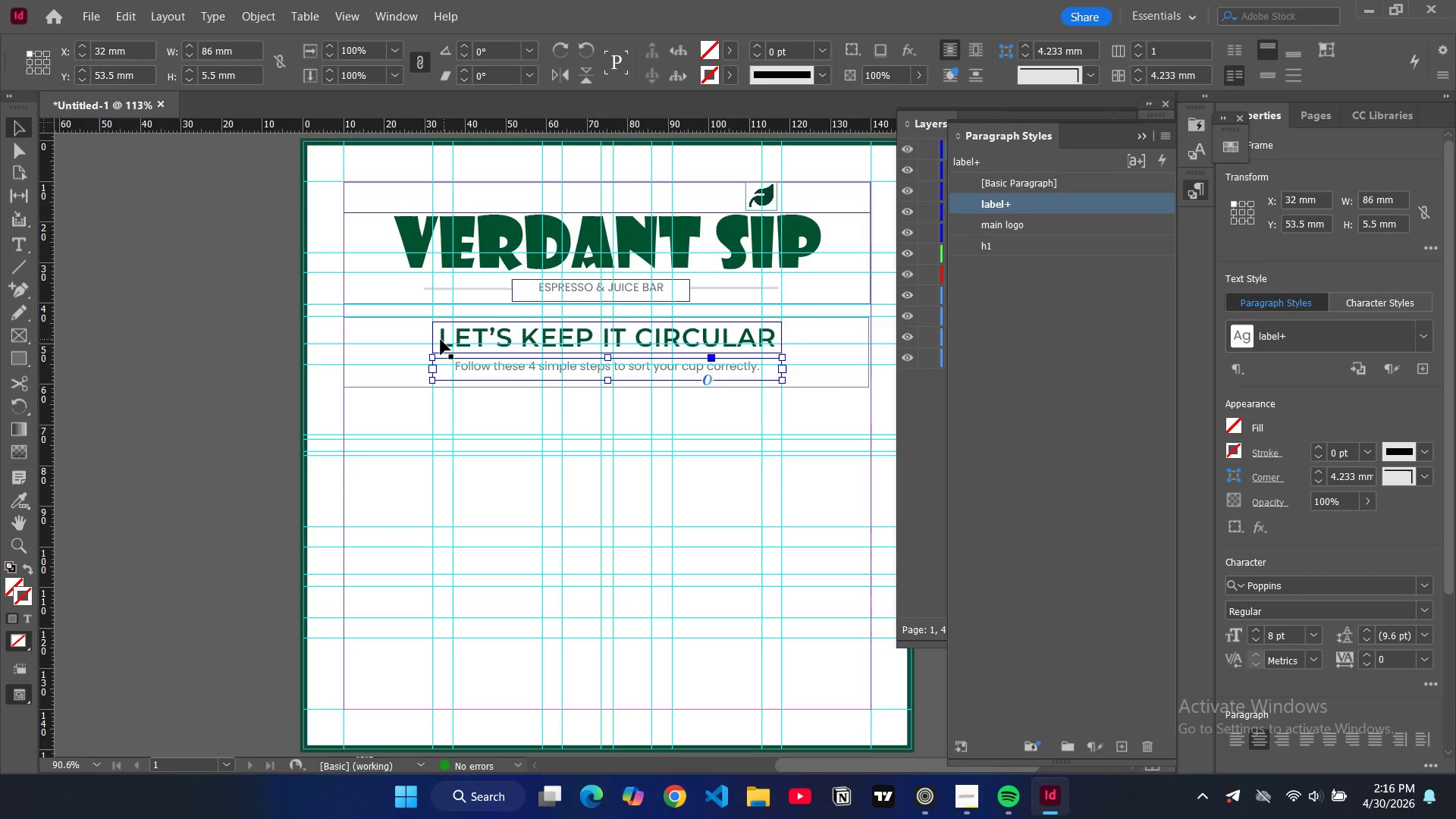 
left_click([438, 340])
 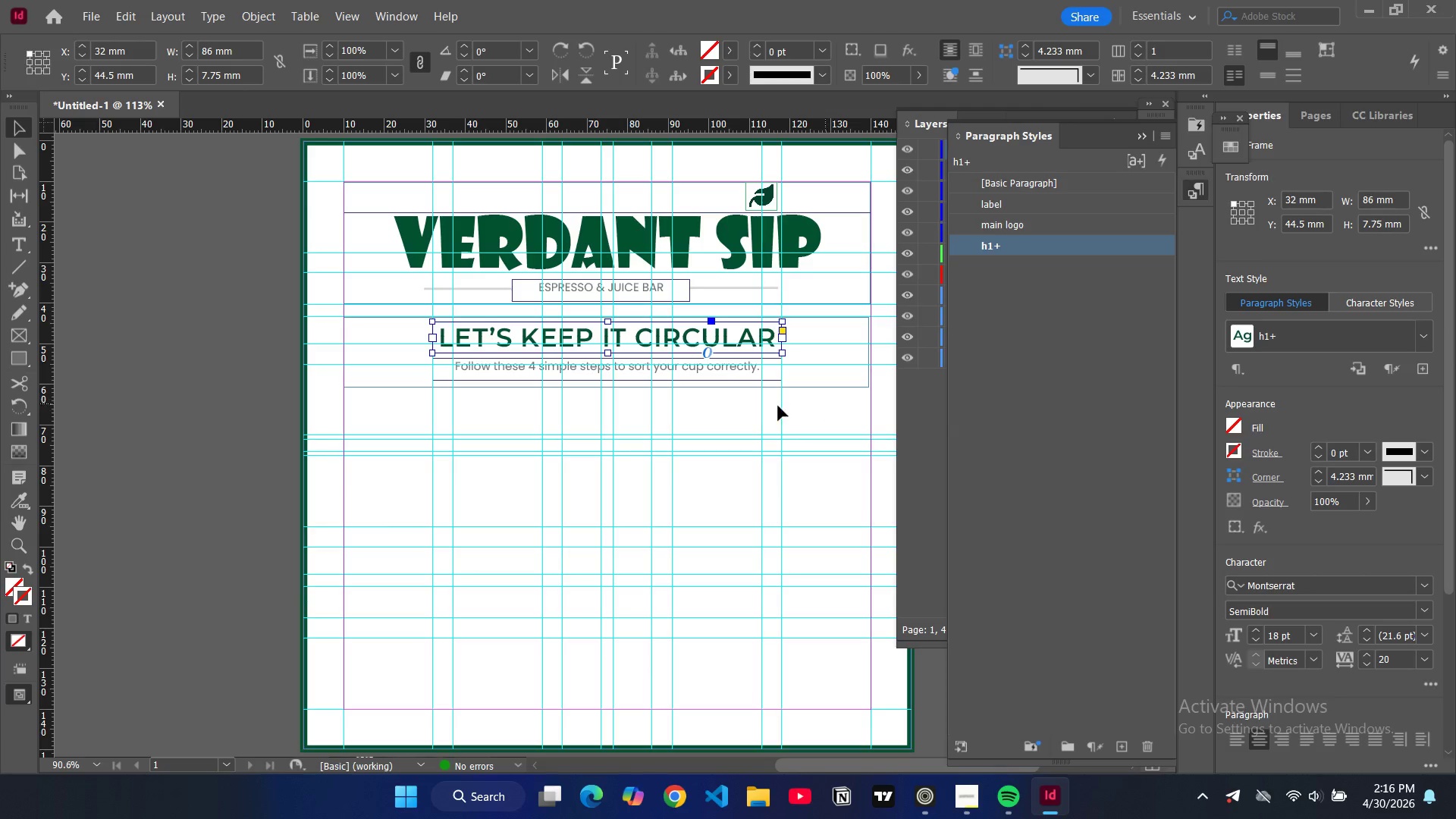 
left_click([1009, 420])
 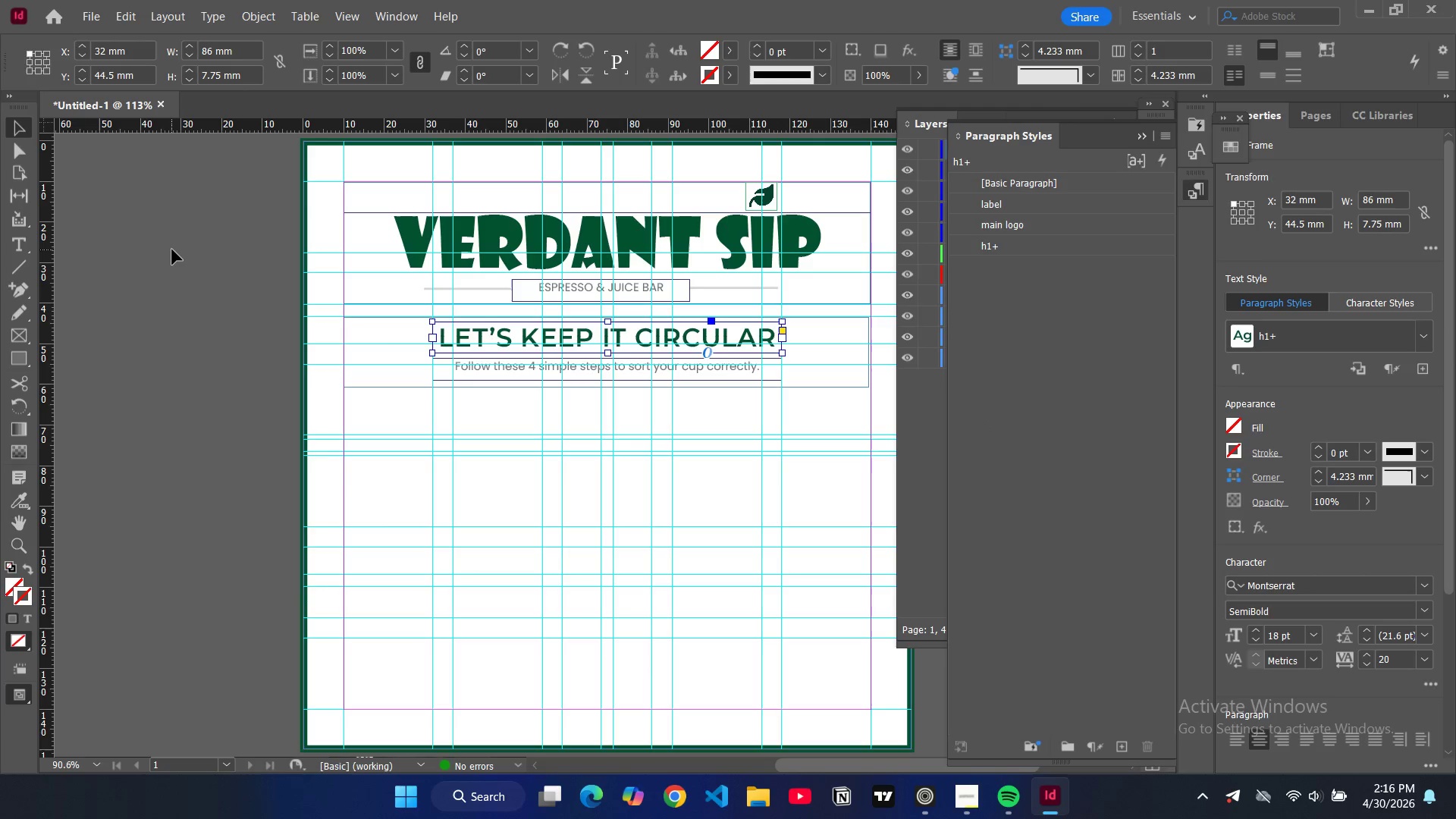 
key(W)
 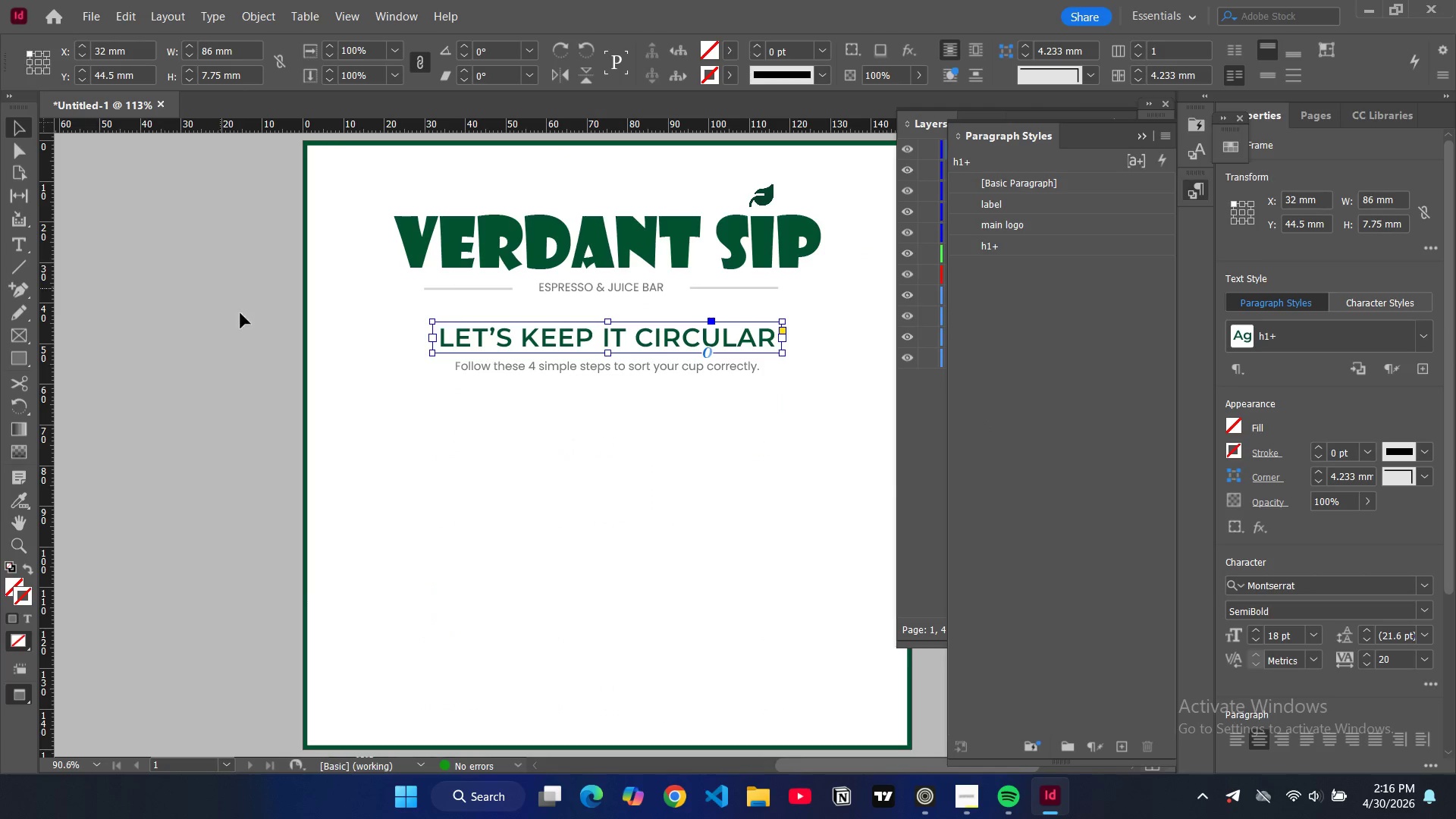 
left_click([233, 328])
 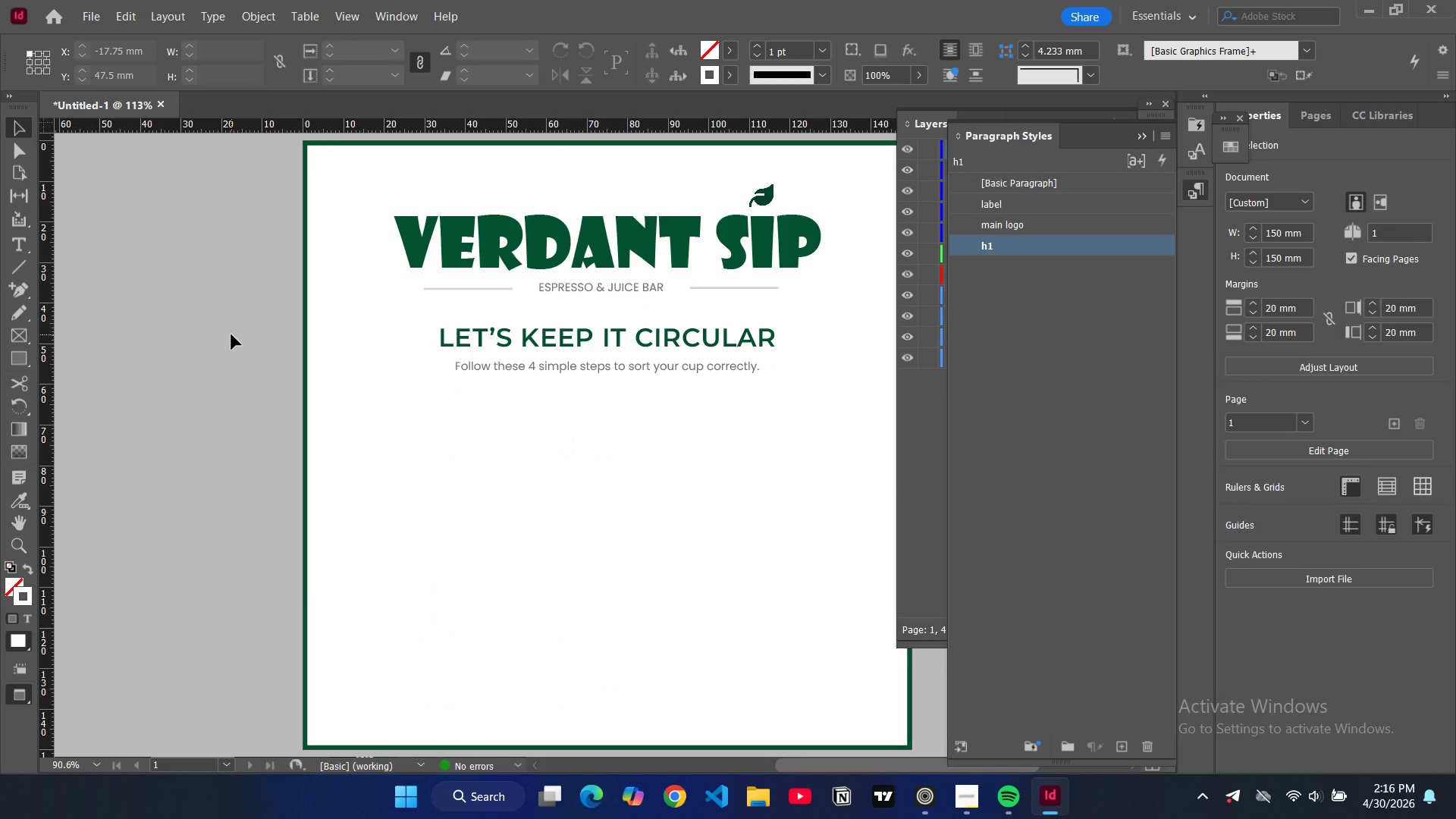 
key(W)
 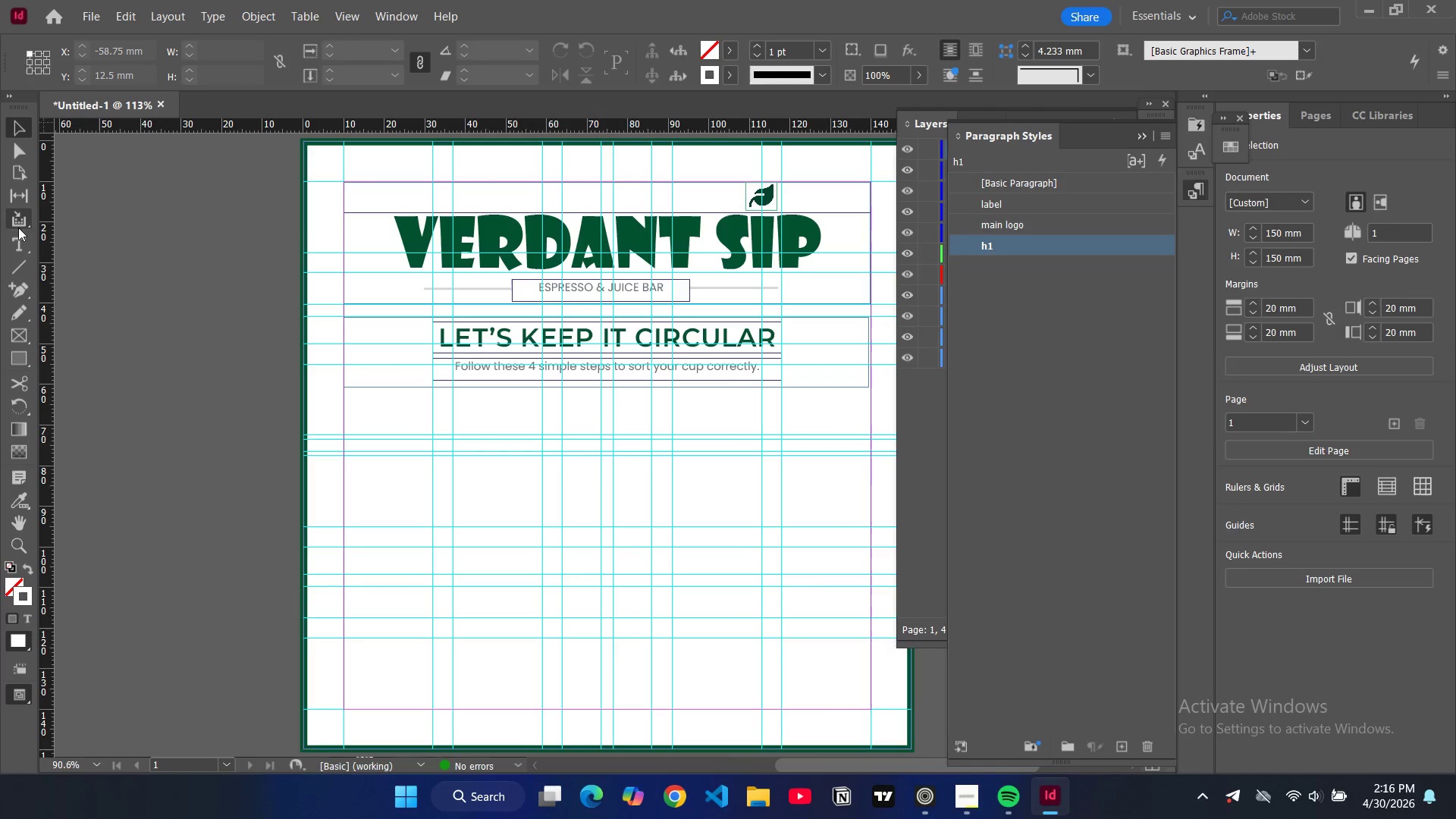 
left_click([15, 357])
 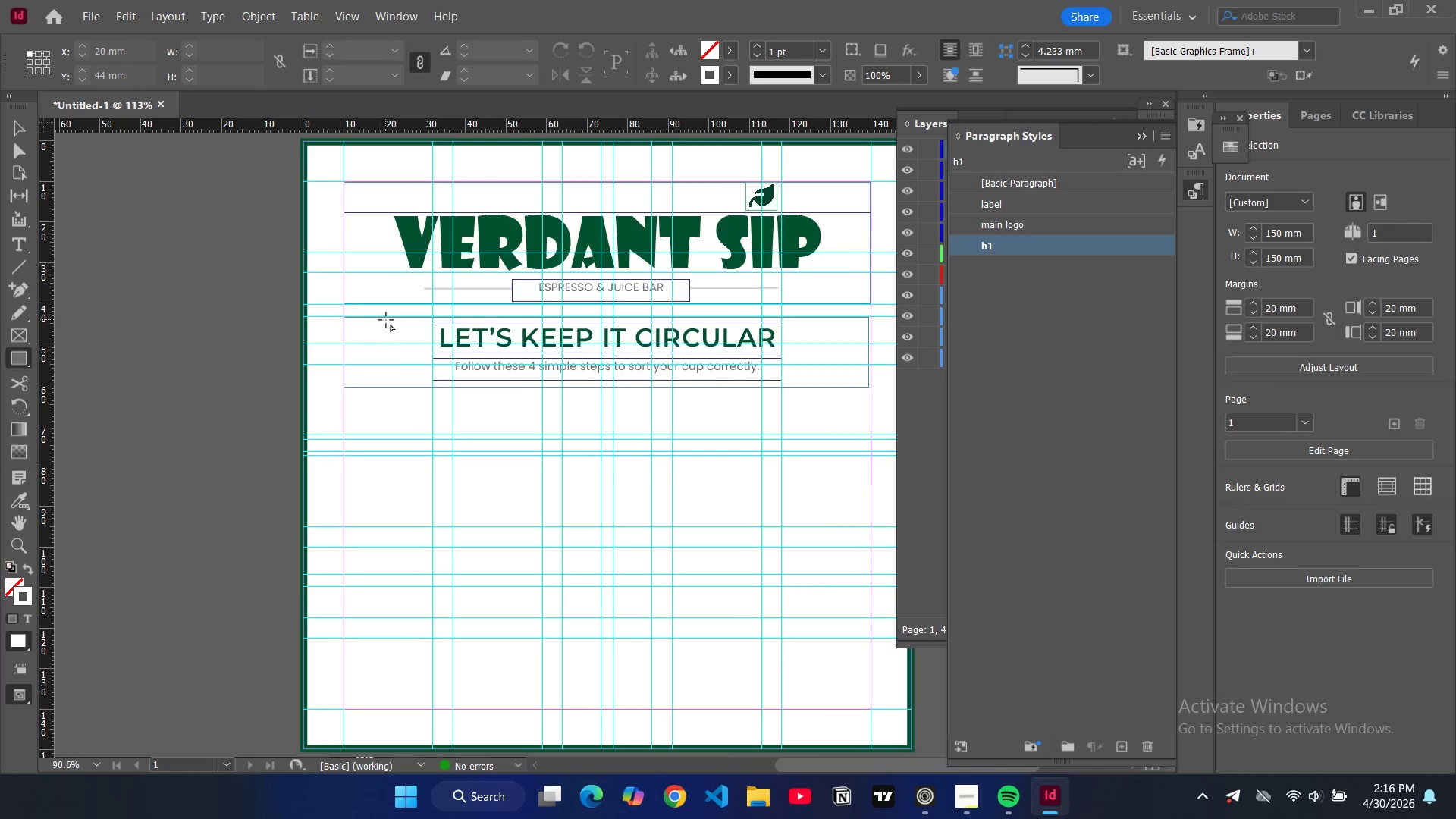 
left_click_drag(start_coordinate=[381, 318], to_coordinate=[429, 365])
 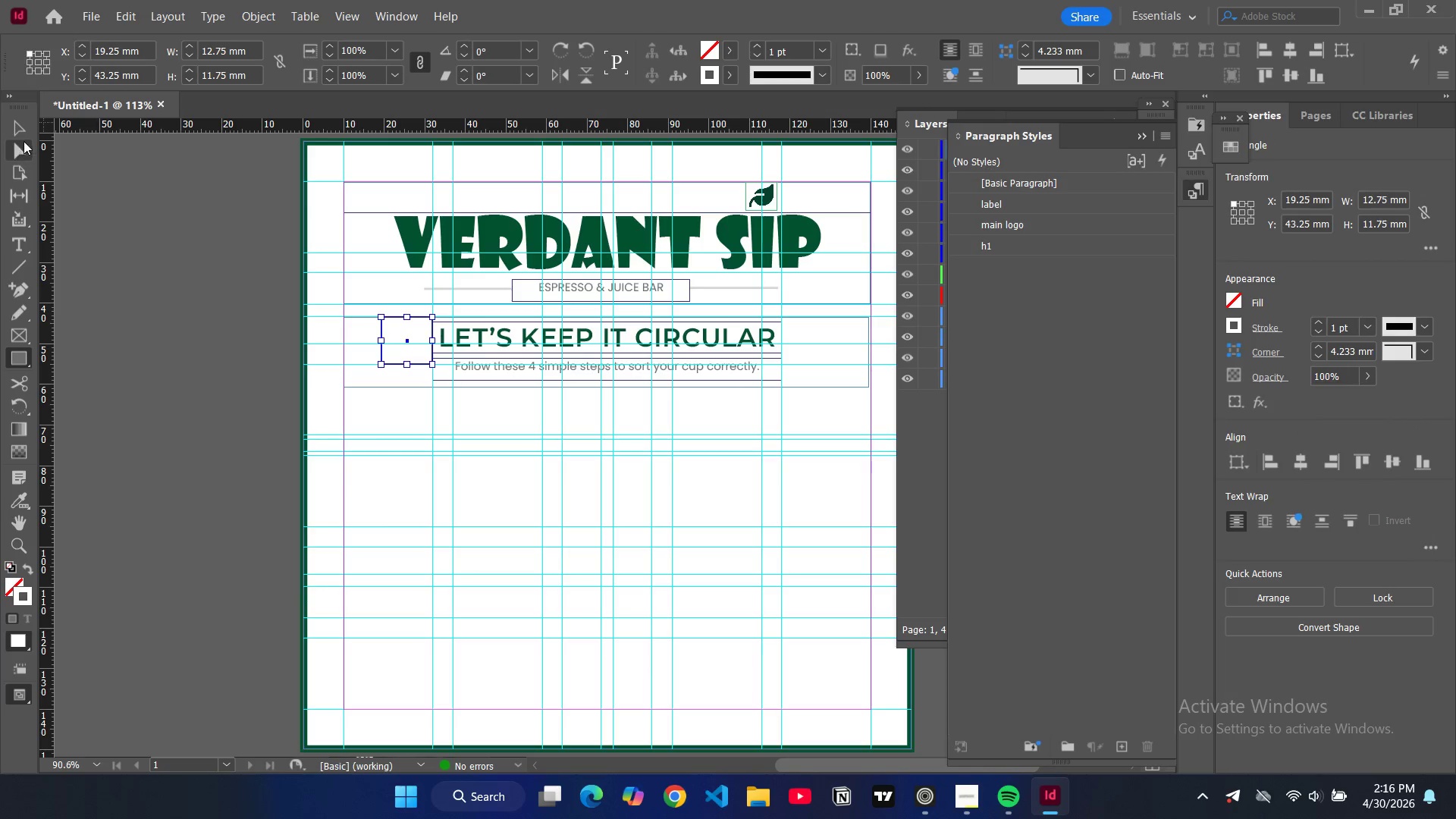 
left_click([24, 134])
 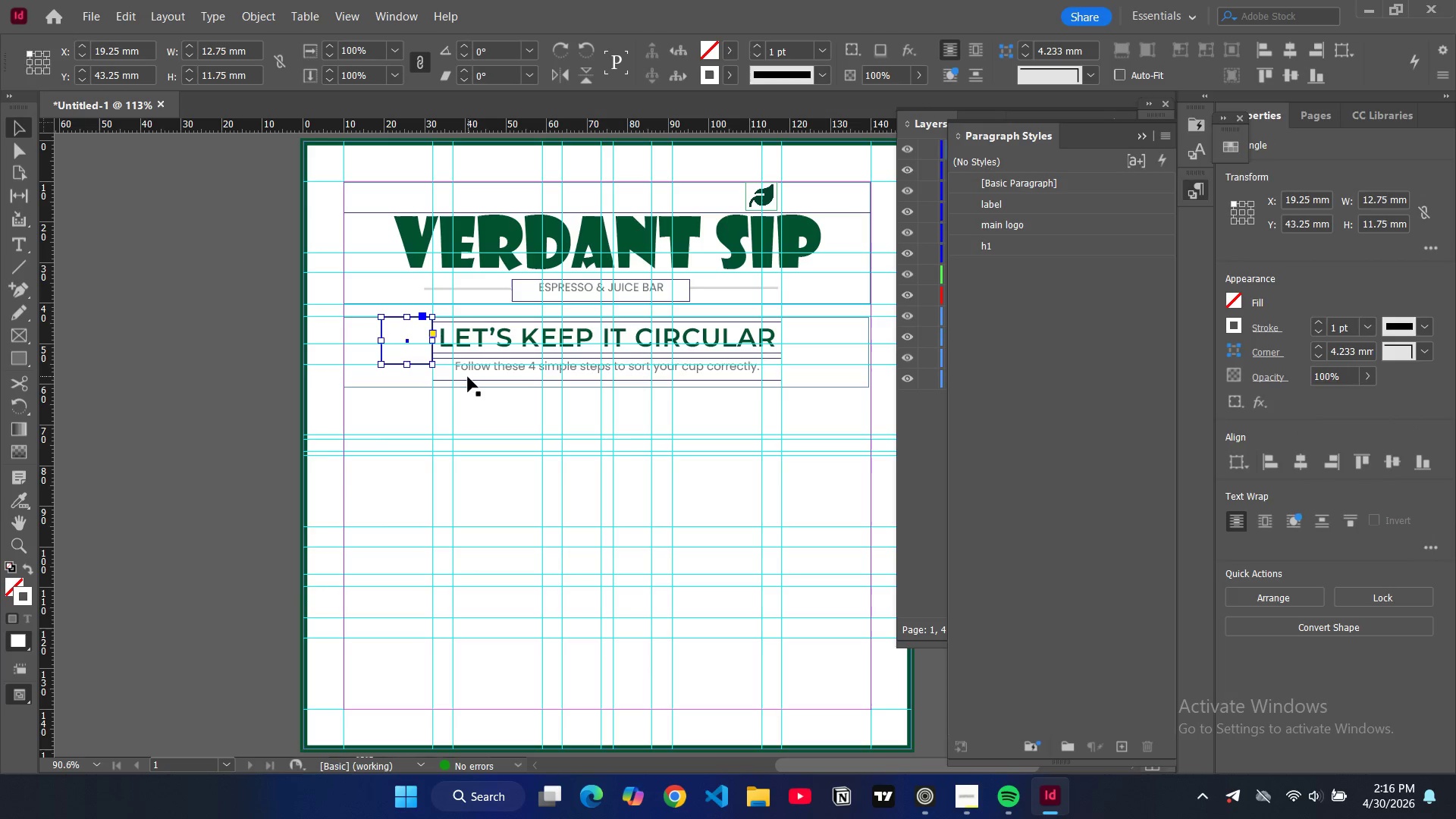 
key(Control+C)
 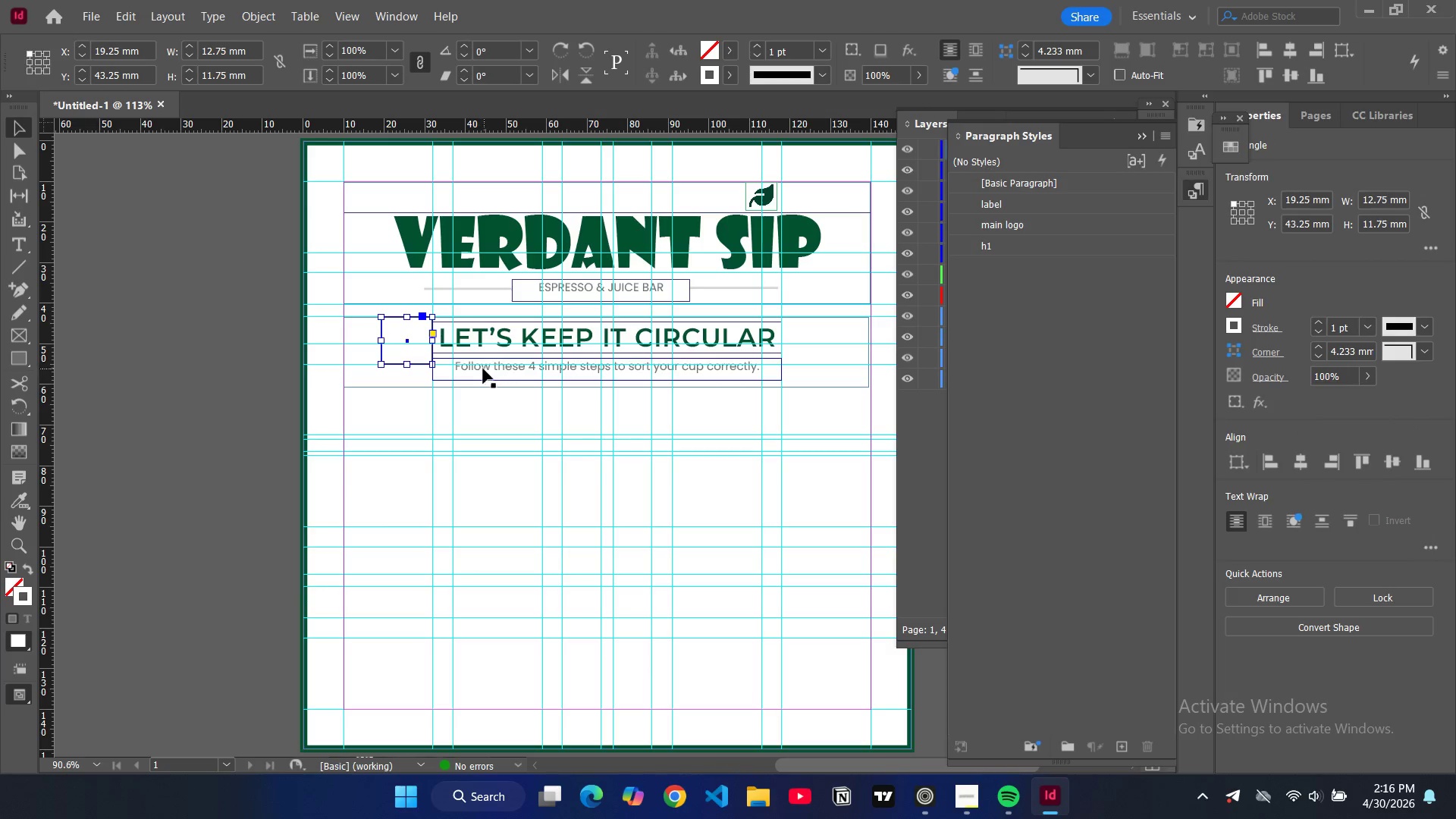 
key(Control+V)
 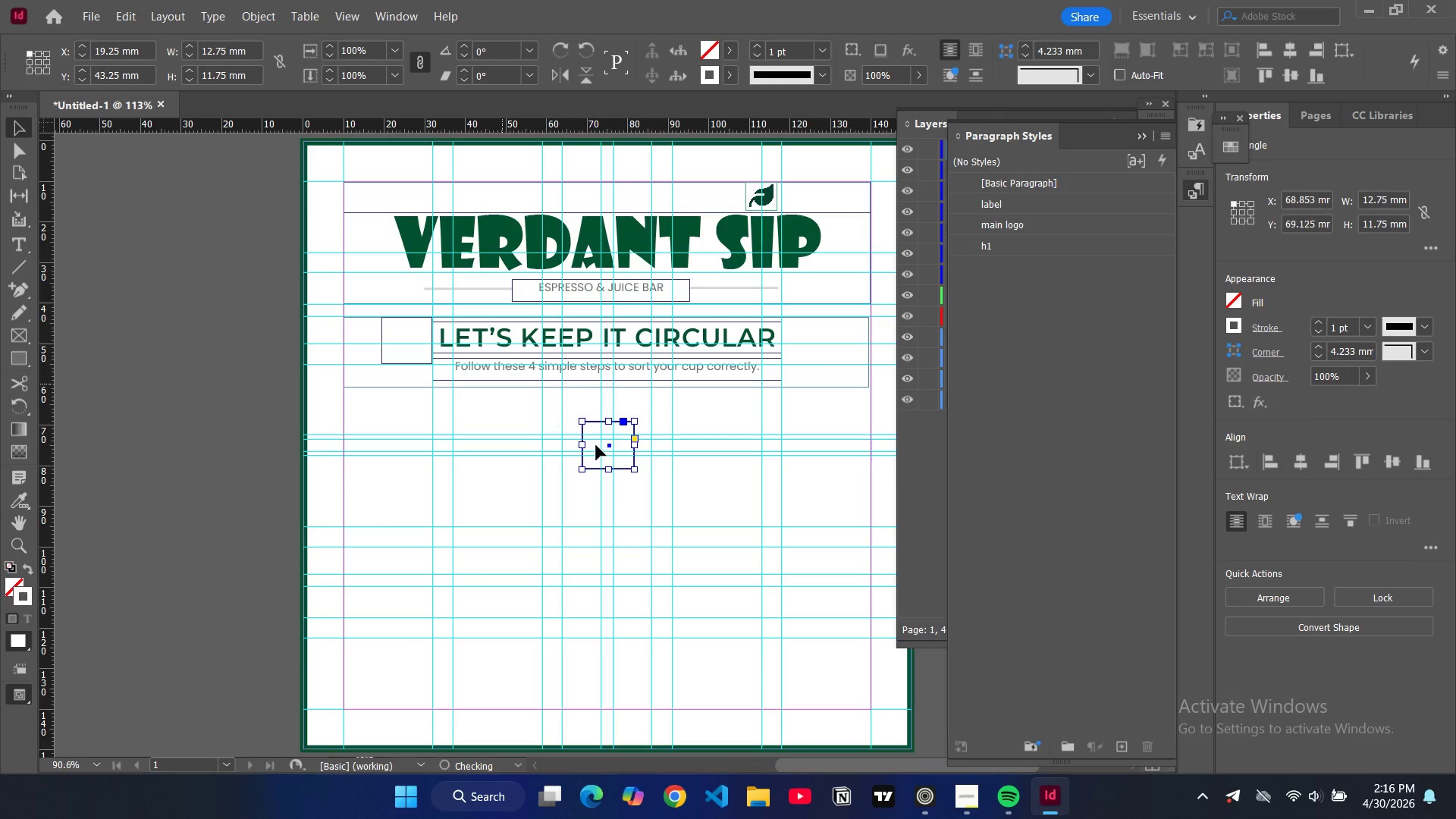 
left_click_drag(start_coordinate=[601, 442], to_coordinate=[819, 344])
 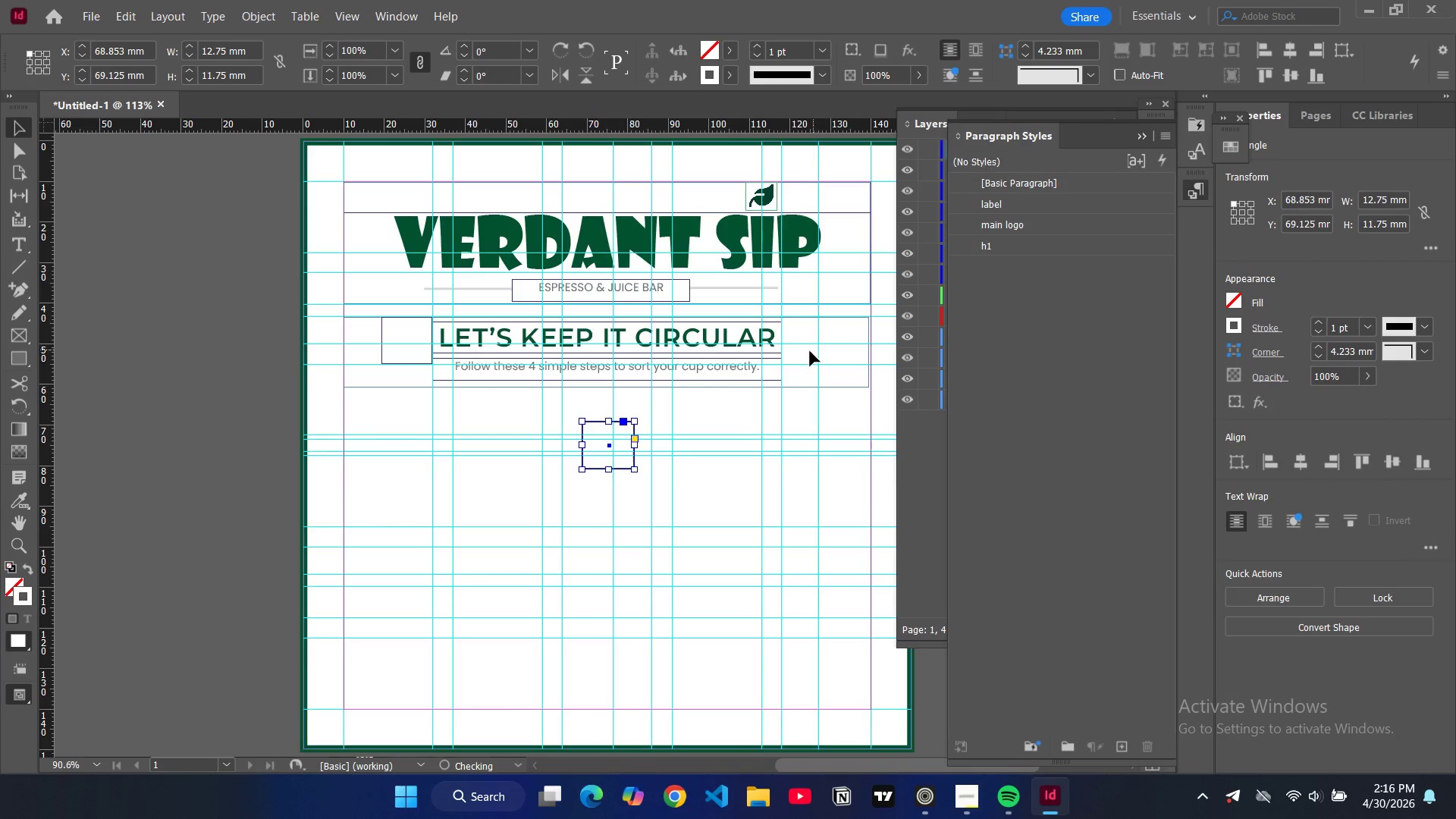 
key(Control+Z)
 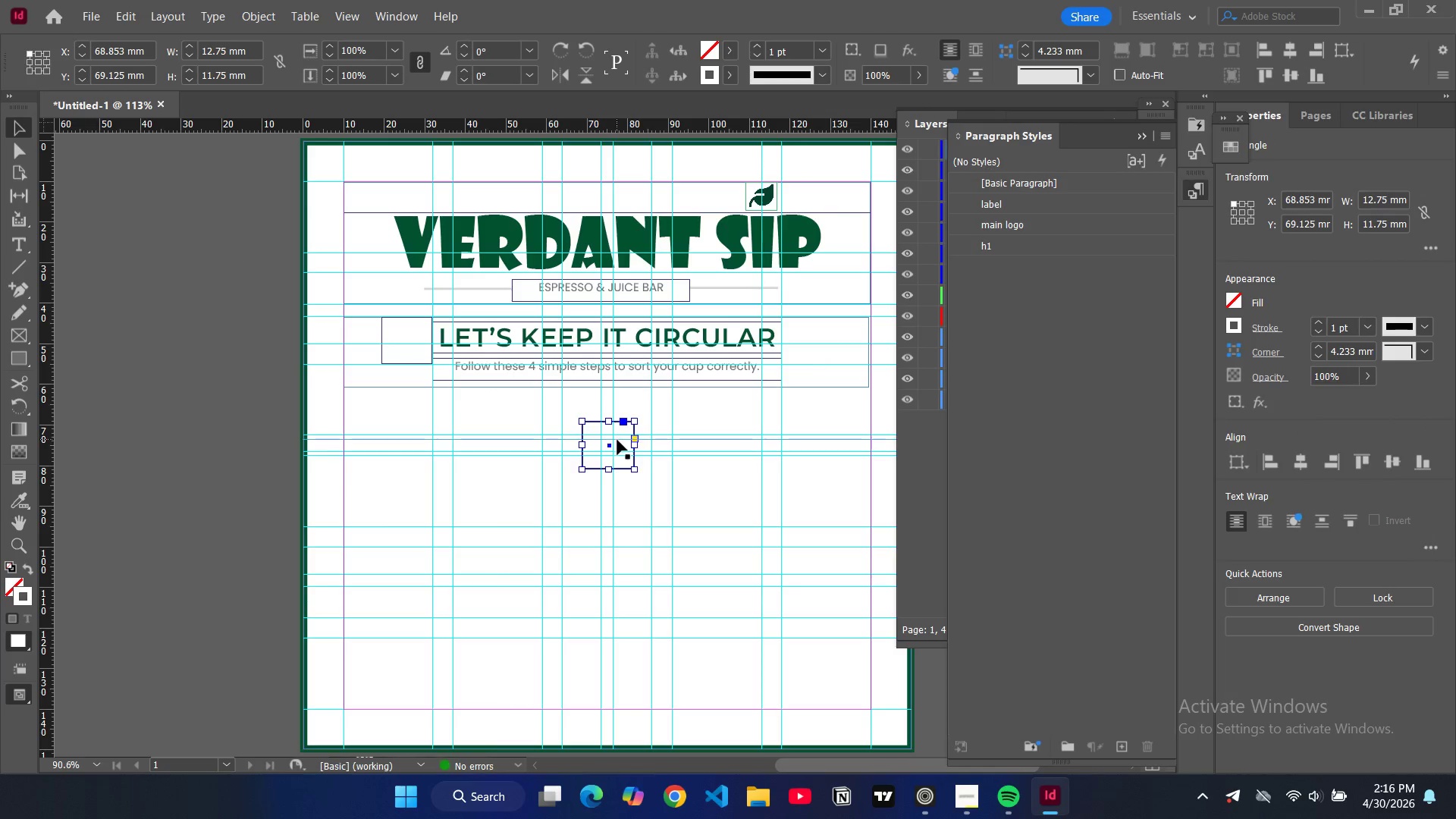 
left_click([617, 443])
 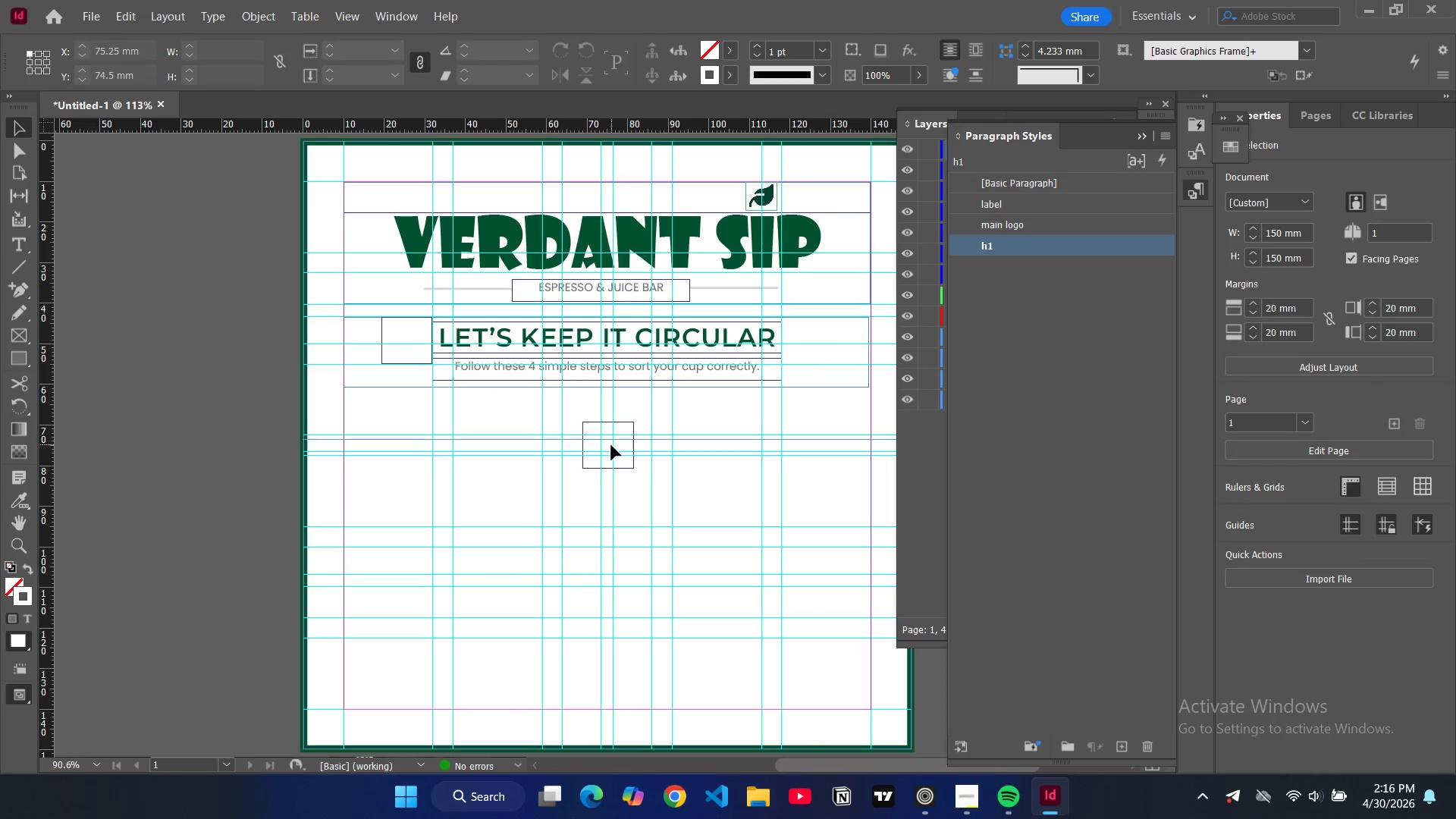 
left_click([609, 445])
 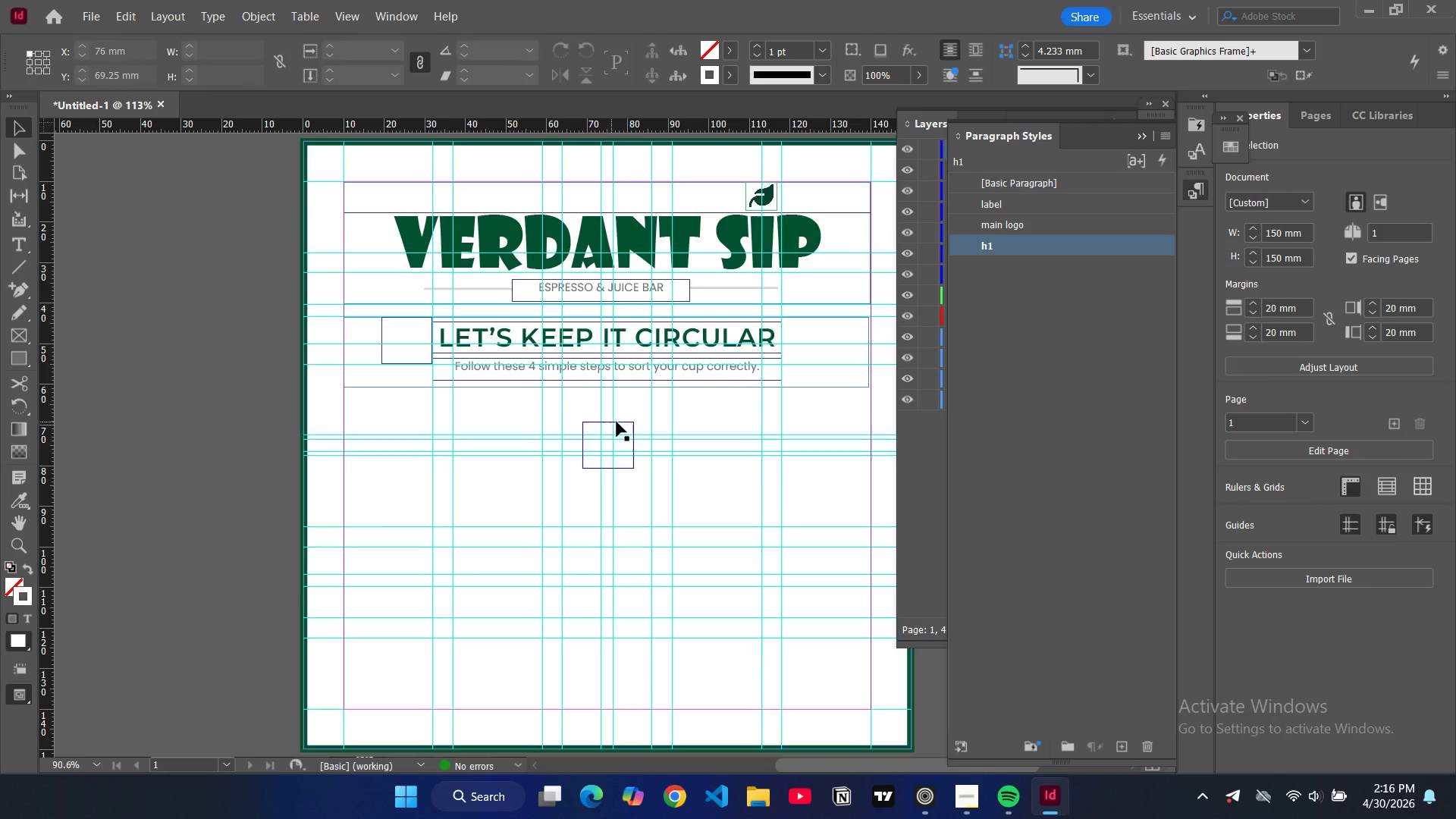 
left_click([626, 423])
 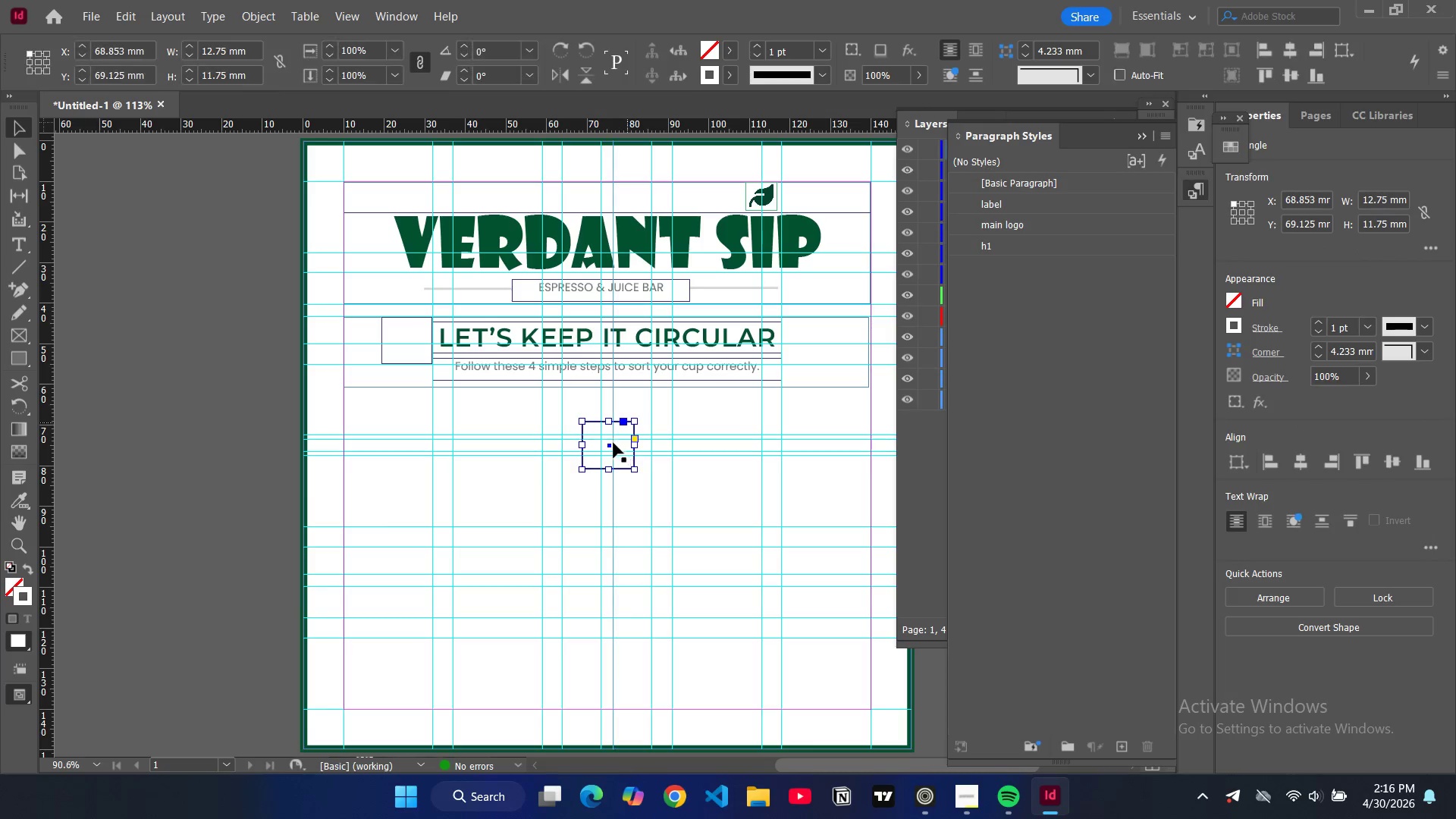 
left_click_drag(start_coordinate=[610, 445], to_coordinate=[811, 343])
 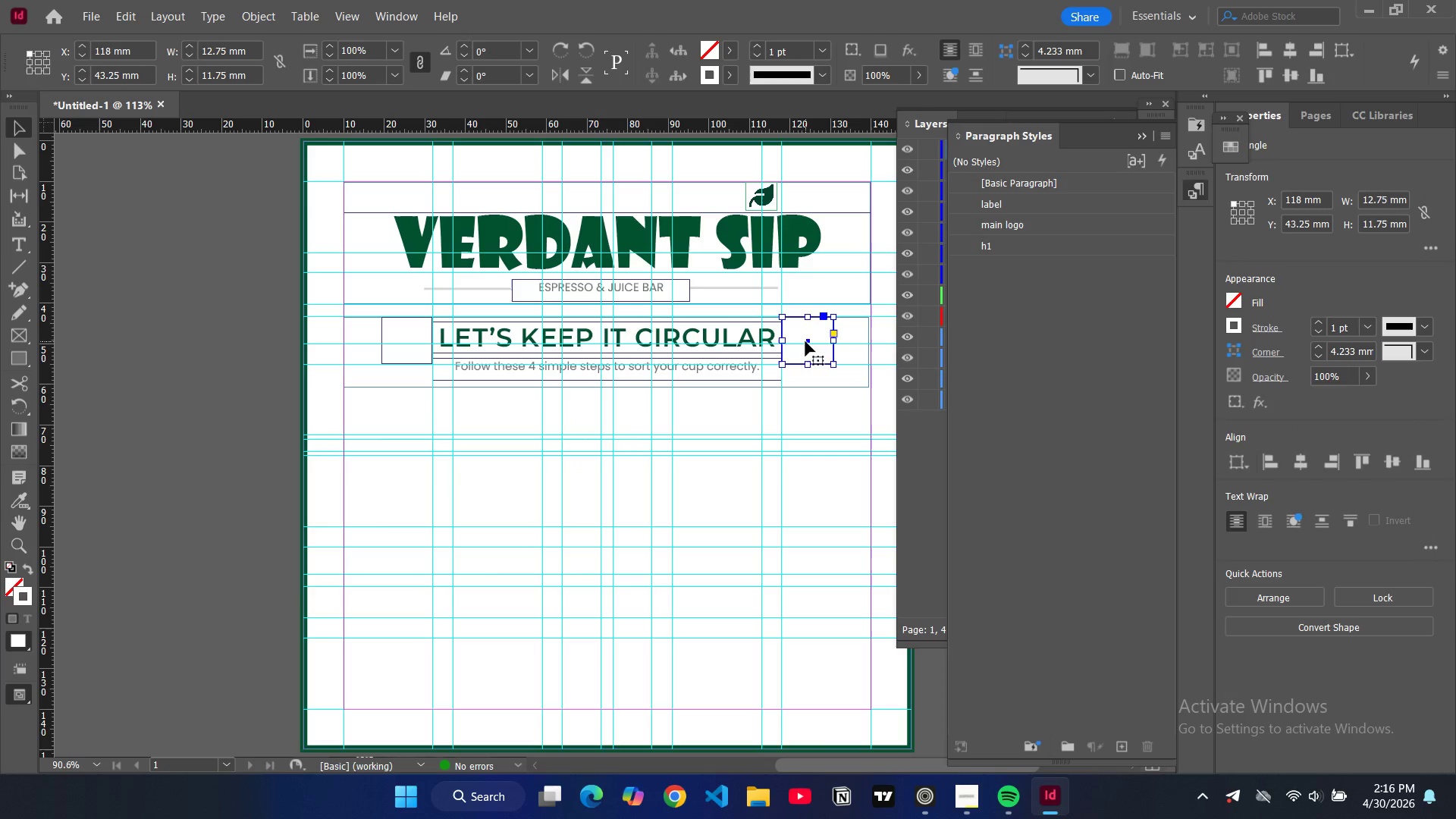 
key(Control+ControlLeft)
 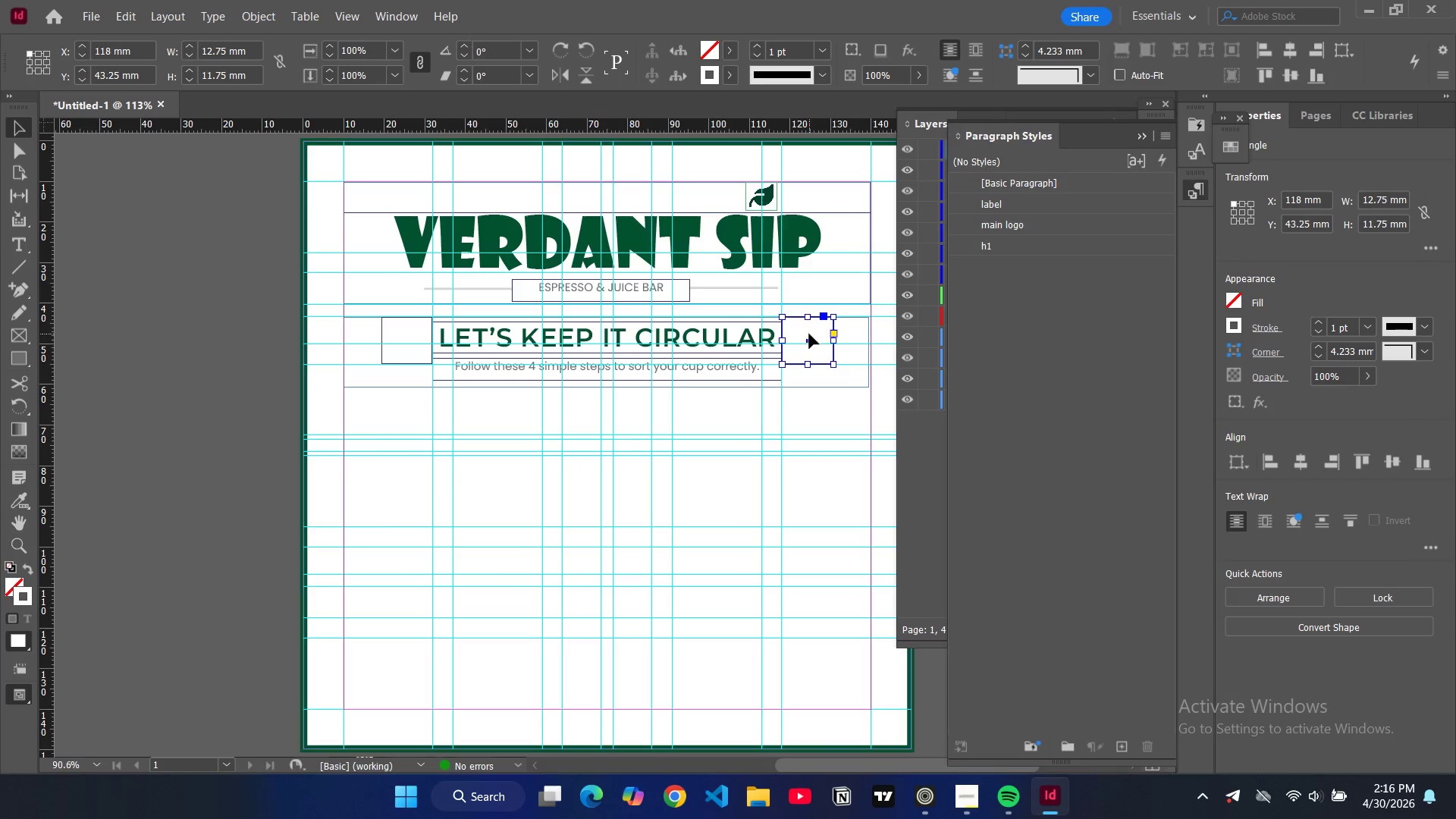 
key(Control+D)
 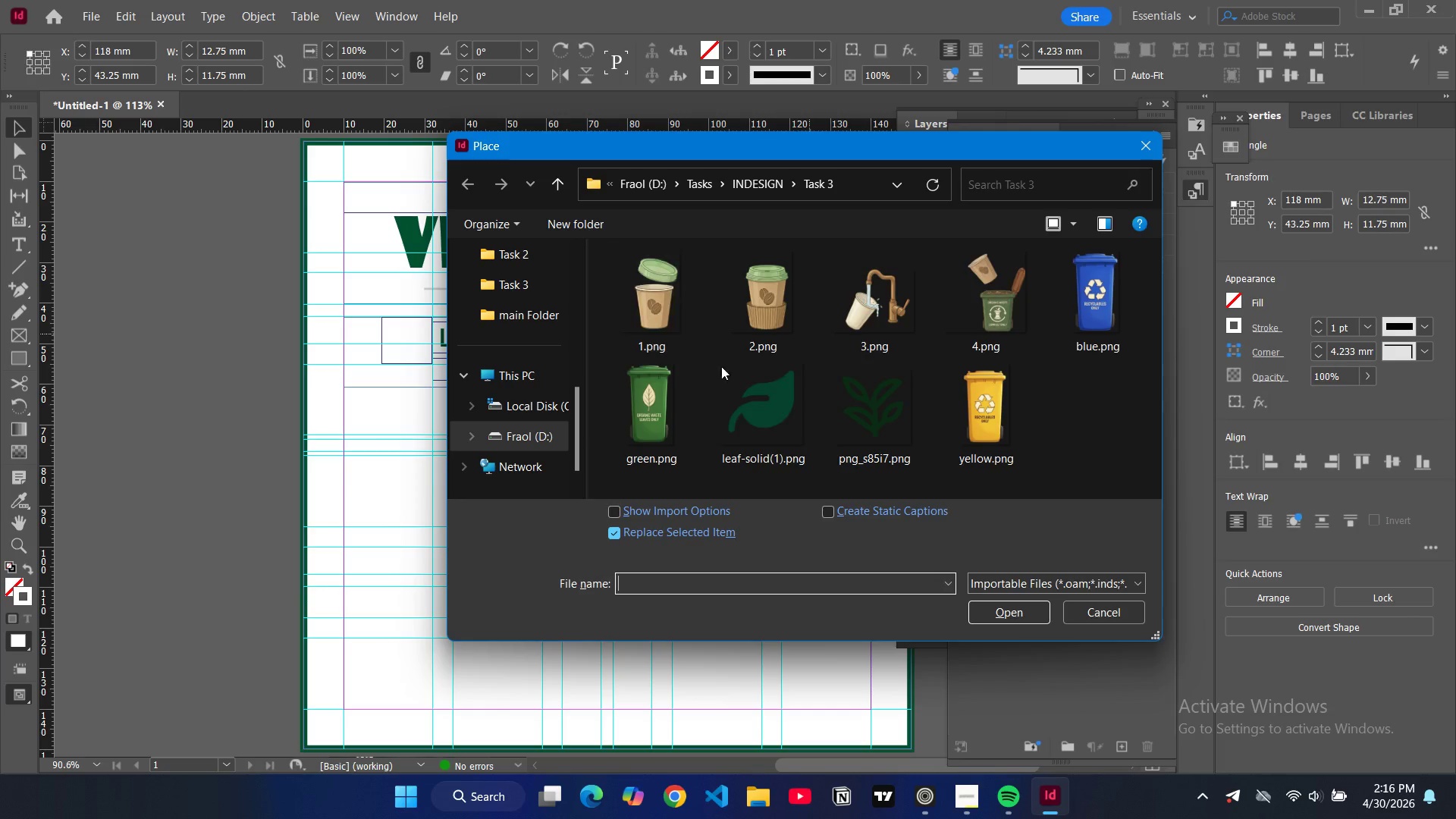 
left_click([836, 410])
 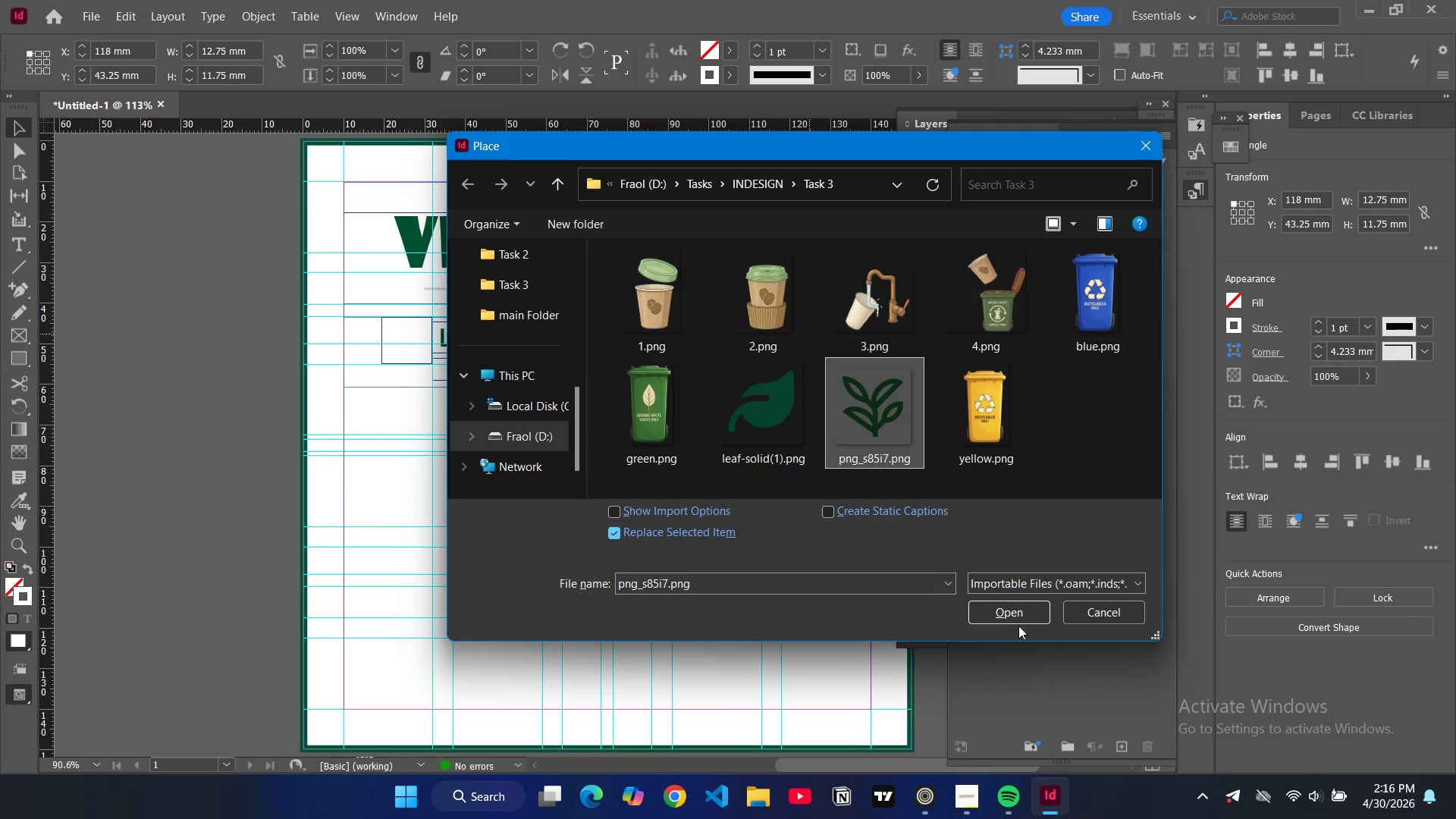 
left_click([1012, 601])
 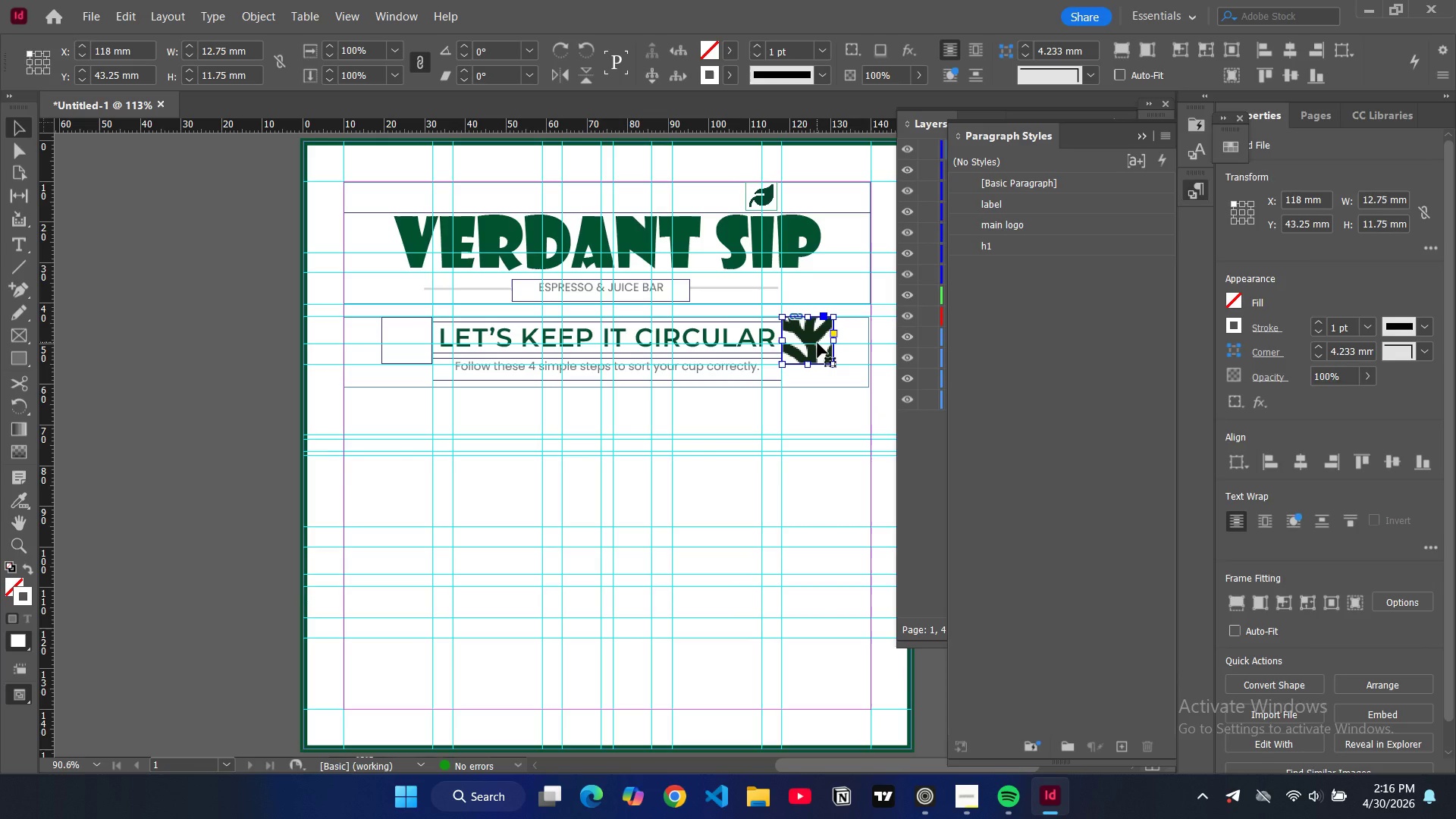 
key(Alt+Control+Shift+C)
 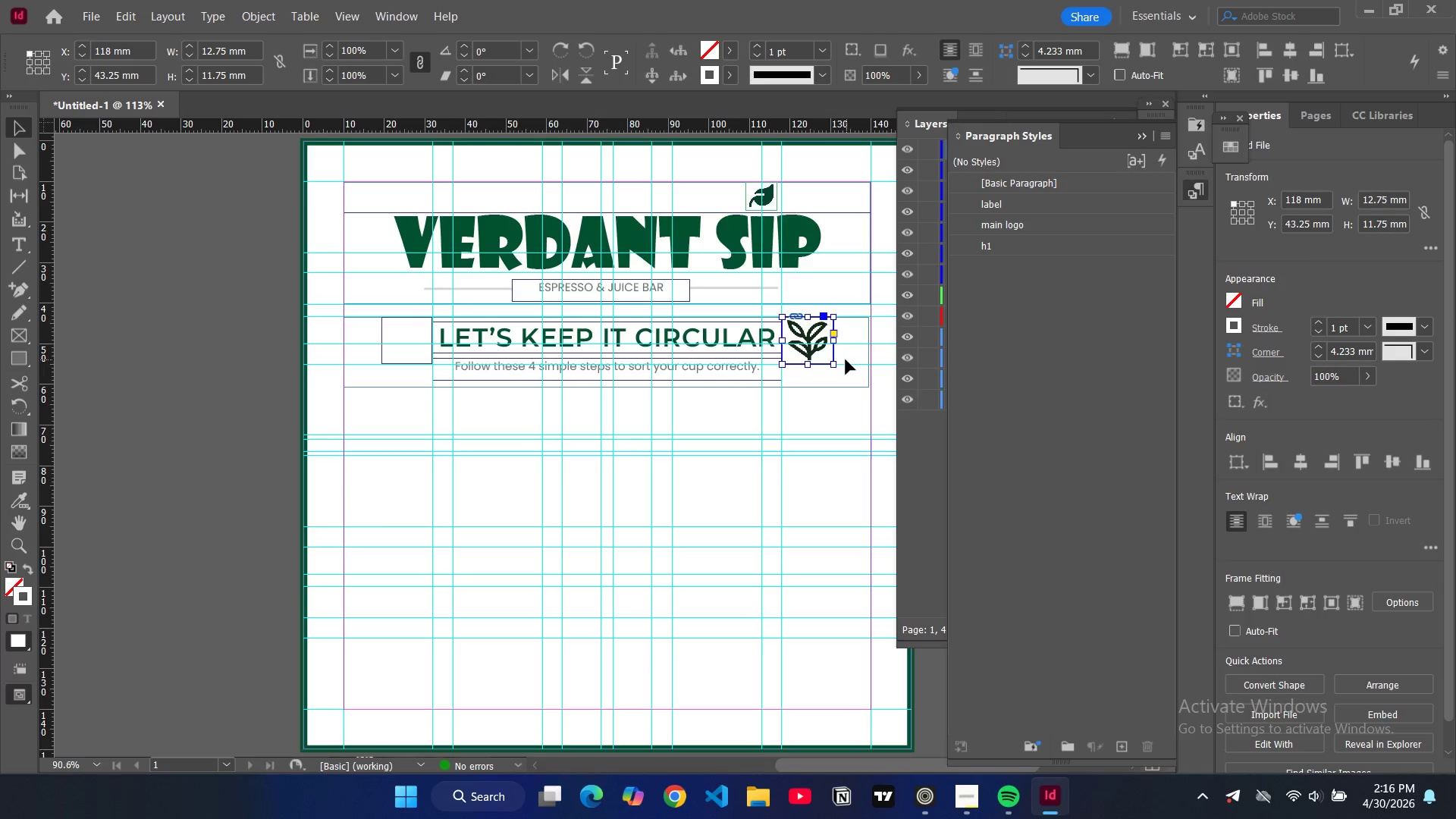 
left_click_drag(start_coordinate=[832, 363], to_coordinate=[826, 356])
 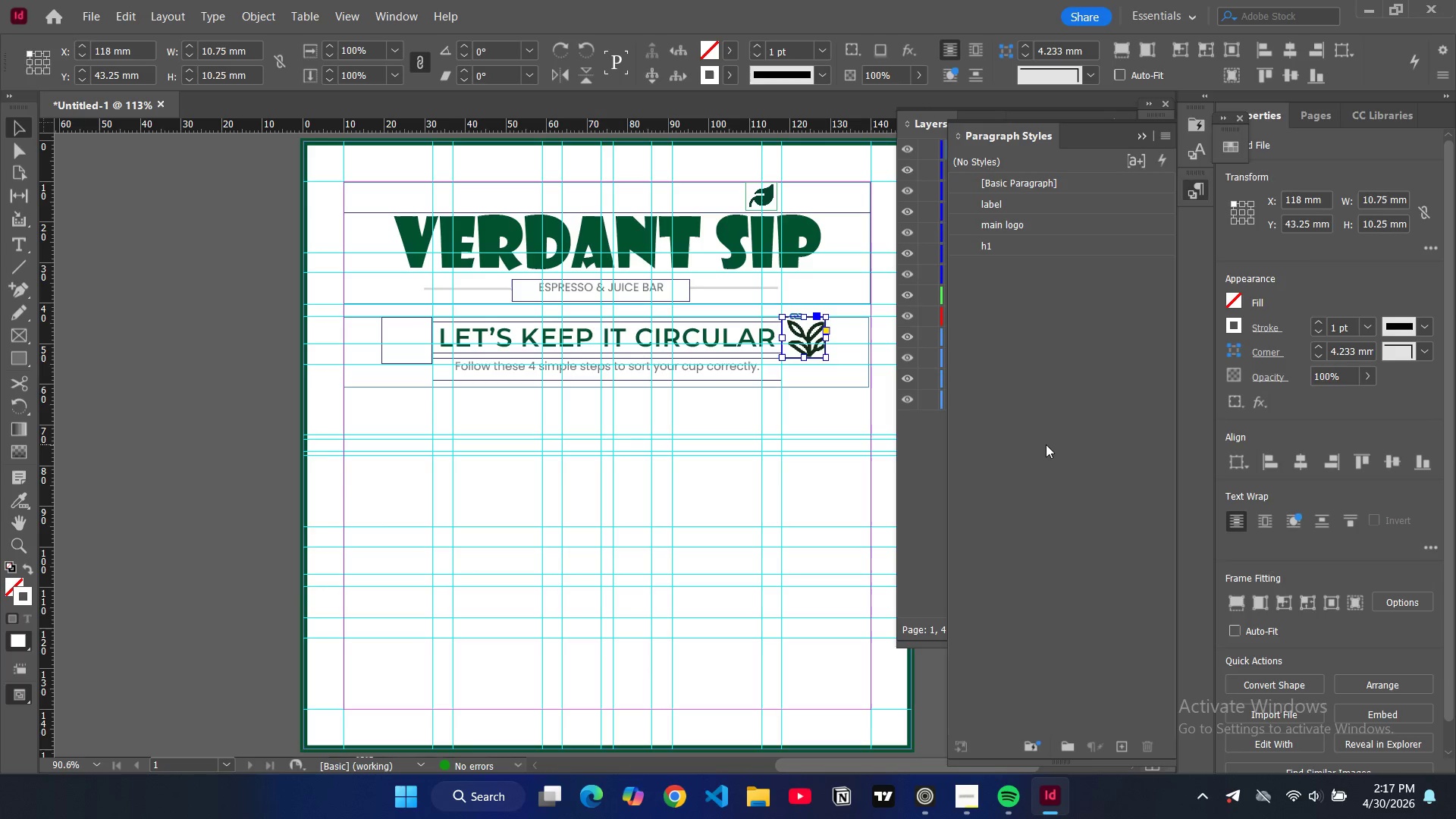 
key(Control+Shift+C)
 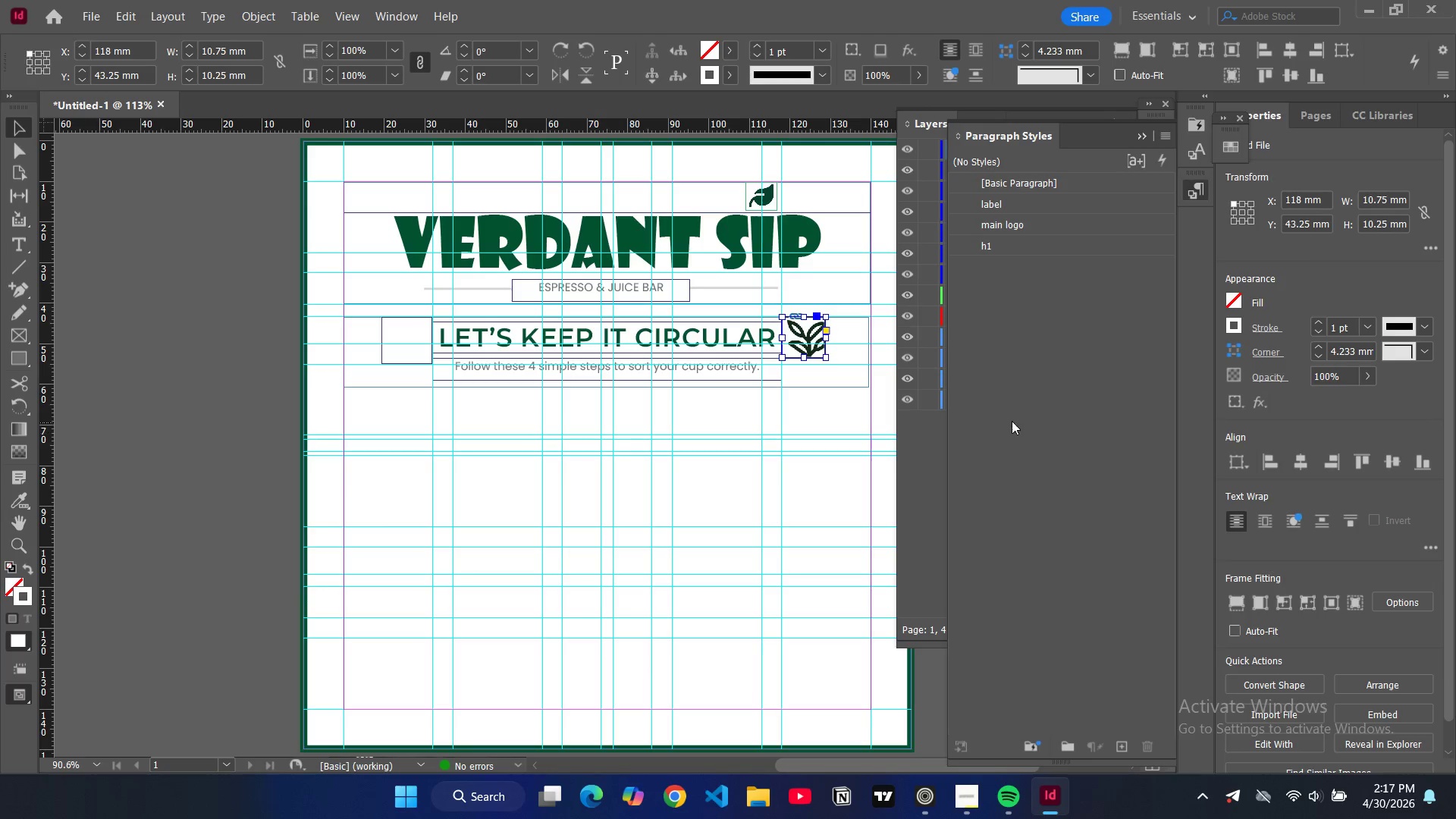 
key(Control+Z)
 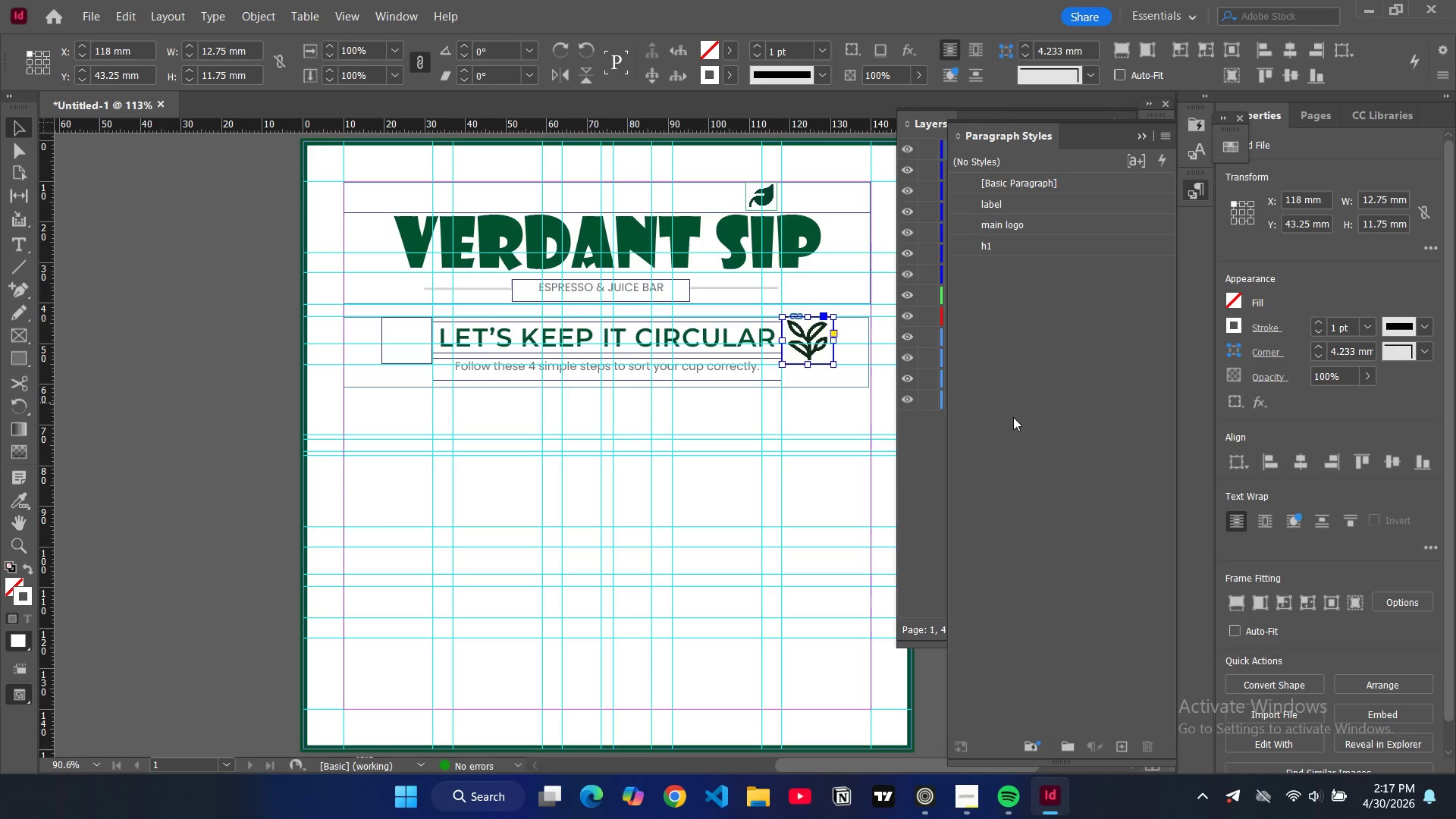 
left_click([1018, 423])
 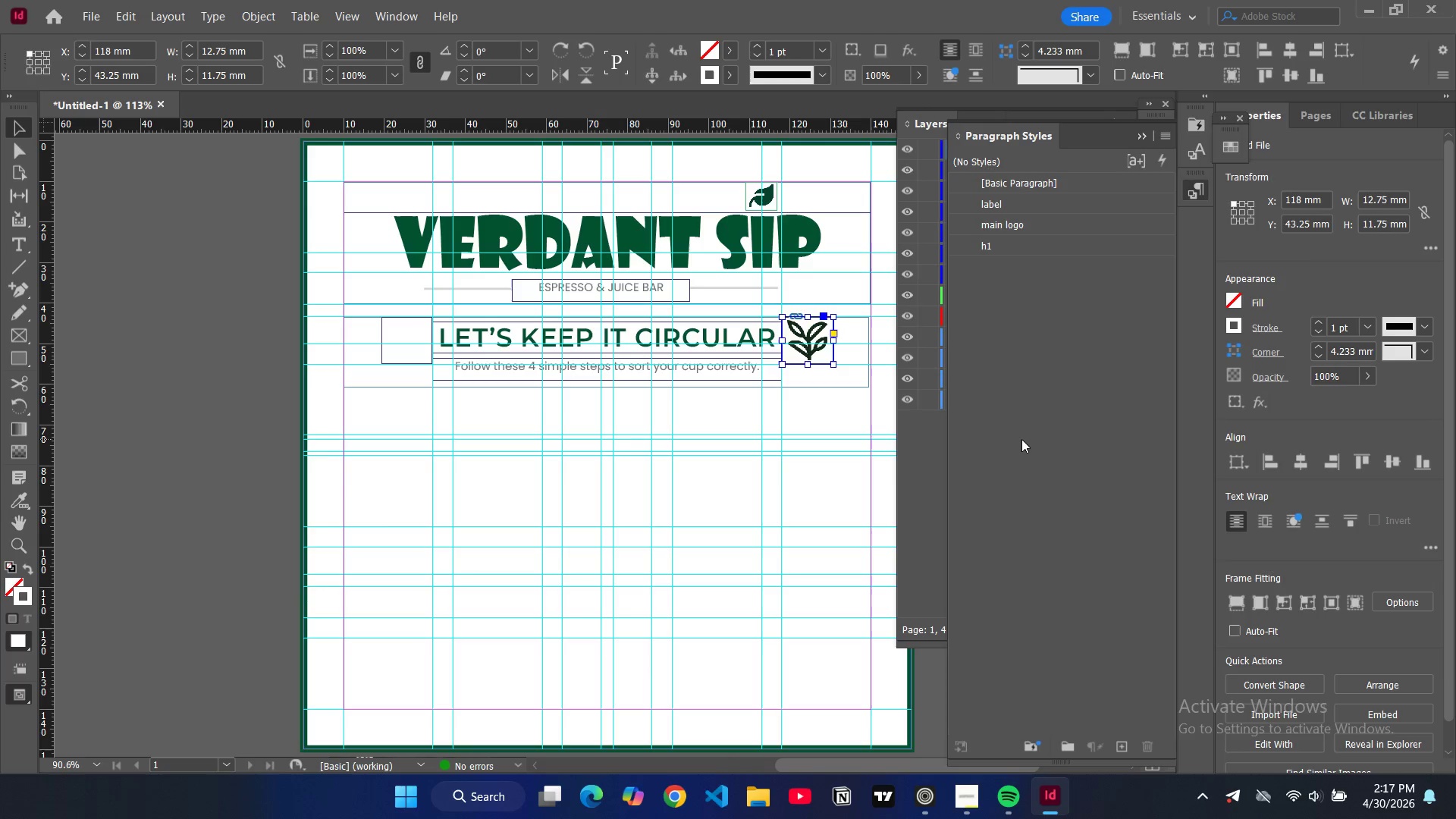 
left_click([1021, 439])
 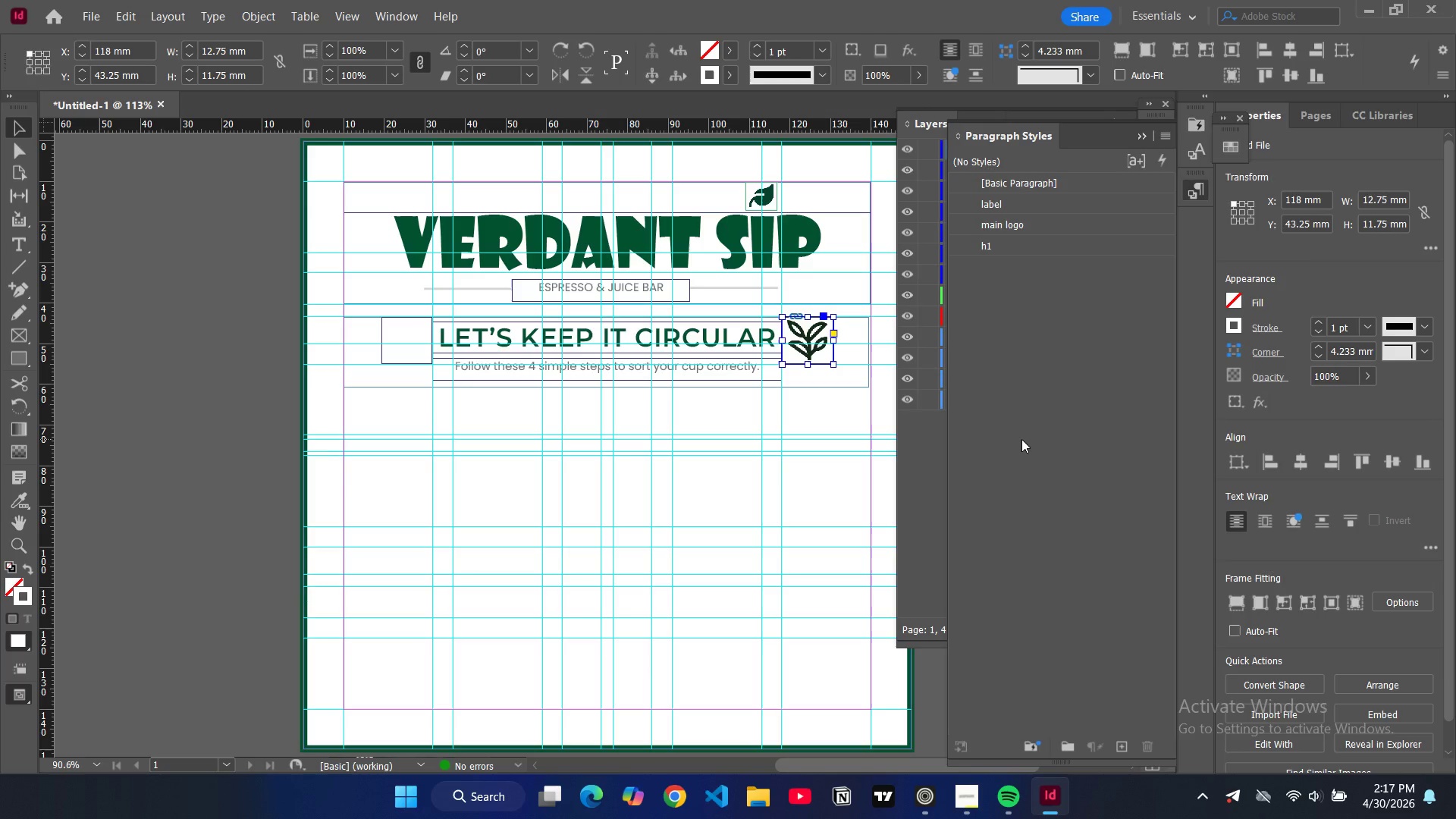 
double_click([1021, 439])
 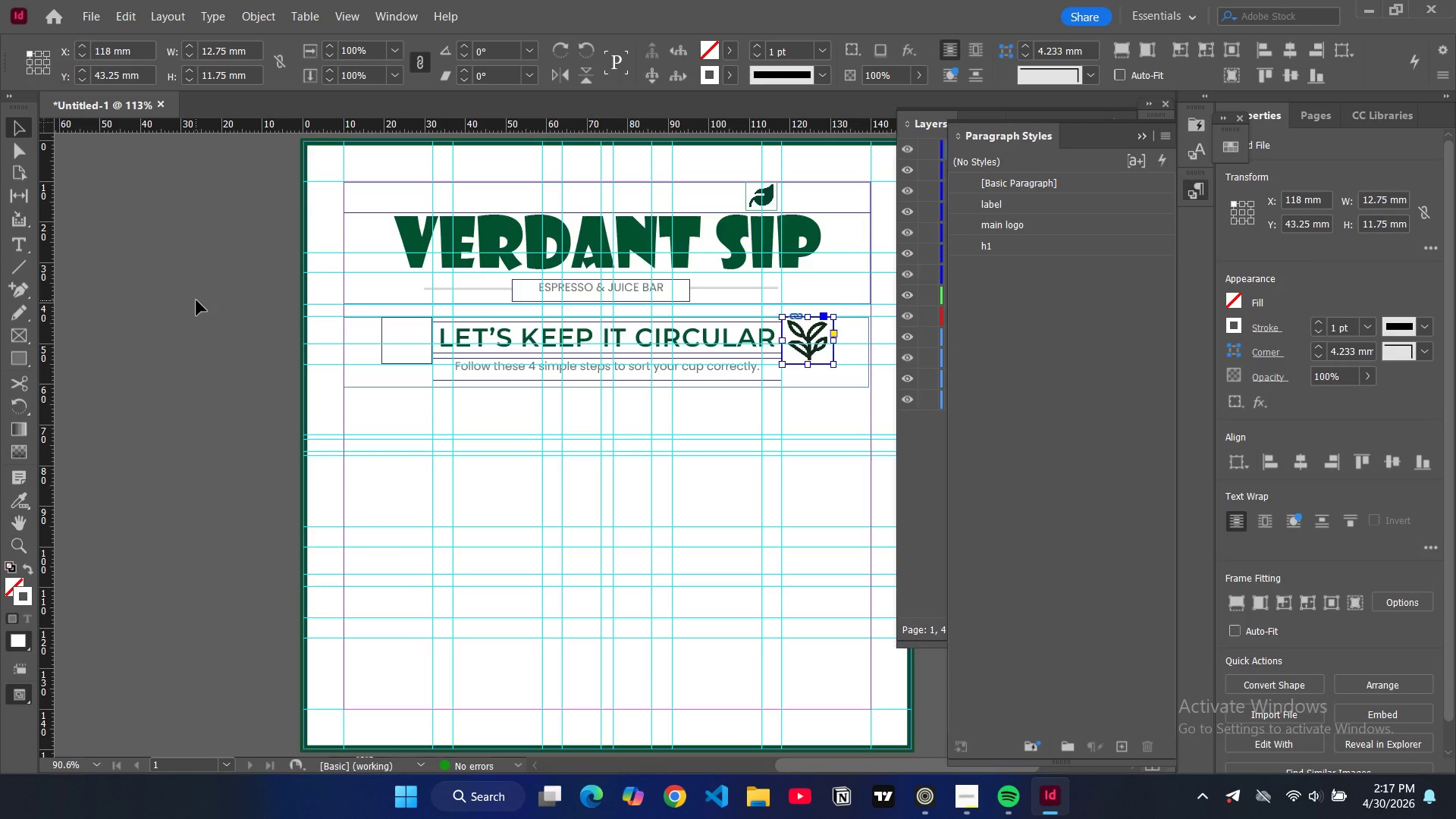 
double_click([196, 300])
 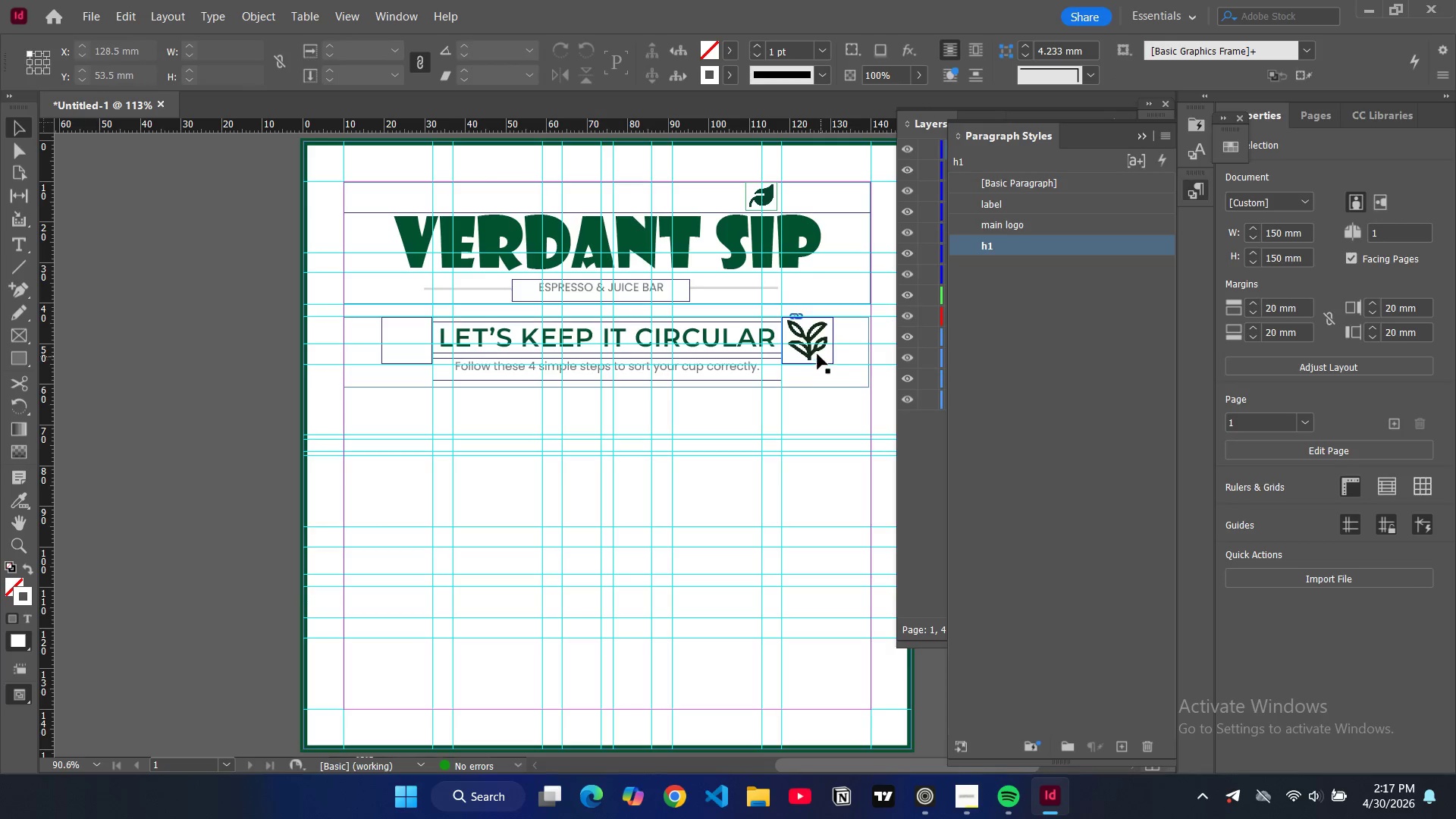 
left_click([816, 350])
 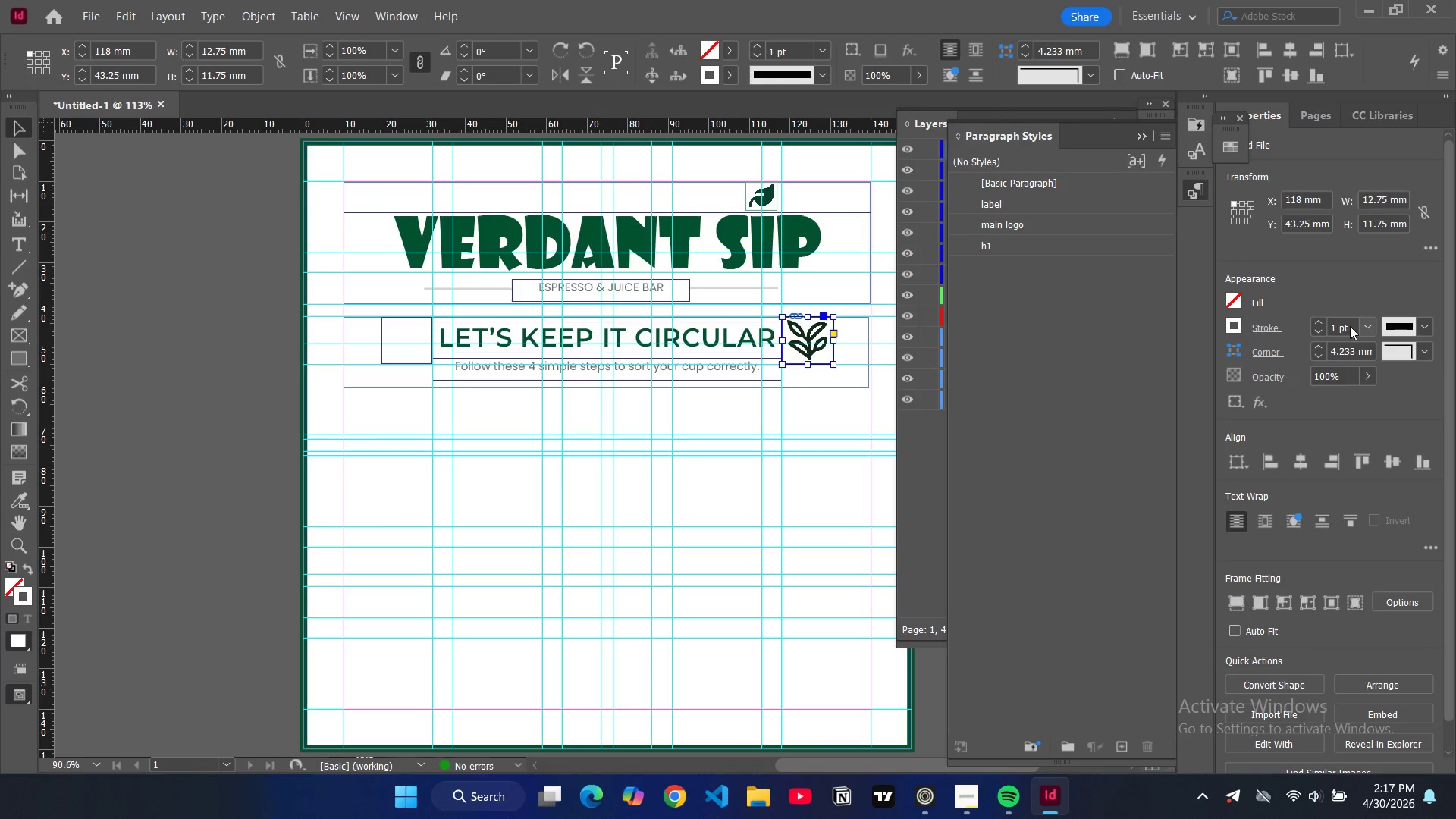 
double_click([1337, 327])
 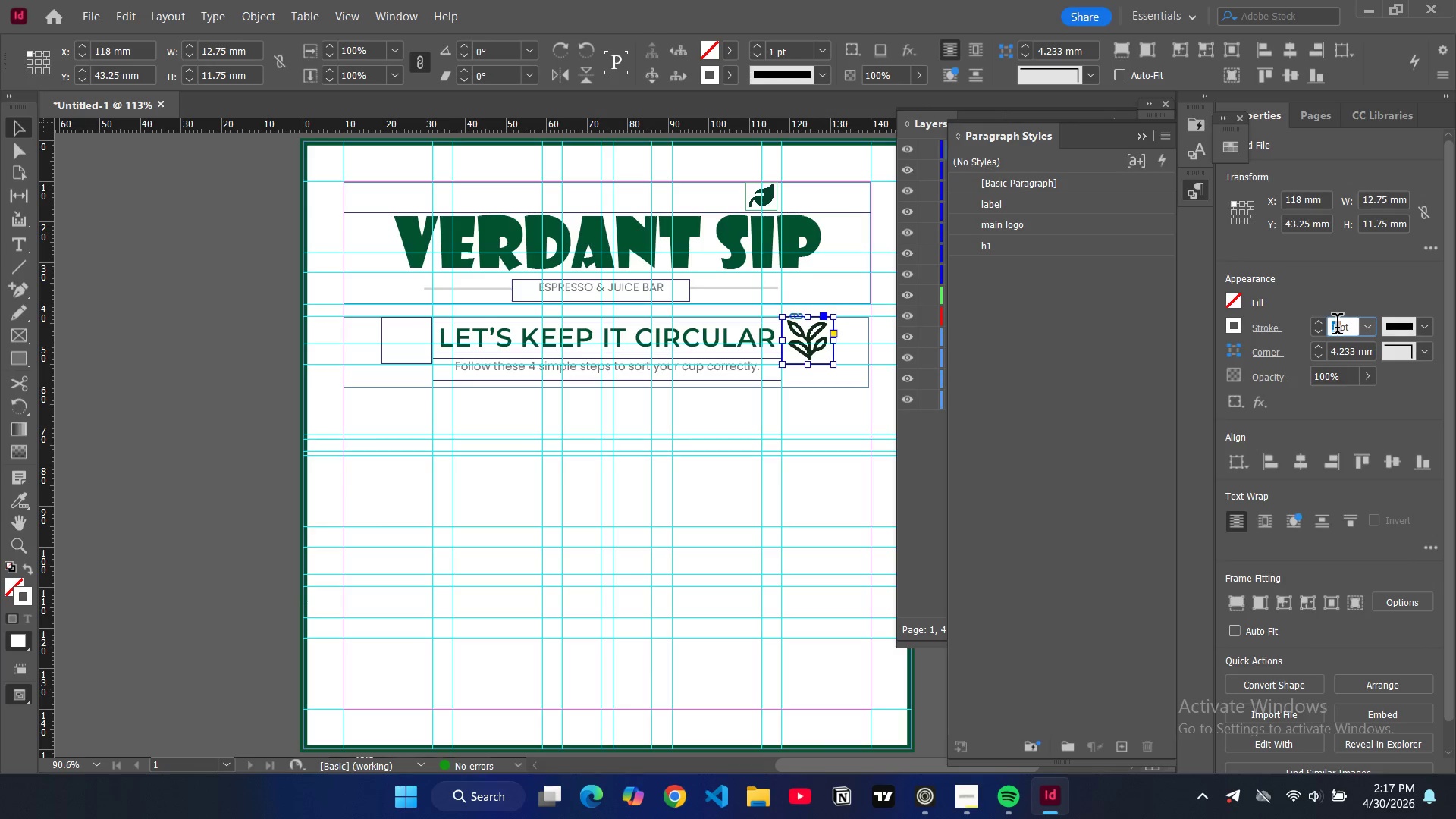 
triple_click([1337, 327])
 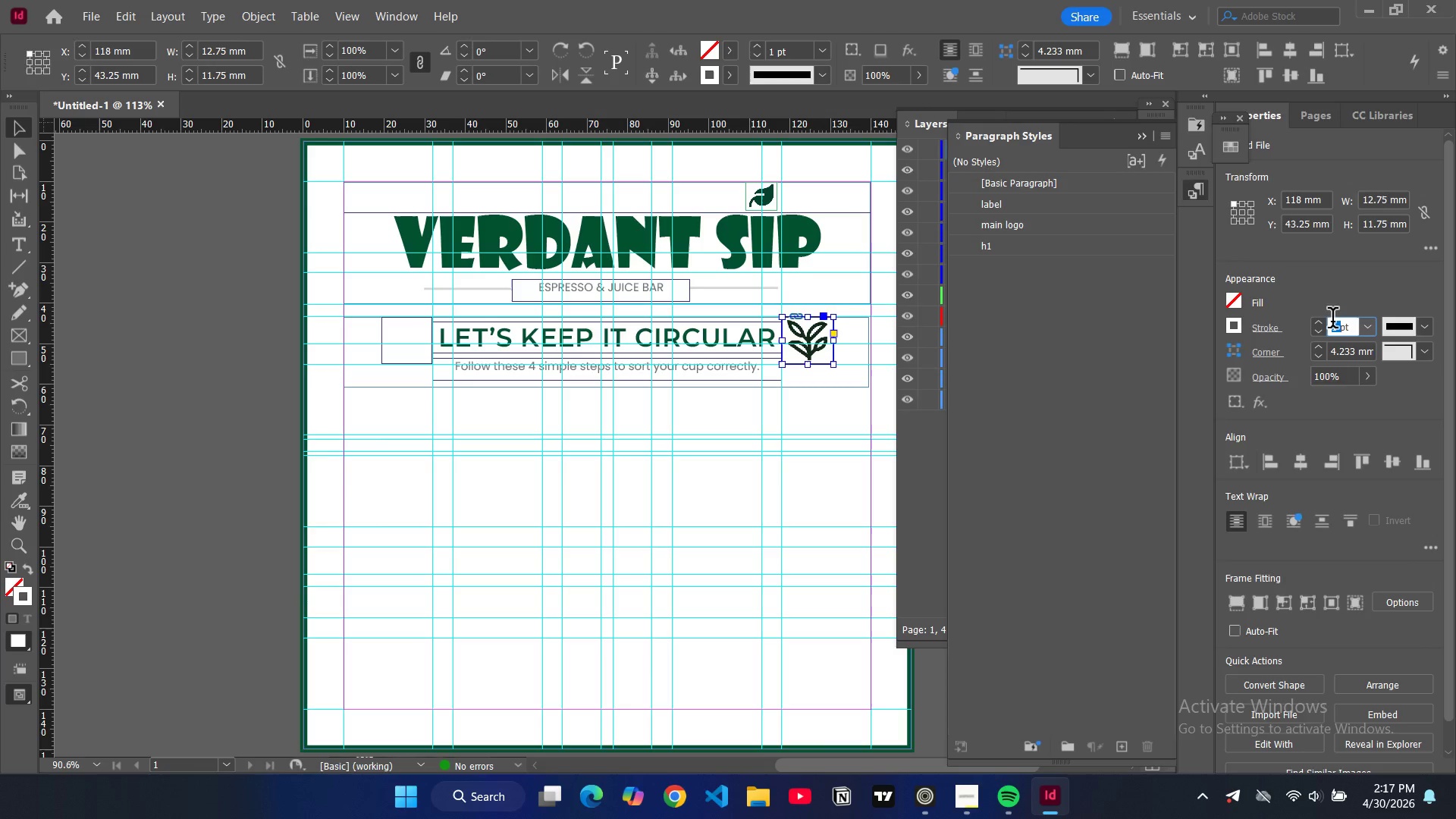 
key(0)
 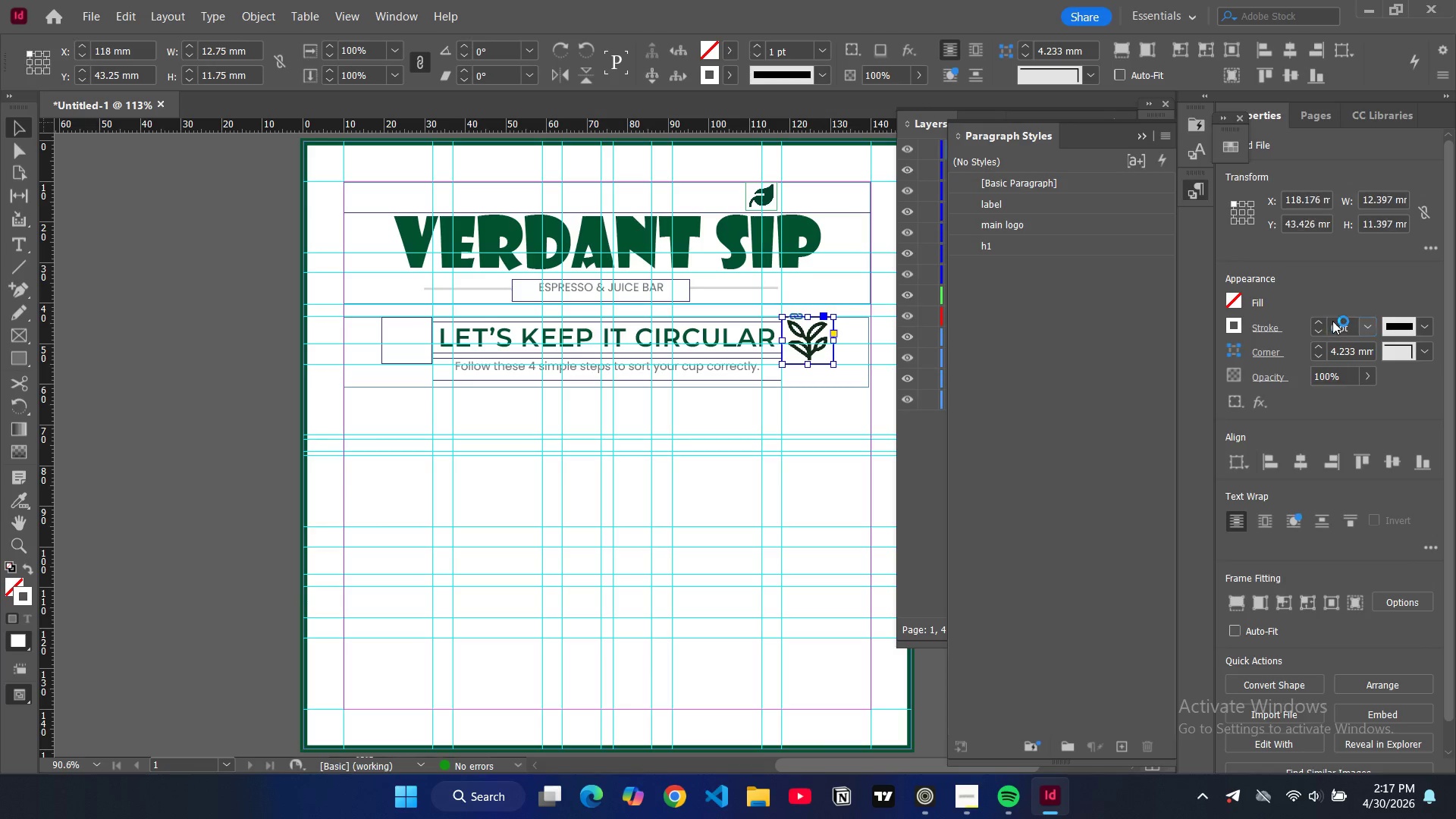 
key(Enter)
 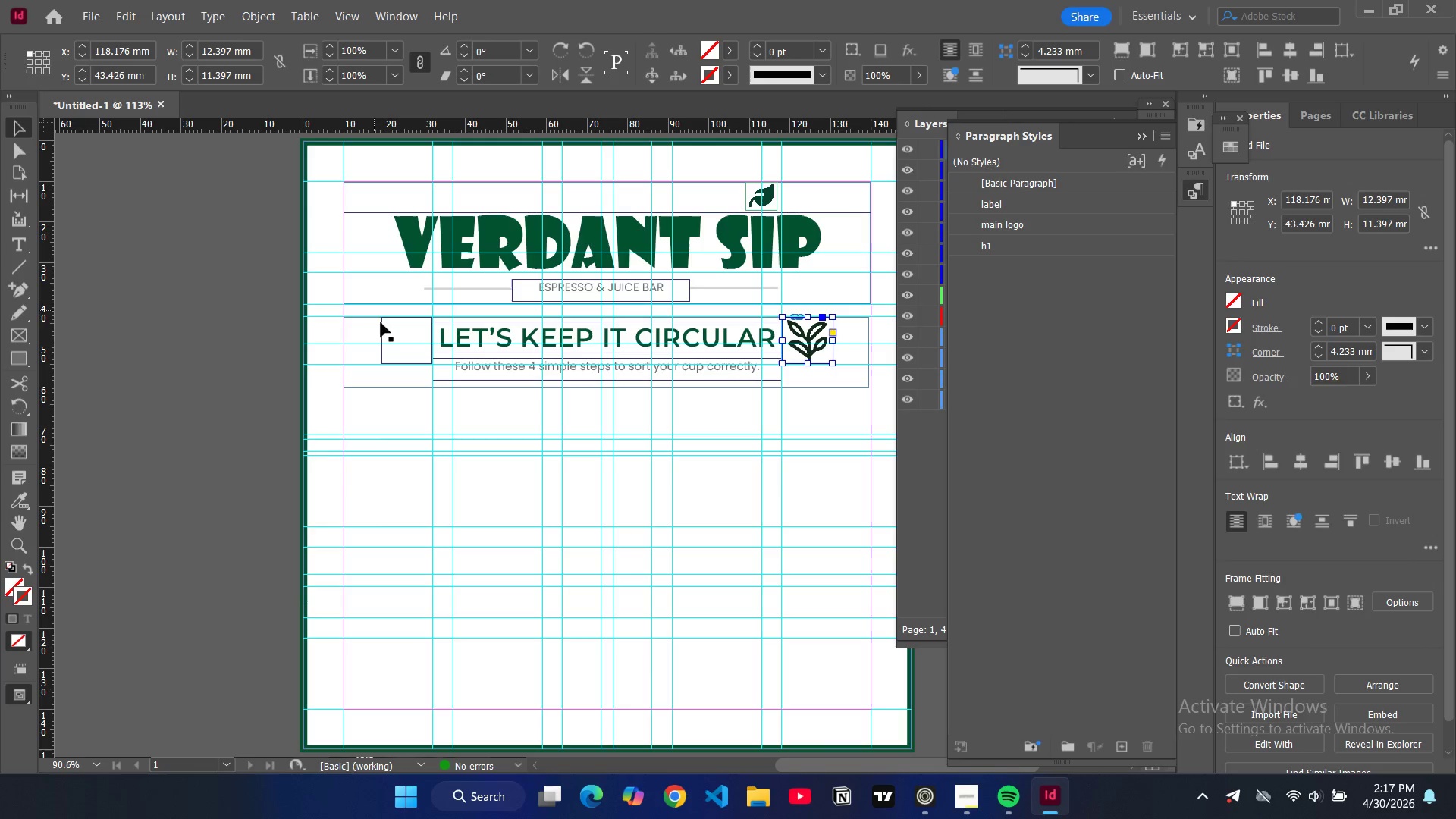 
double_click([398, 335])
 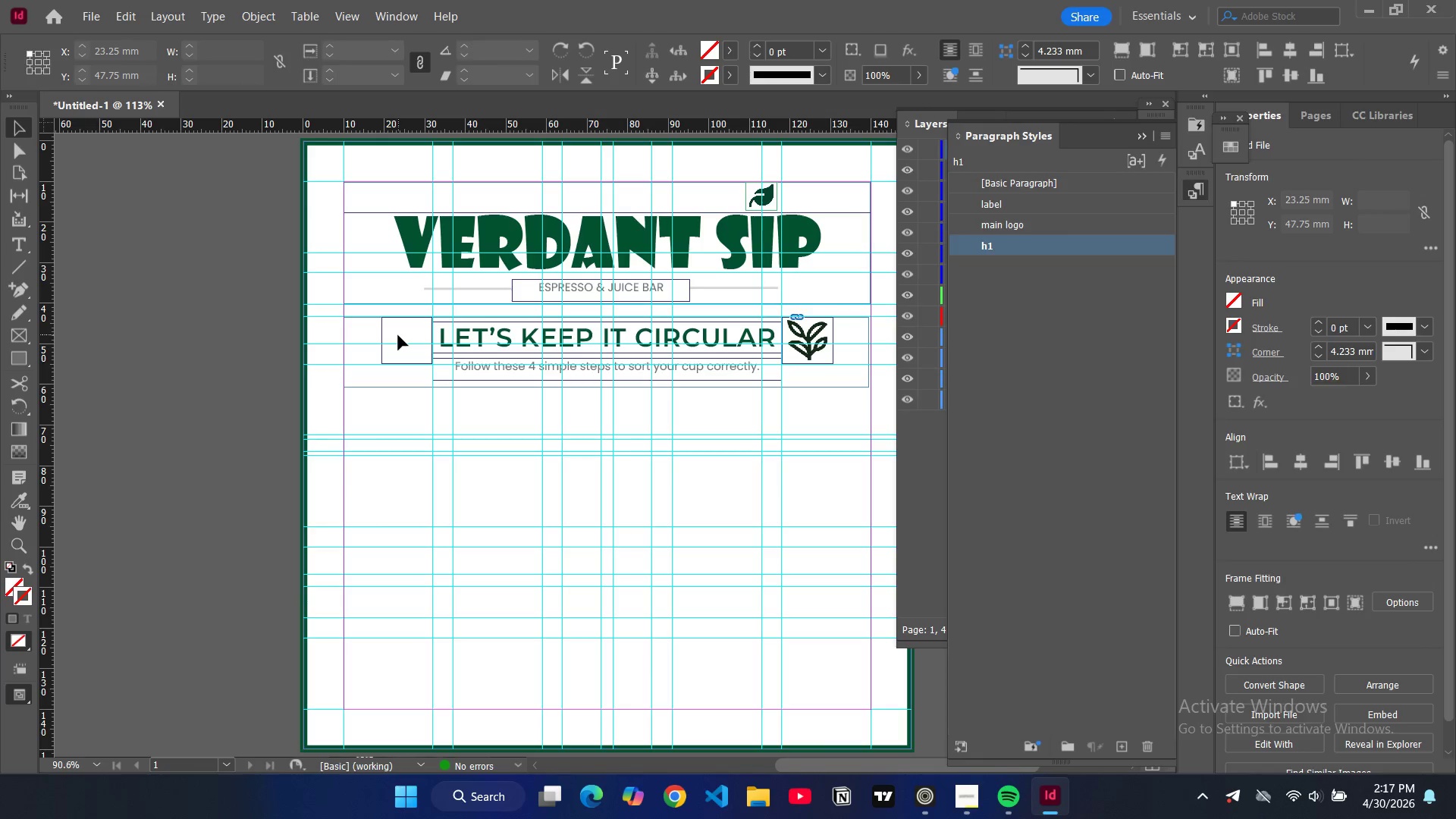 
triple_click([398, 335])
 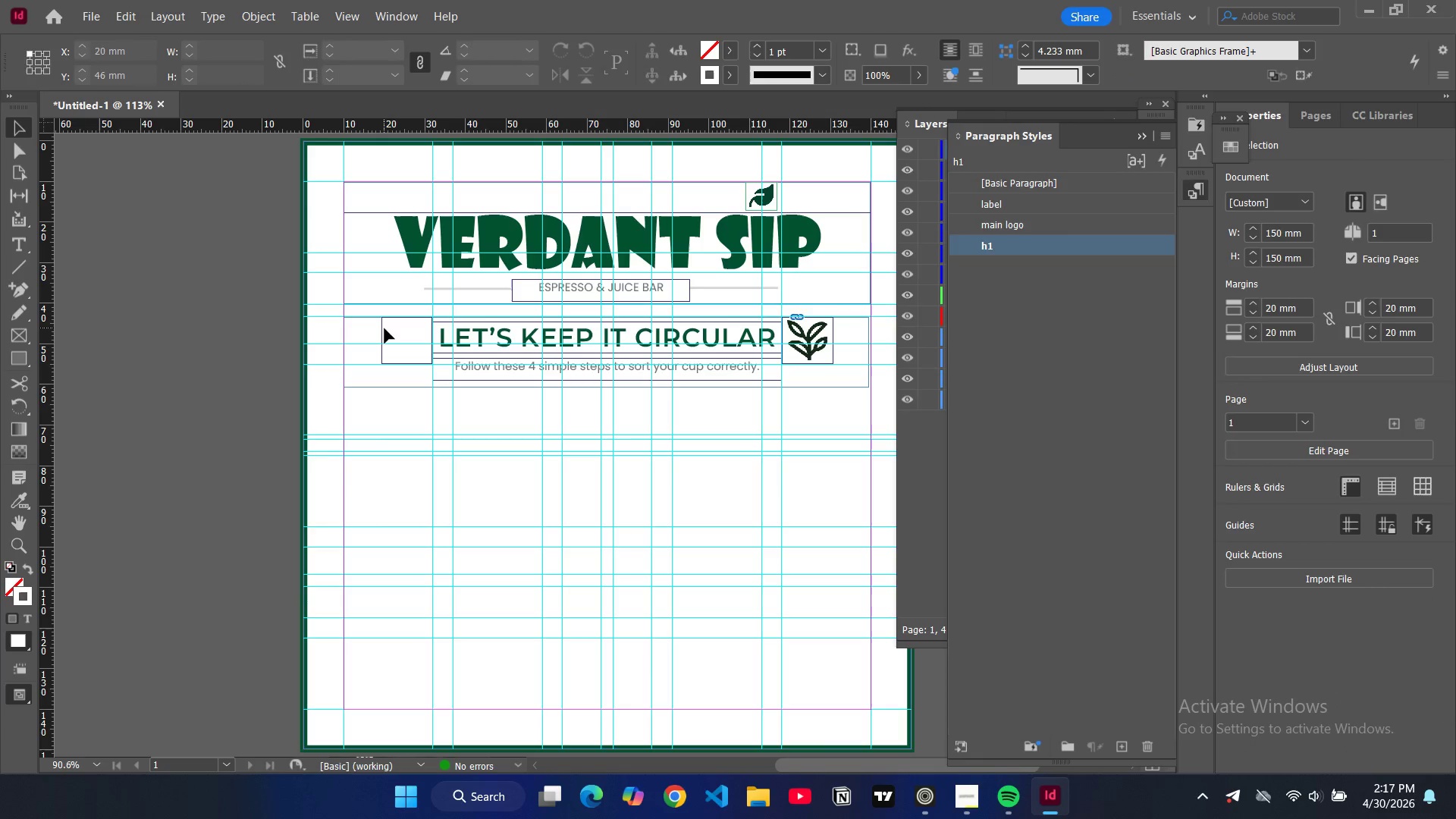 
double_click([384, 328])
 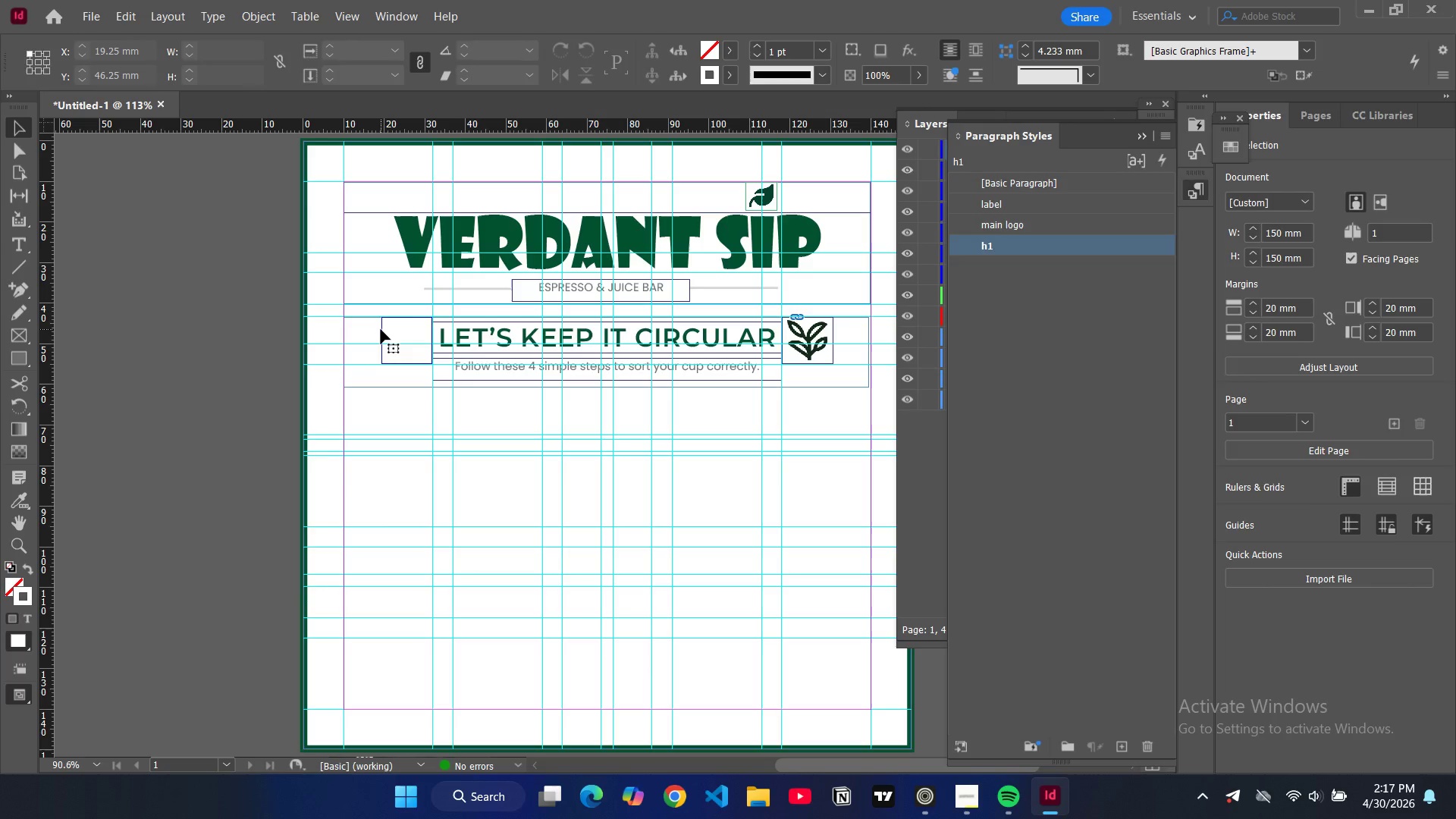 
double_click([381, 329])
 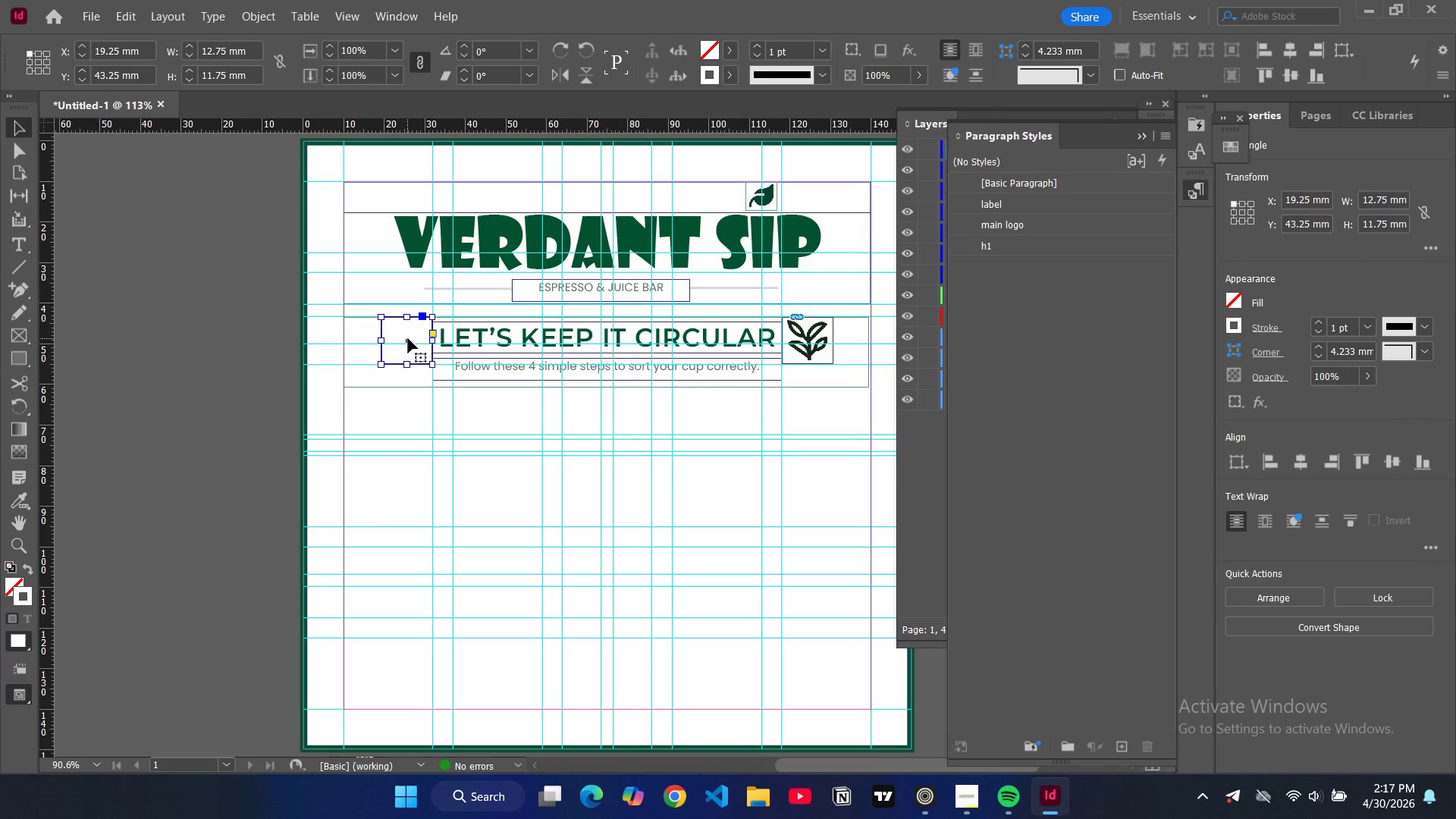 
key(Control+ControlLeft)
 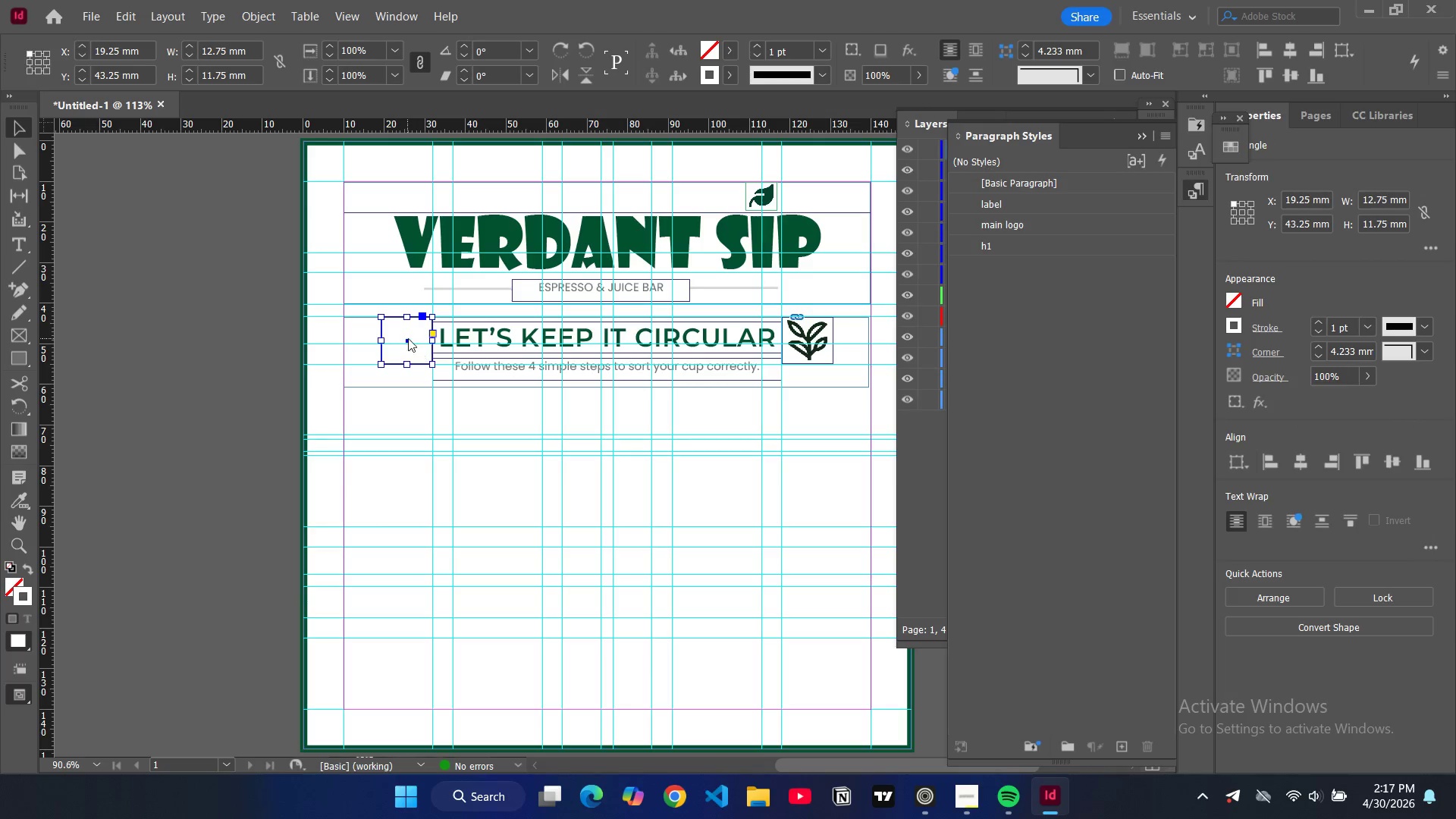 
key(Control+D)
 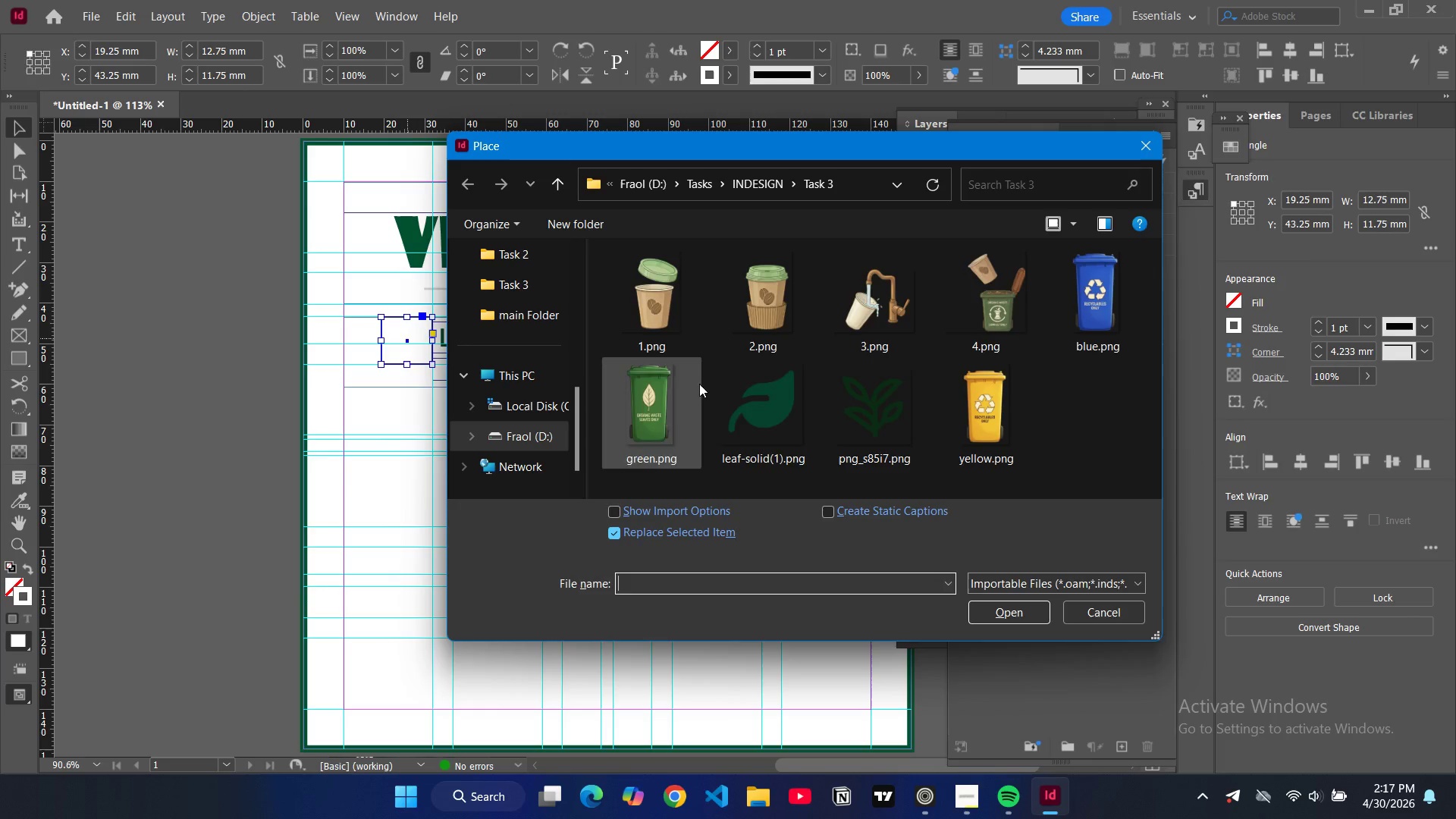 
left_click([868, 396])
 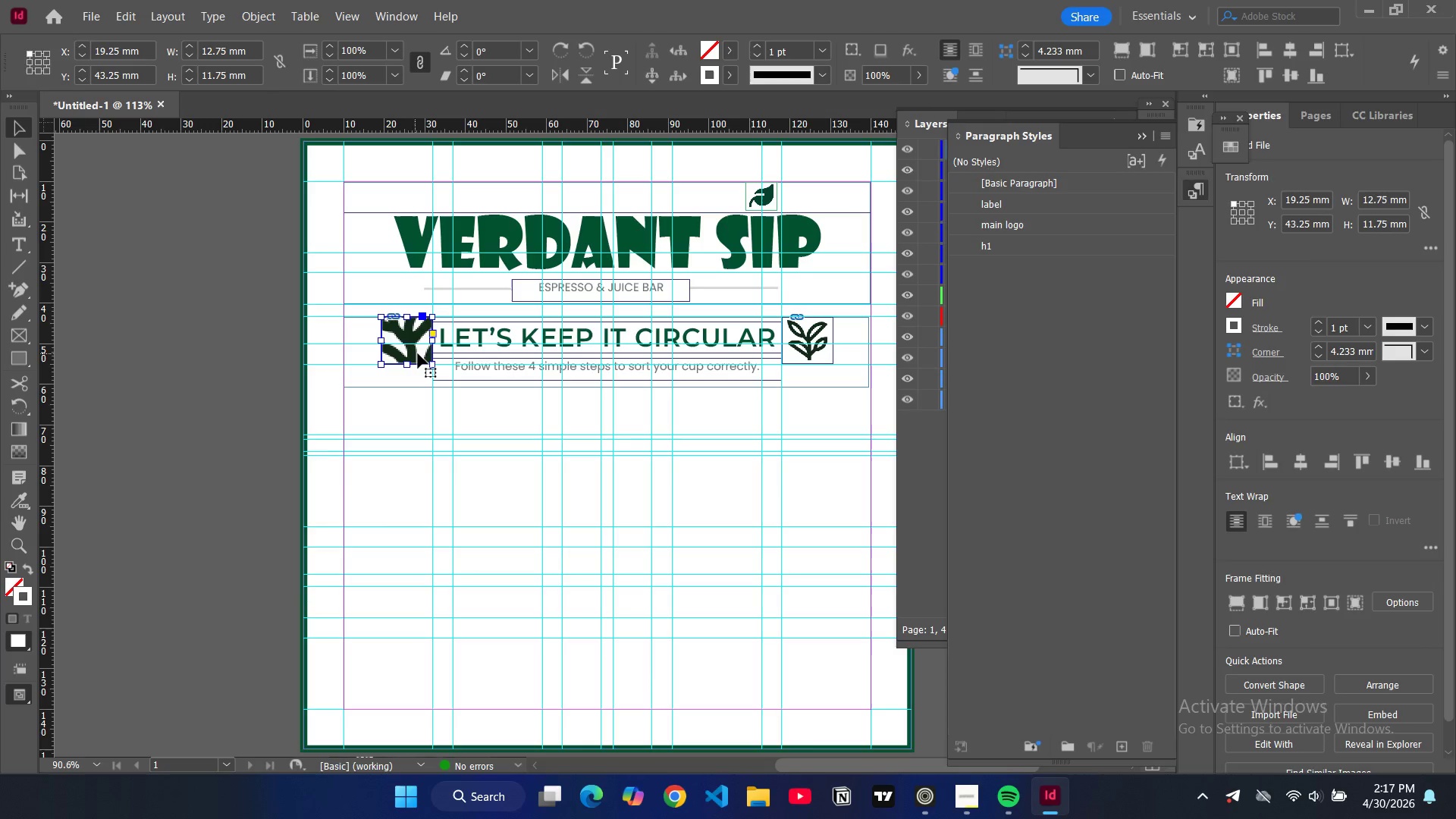 
key(Alt+Control+Shift+AltLeft)
 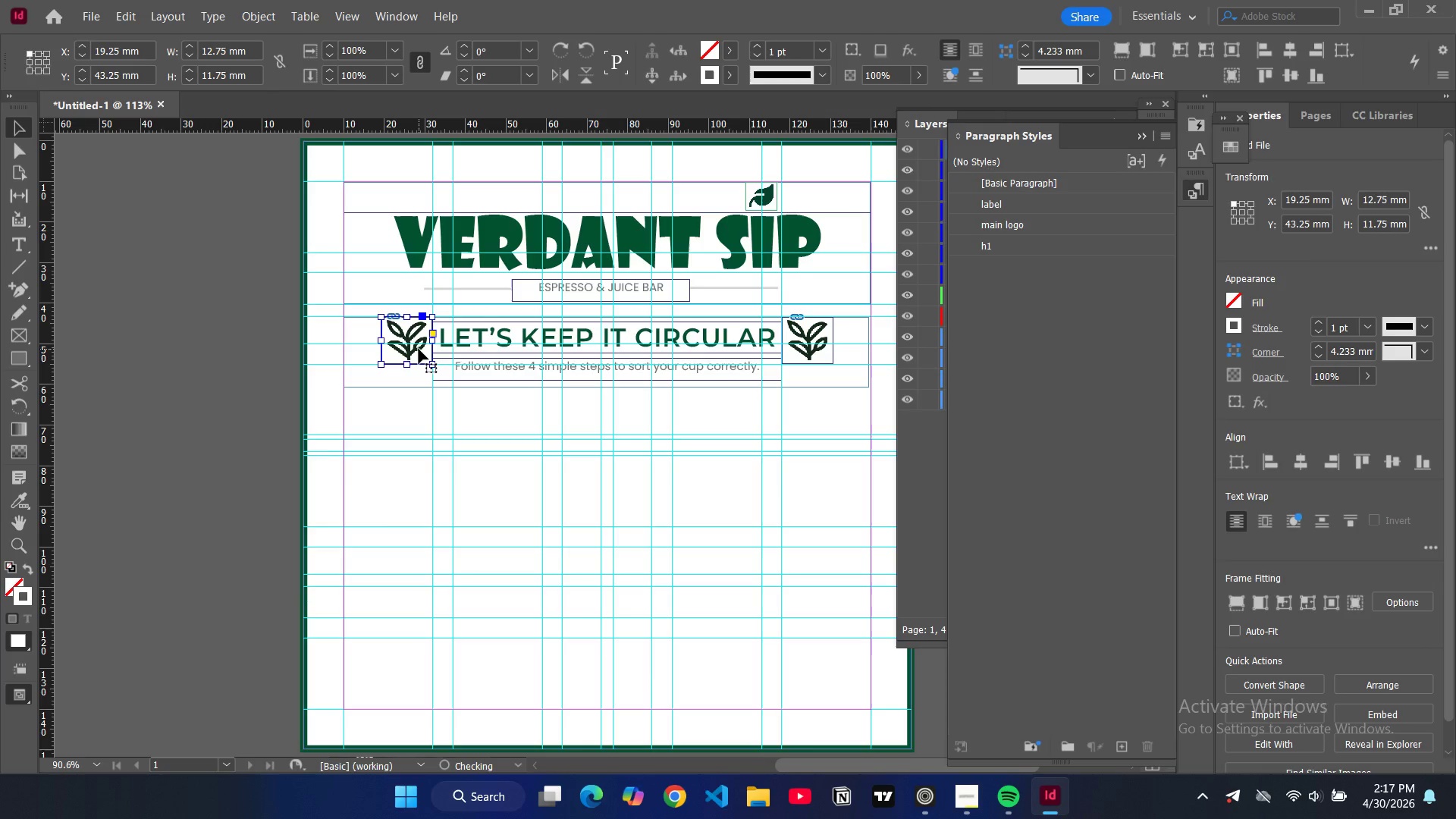 
key(Alt+Control+Shift+C)
 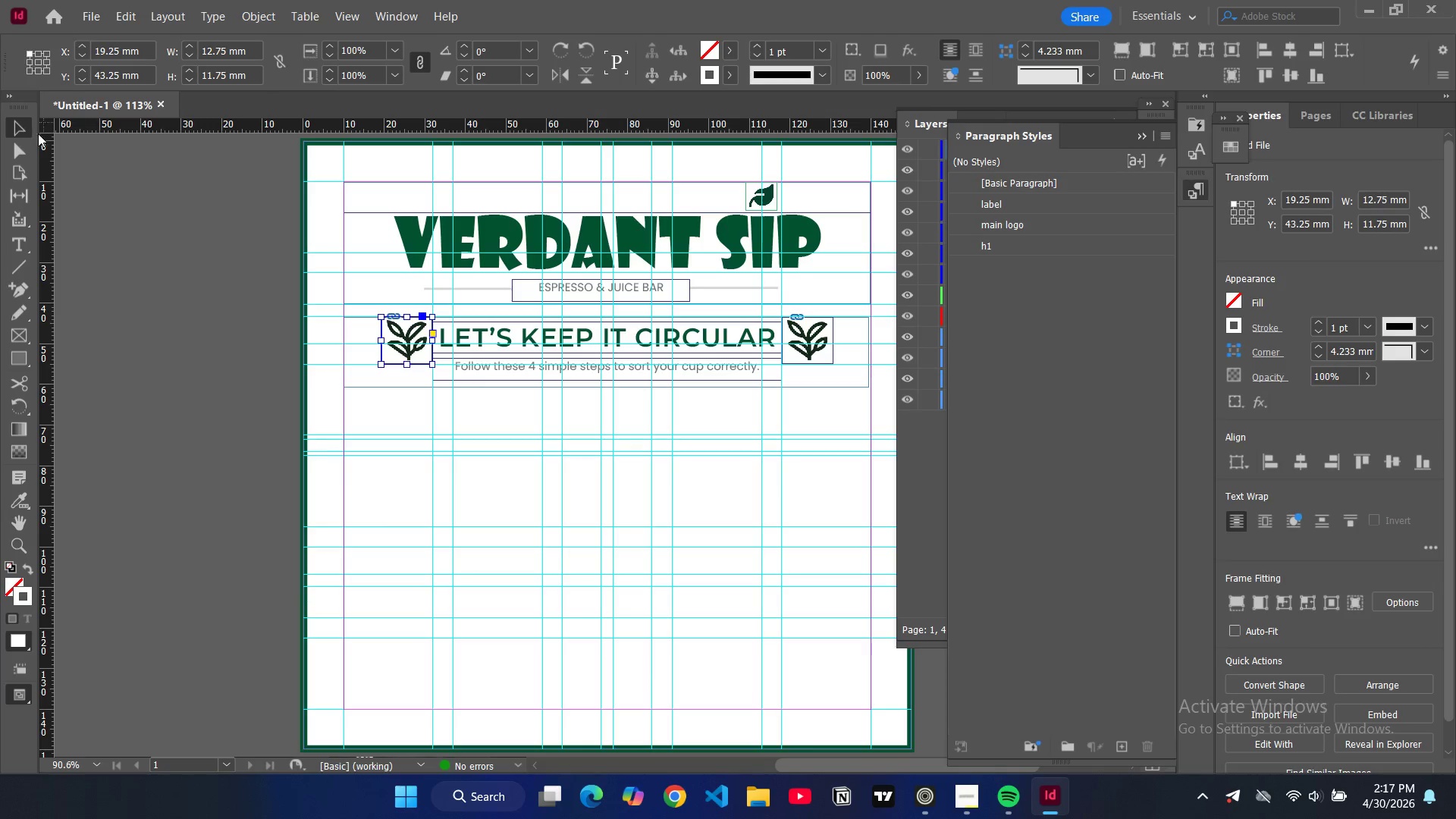 
left_click([101, 182])
 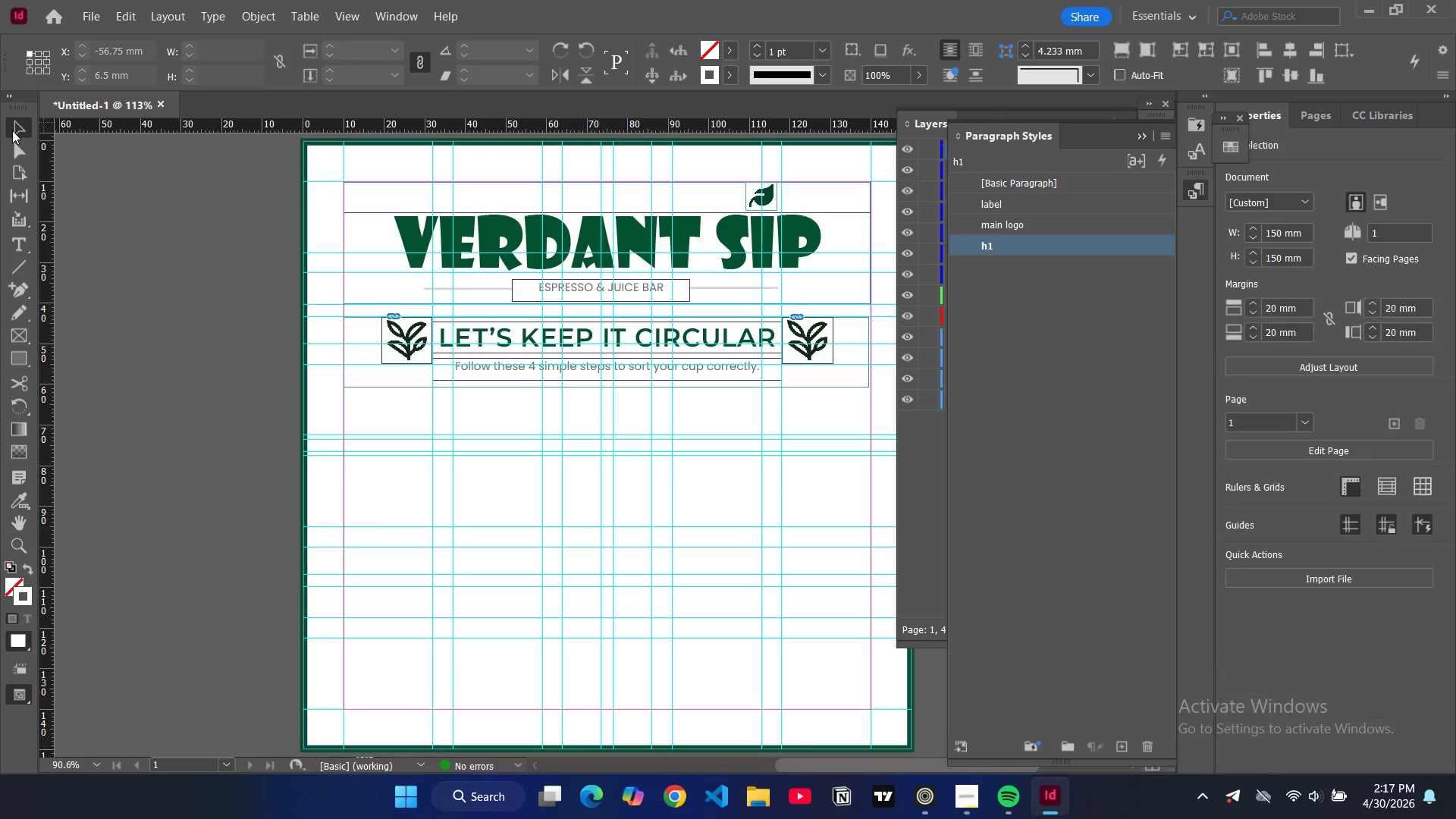 
left_click([15, 131])
 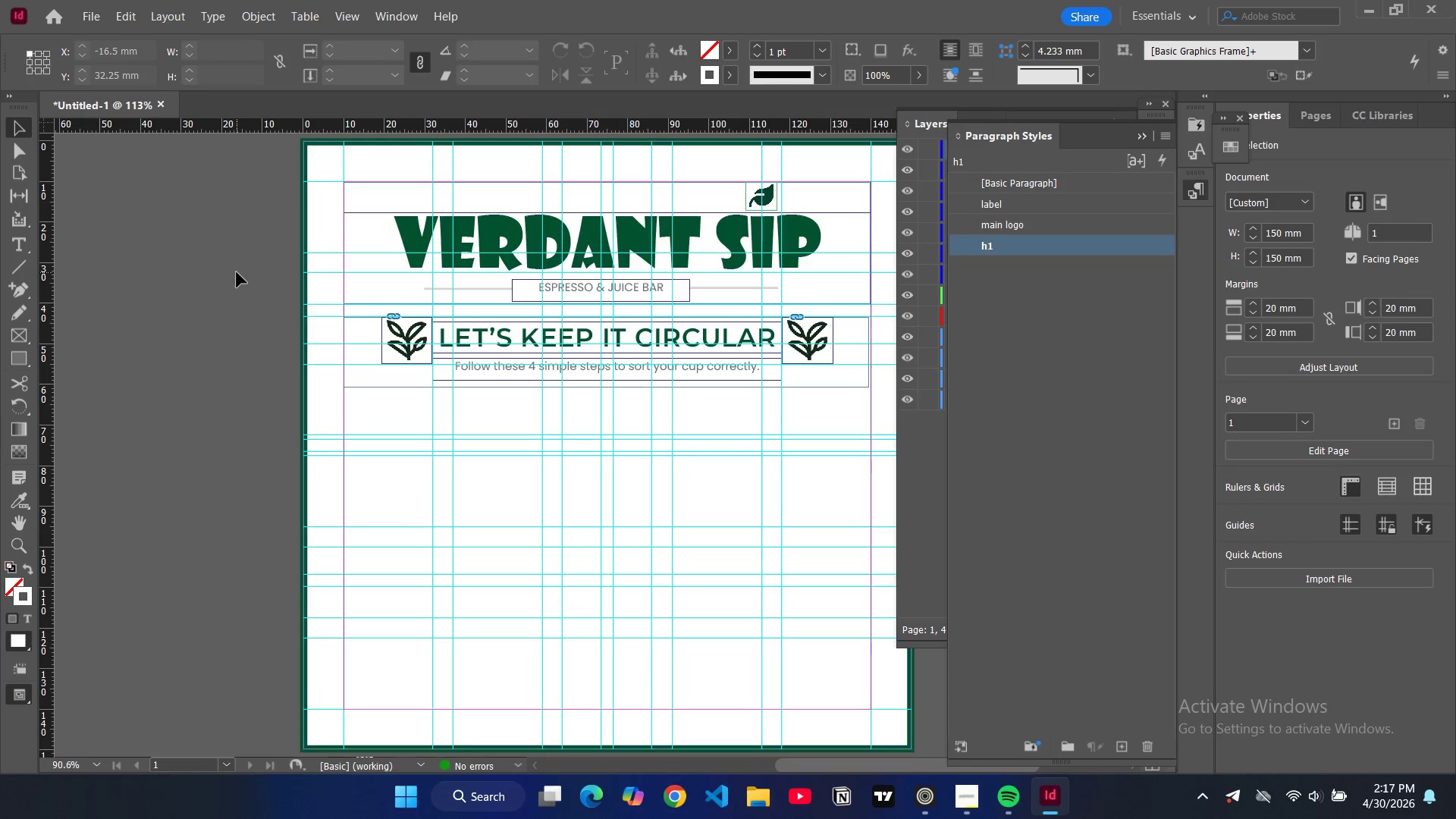 
key(W)
 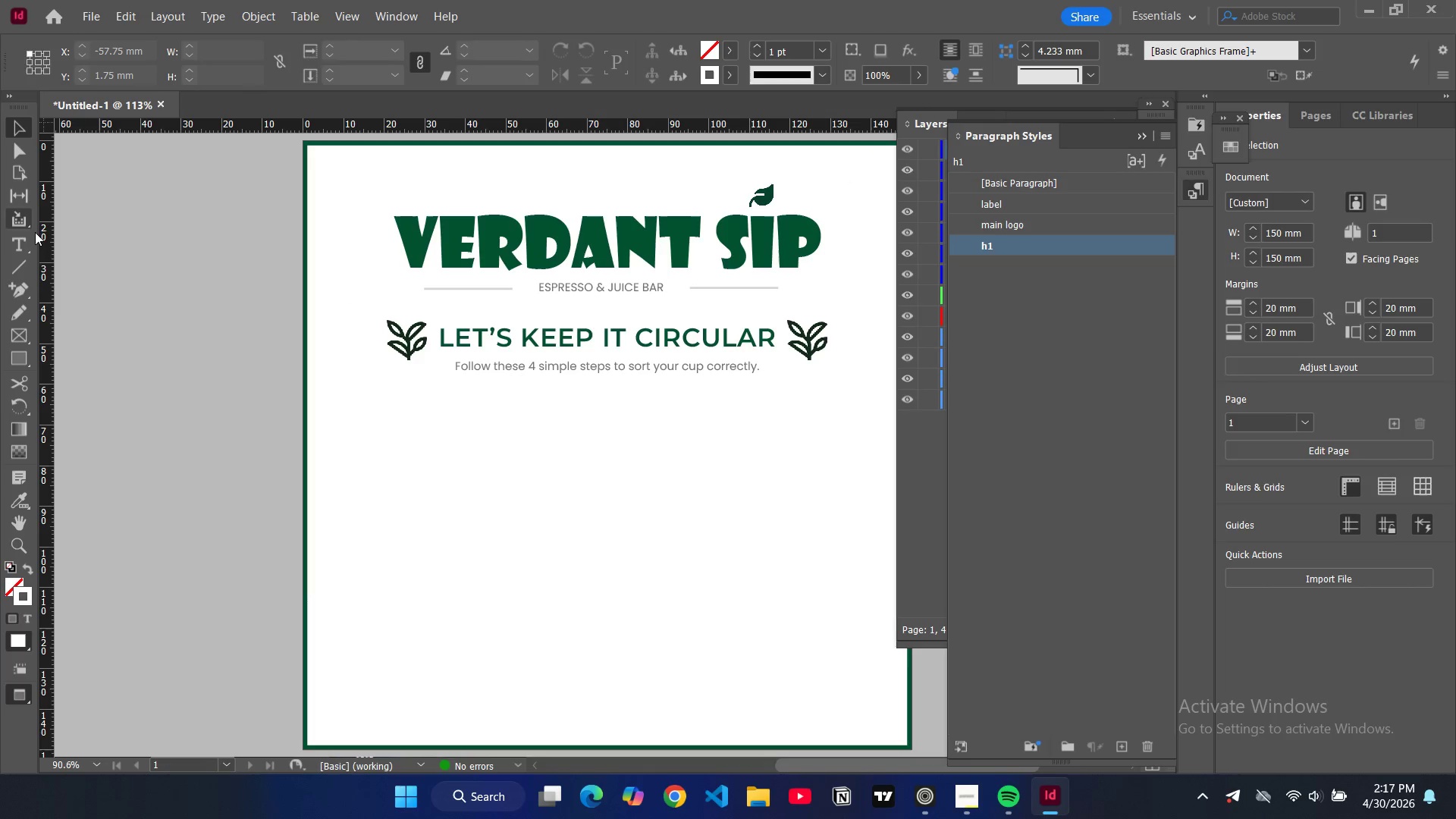 
key(W)
 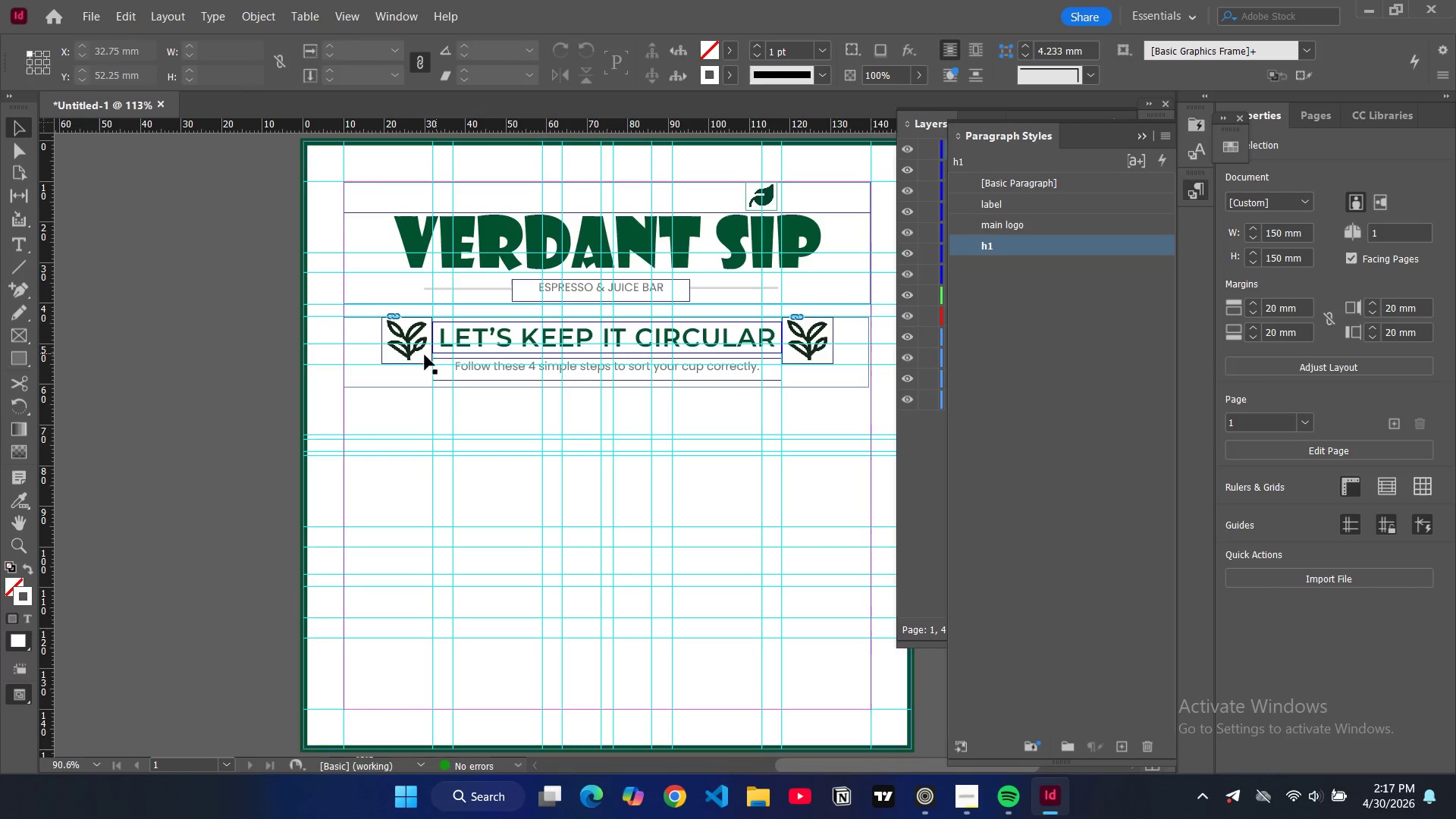 
left_click([424, 355])
 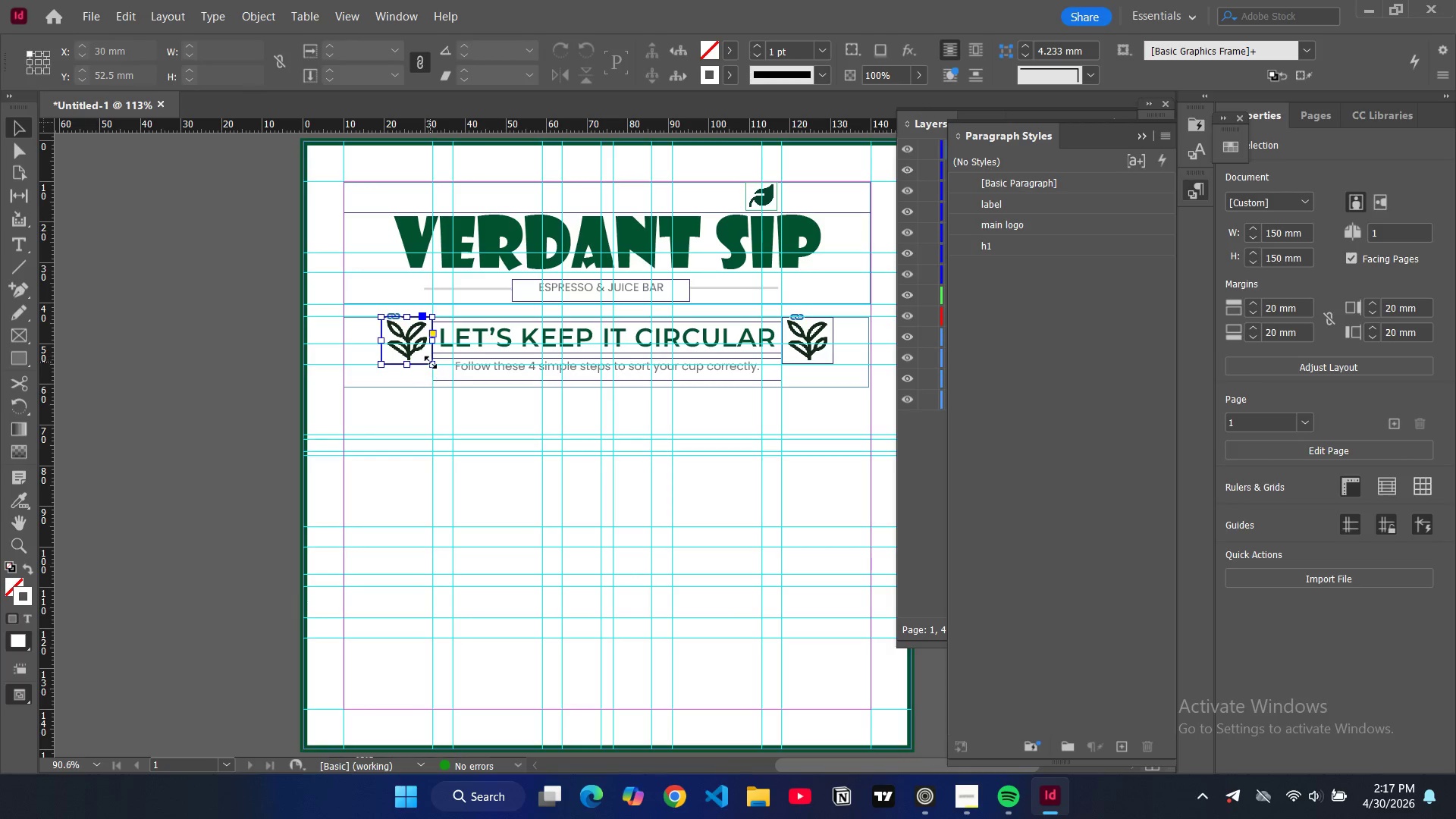 
left_click_drag(start_coordinate=[431, 362], to_coordinate=[425, 344])
 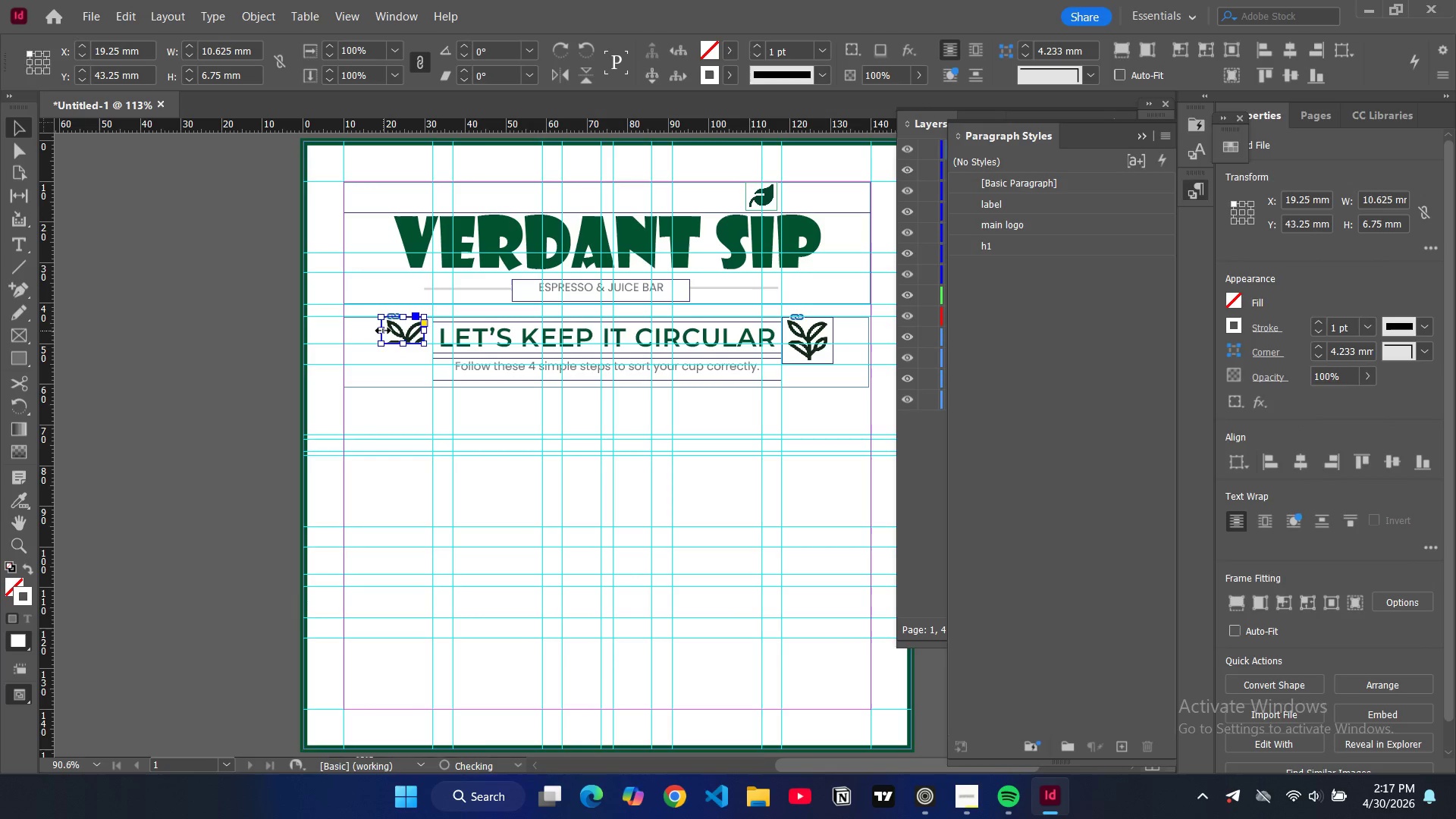 
left_click_drag(start_coordinate=[383, 331], to_coordinate=[396, 333])
 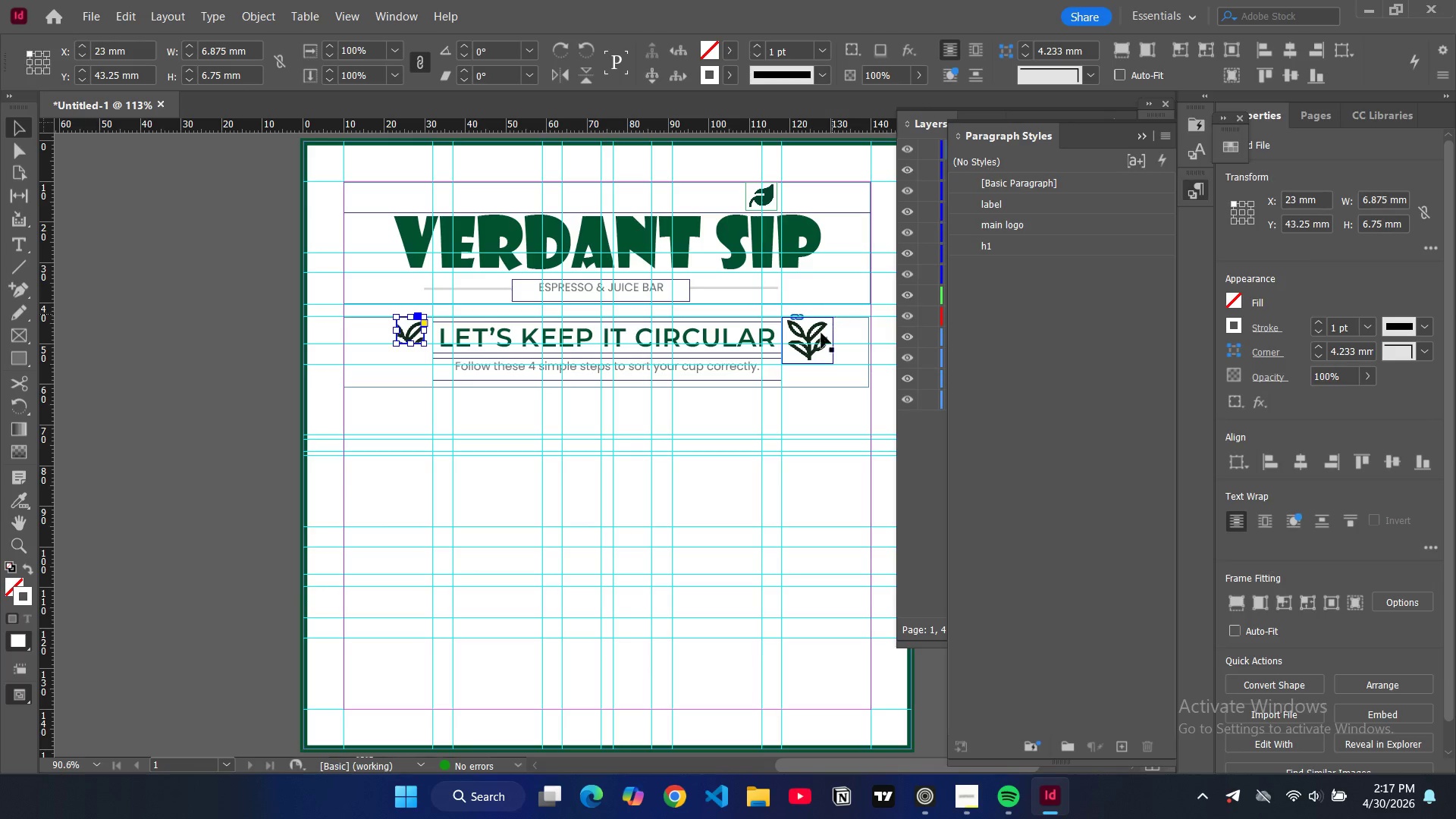 
left_click([813, 356])
 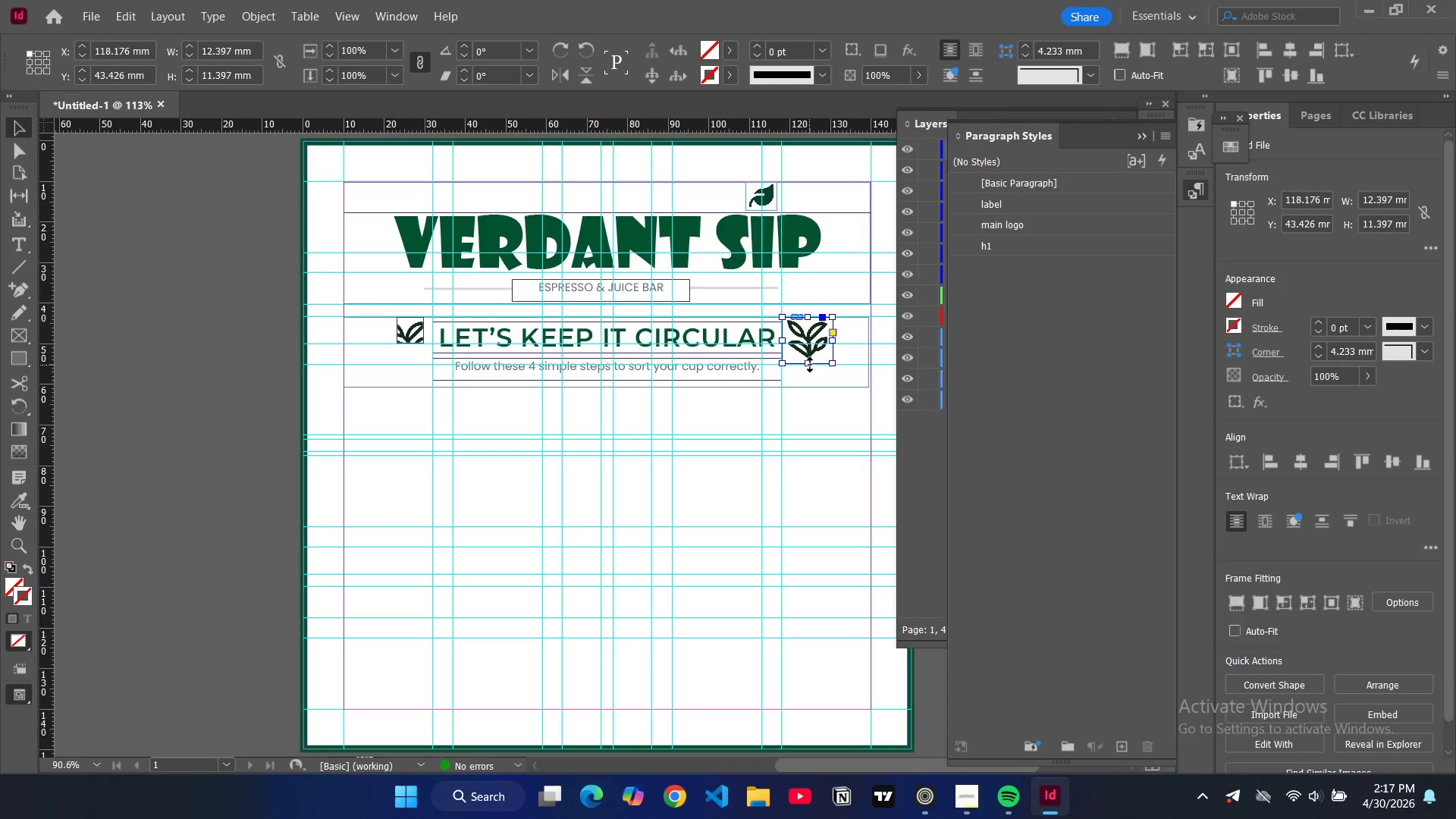 
left_click_drag(start_coordinate=[810, 365], to_coordinate=[808, 344])
 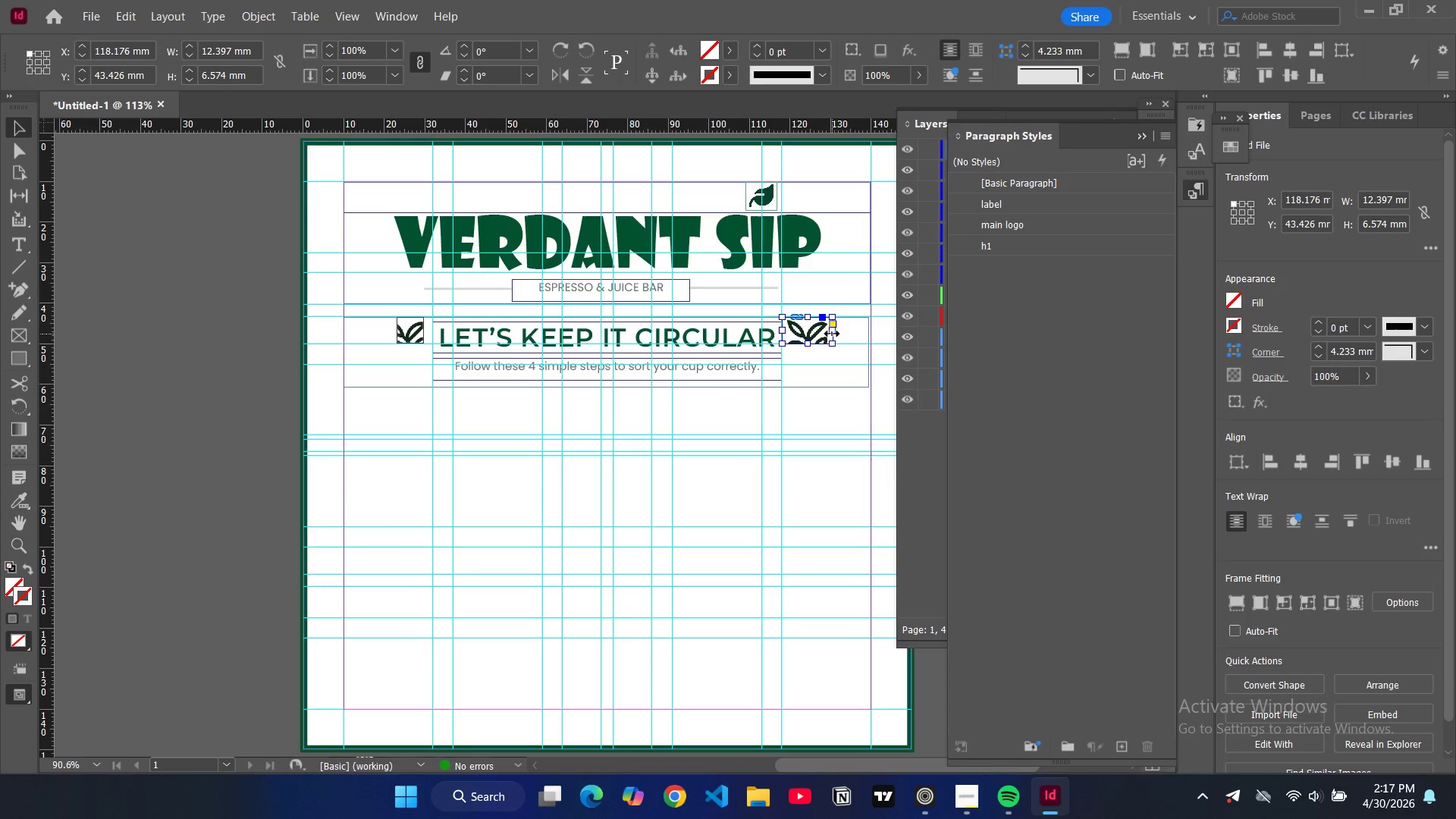 
left_click_drag(start_coordinate=[833, 334], to_coordinate=[811, 335])
 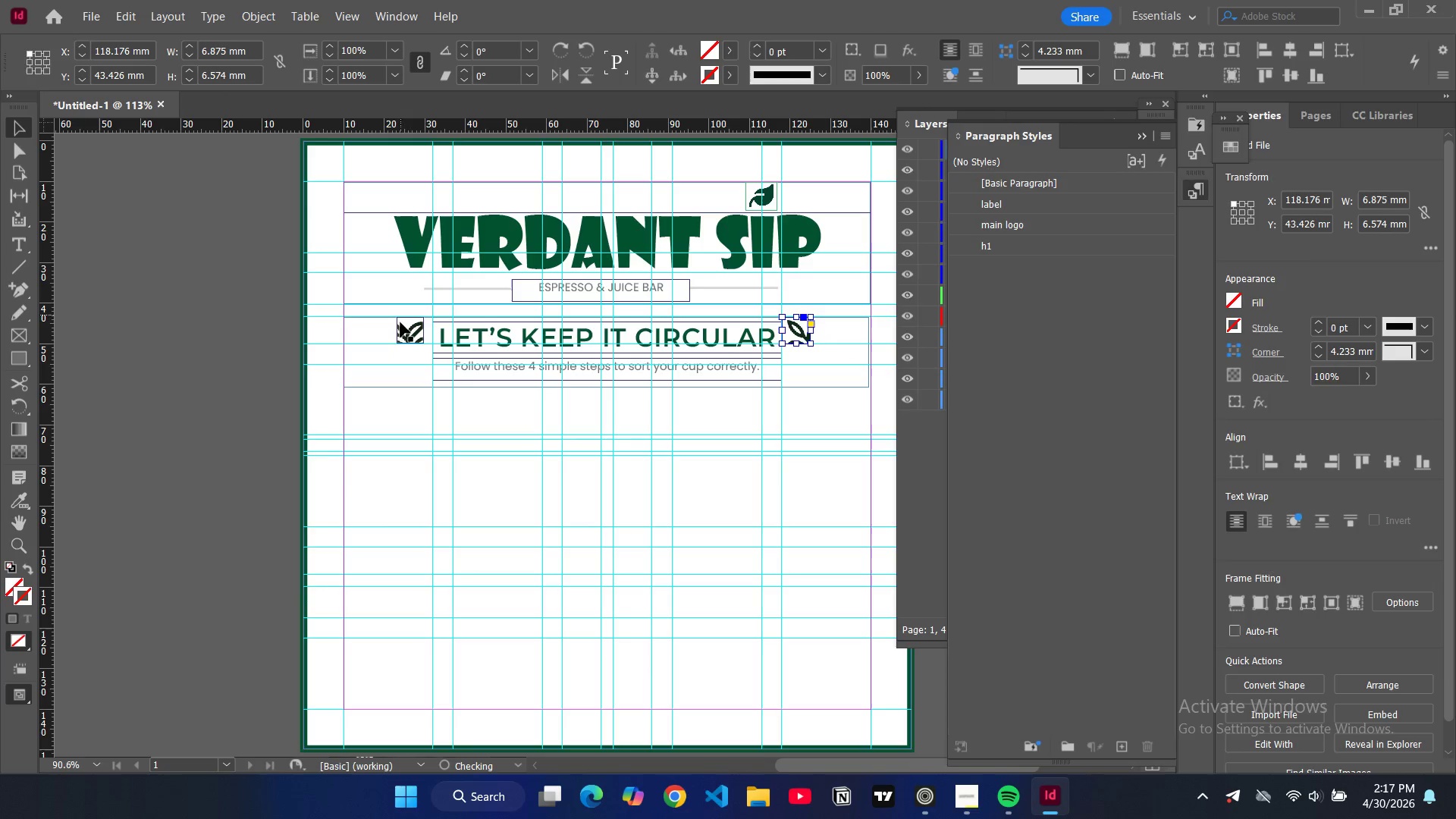 
left_click([404, 326])
 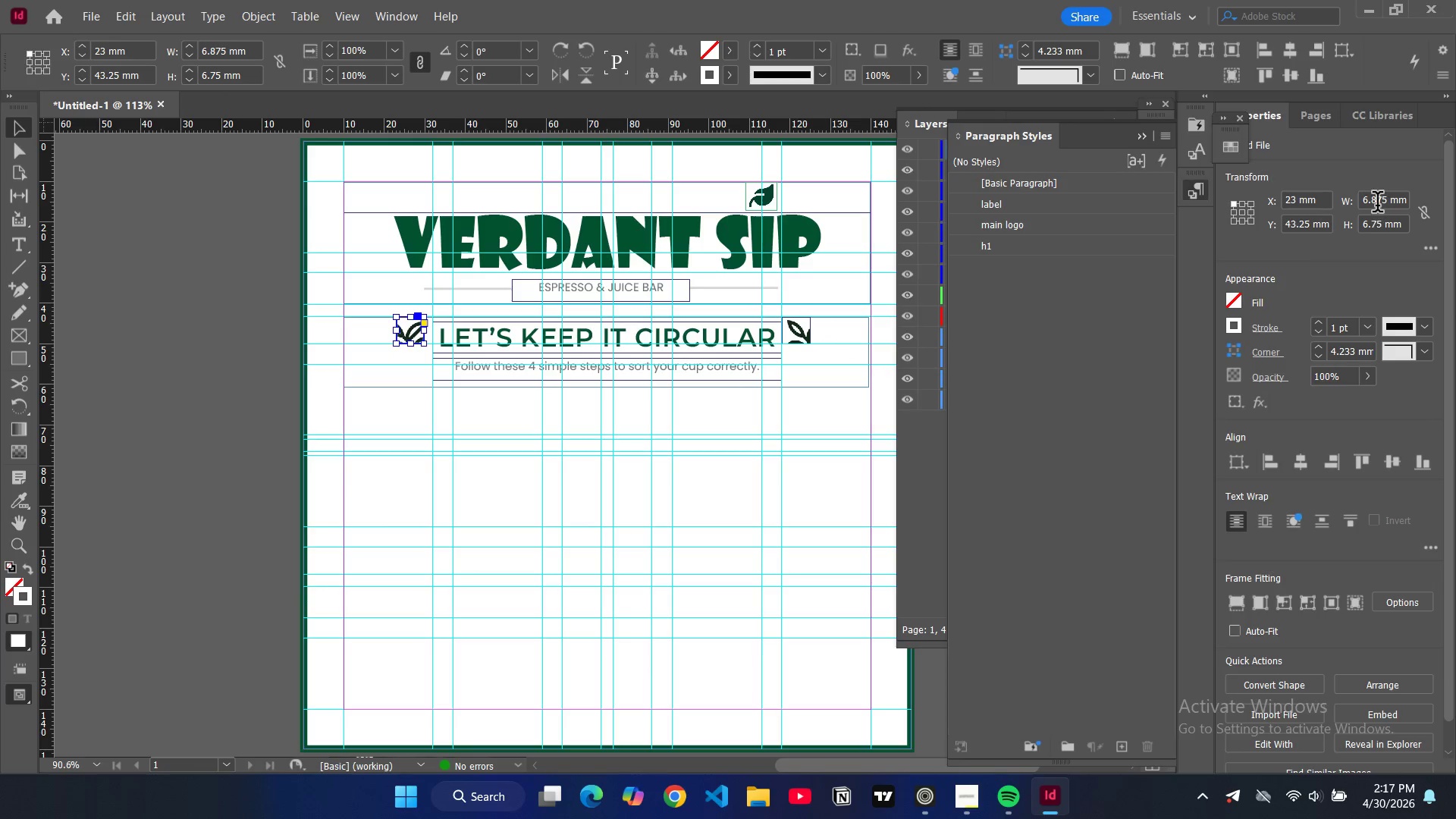 
double_click([1376, 199])
 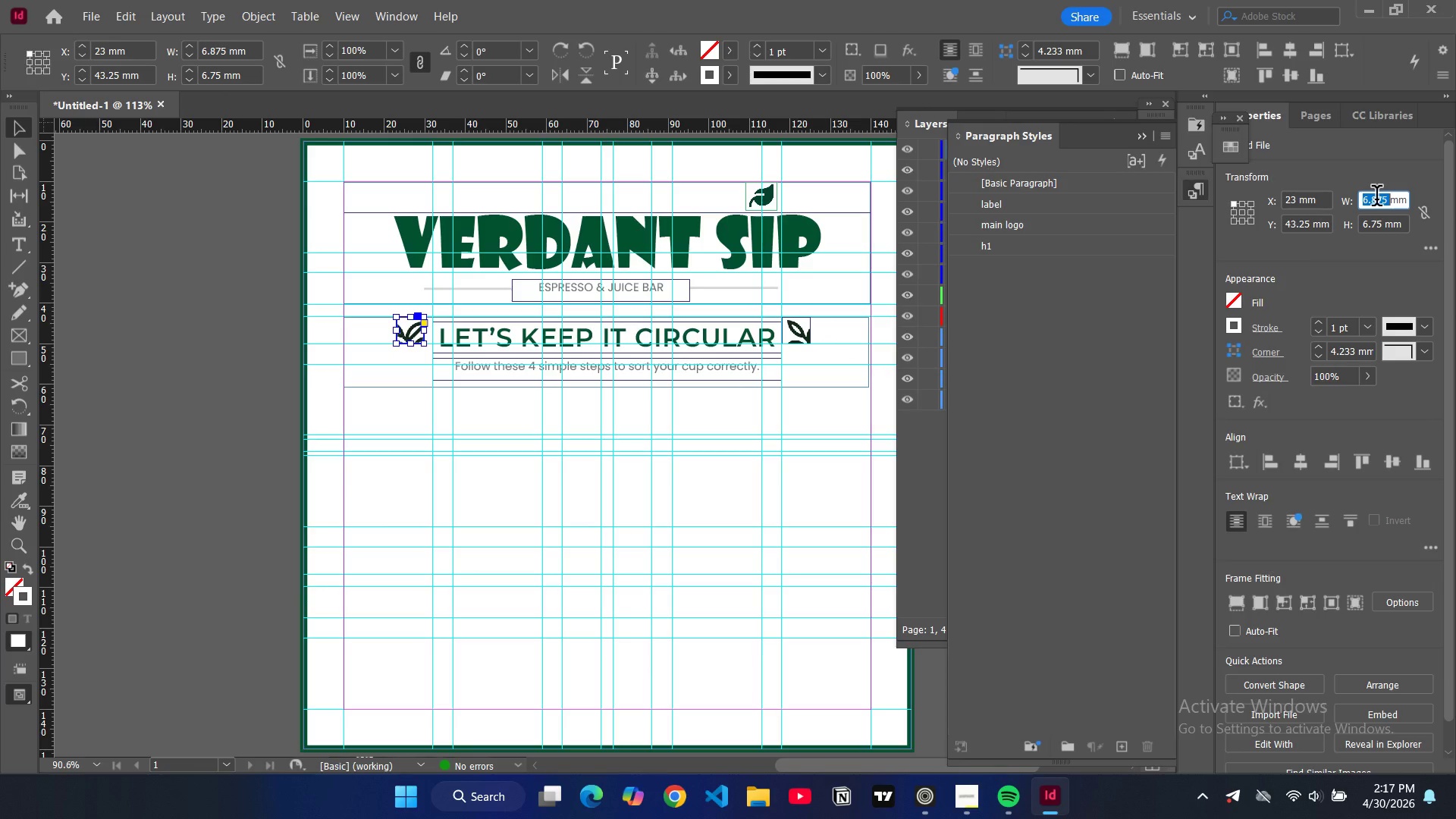 
key(Control+C)
 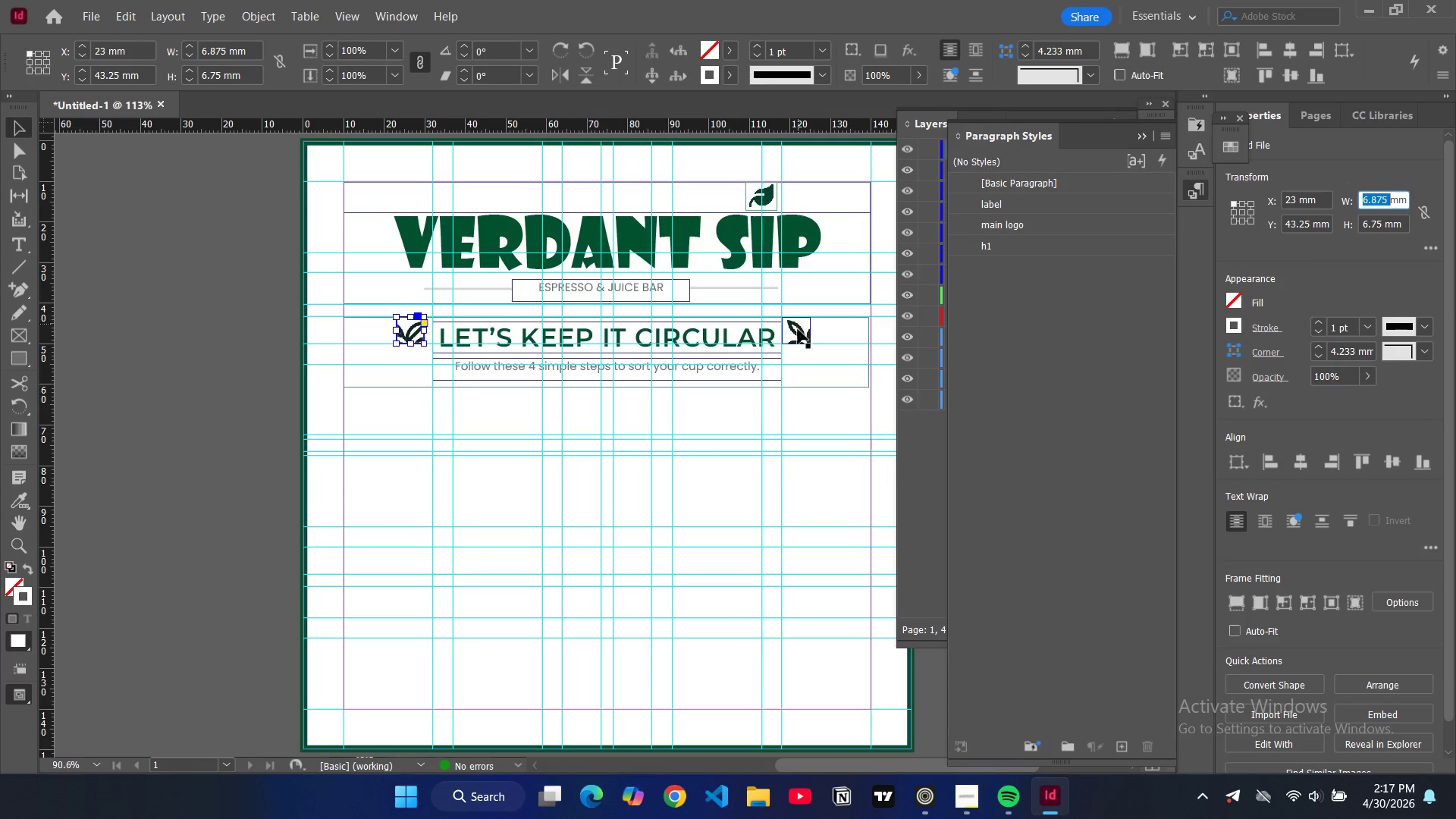 
left_click([798, 331])
 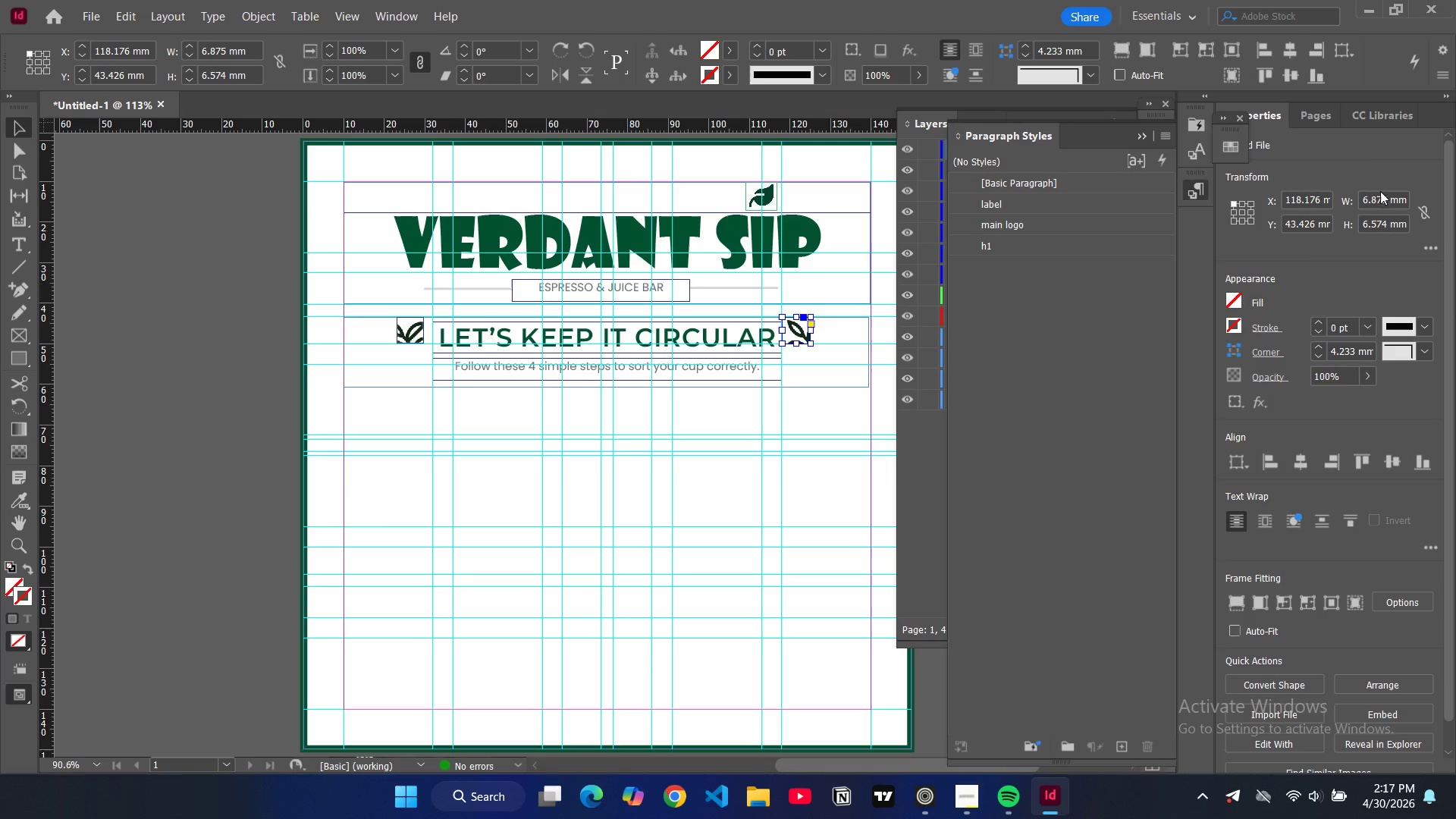 
double_click([1379, 196])
 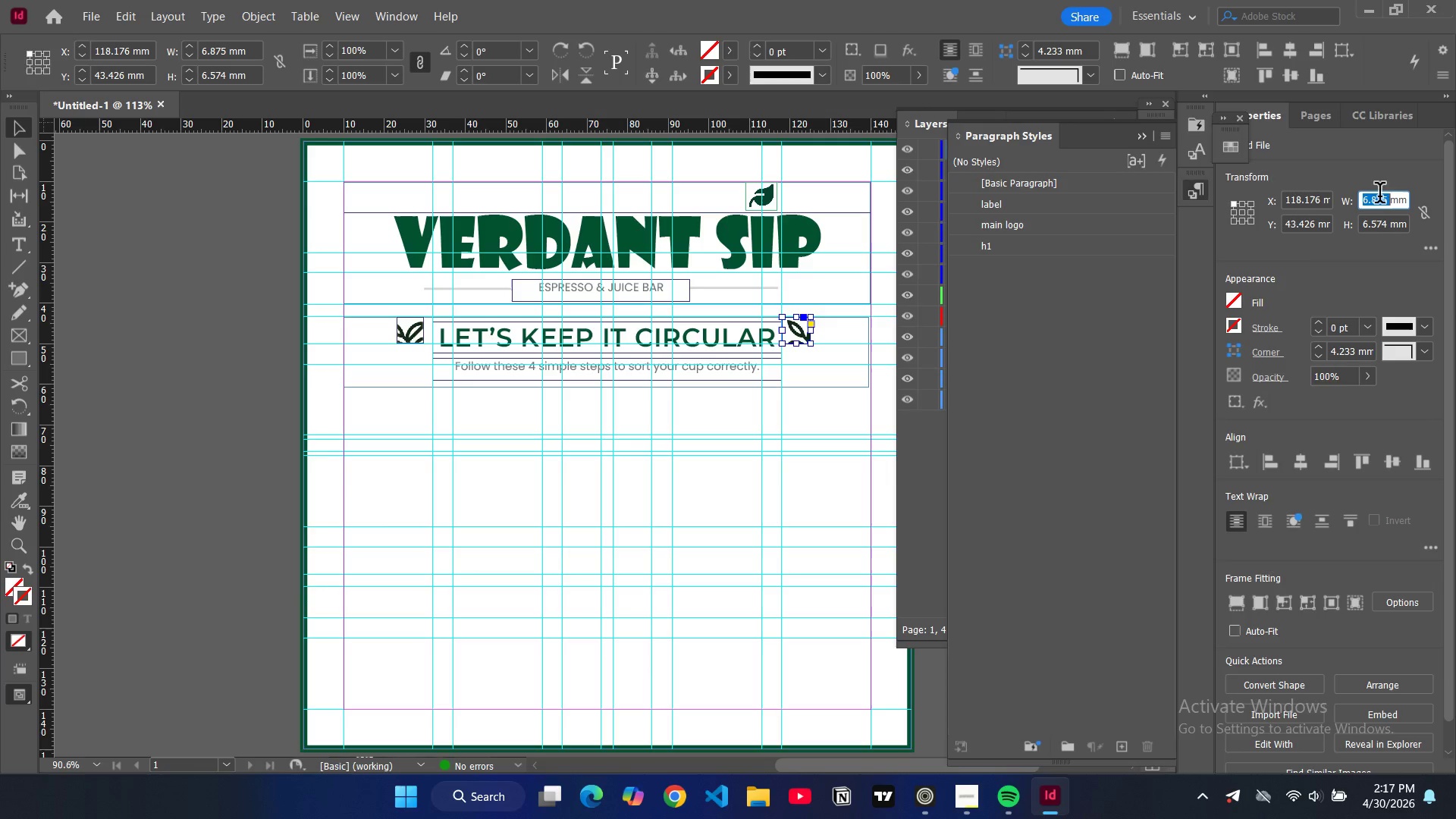 
key(Control+V)
 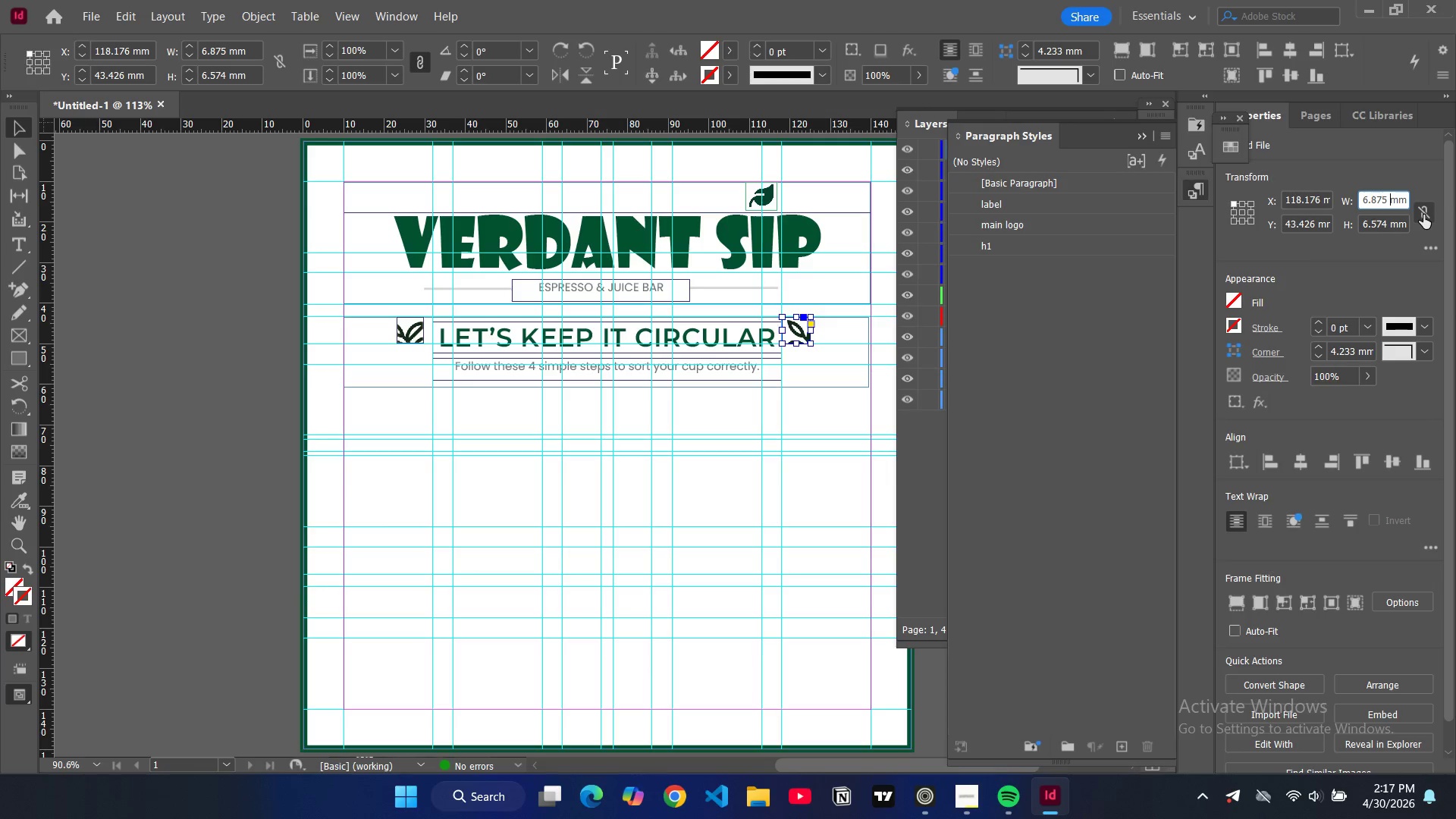 
key(Enter)
 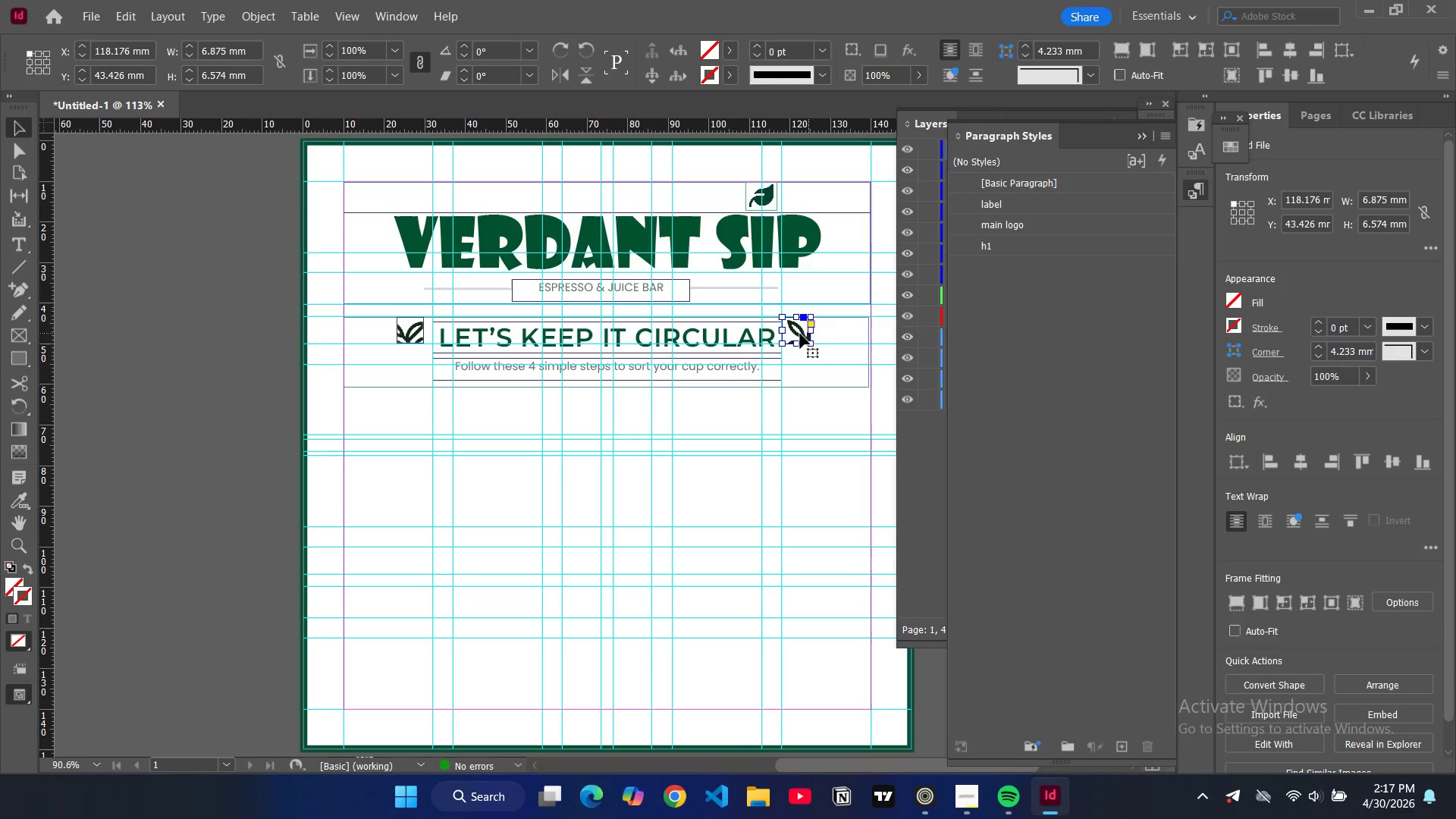 
double_click([799, 334])
 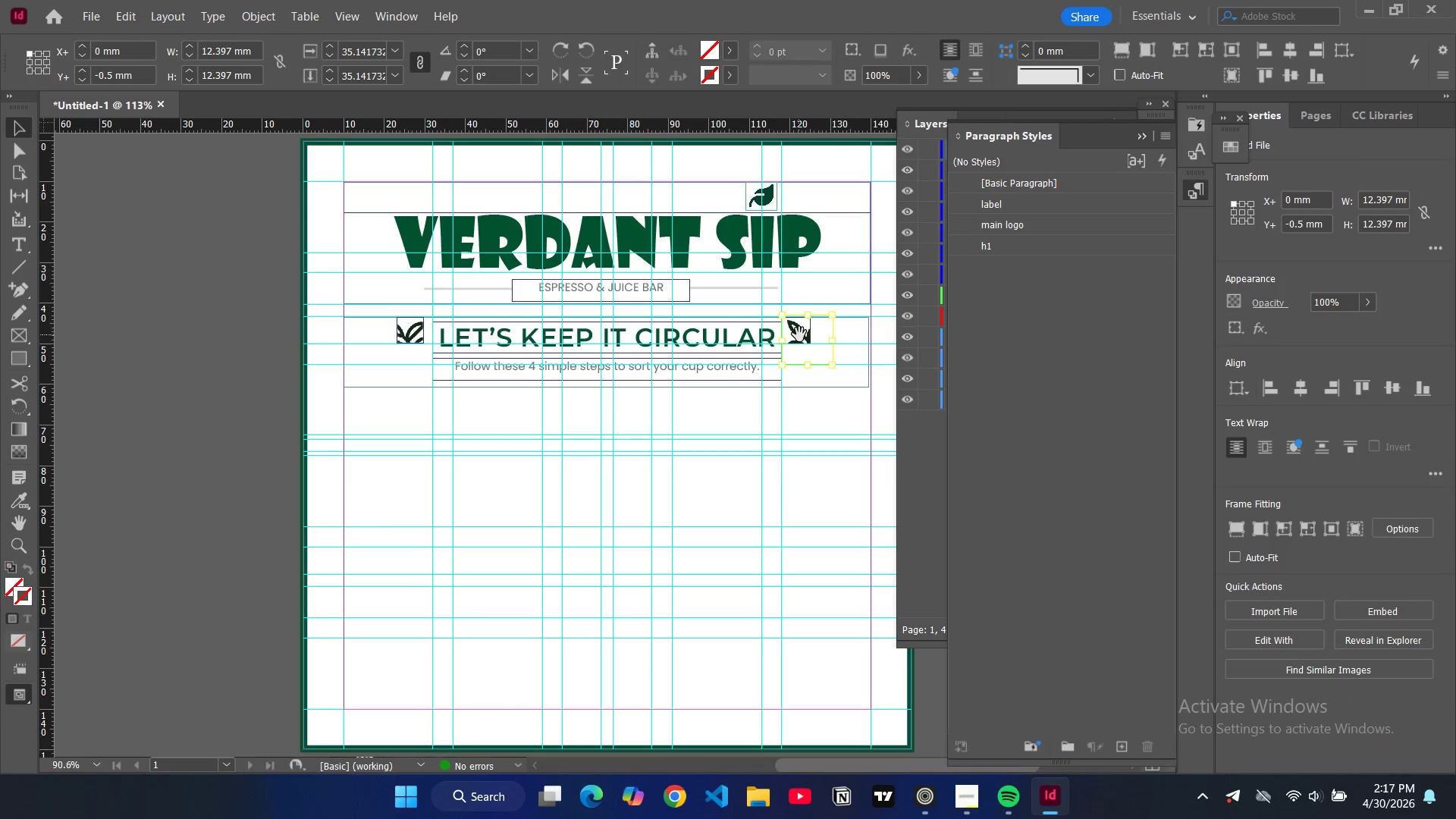 
left_click([800, 337])
 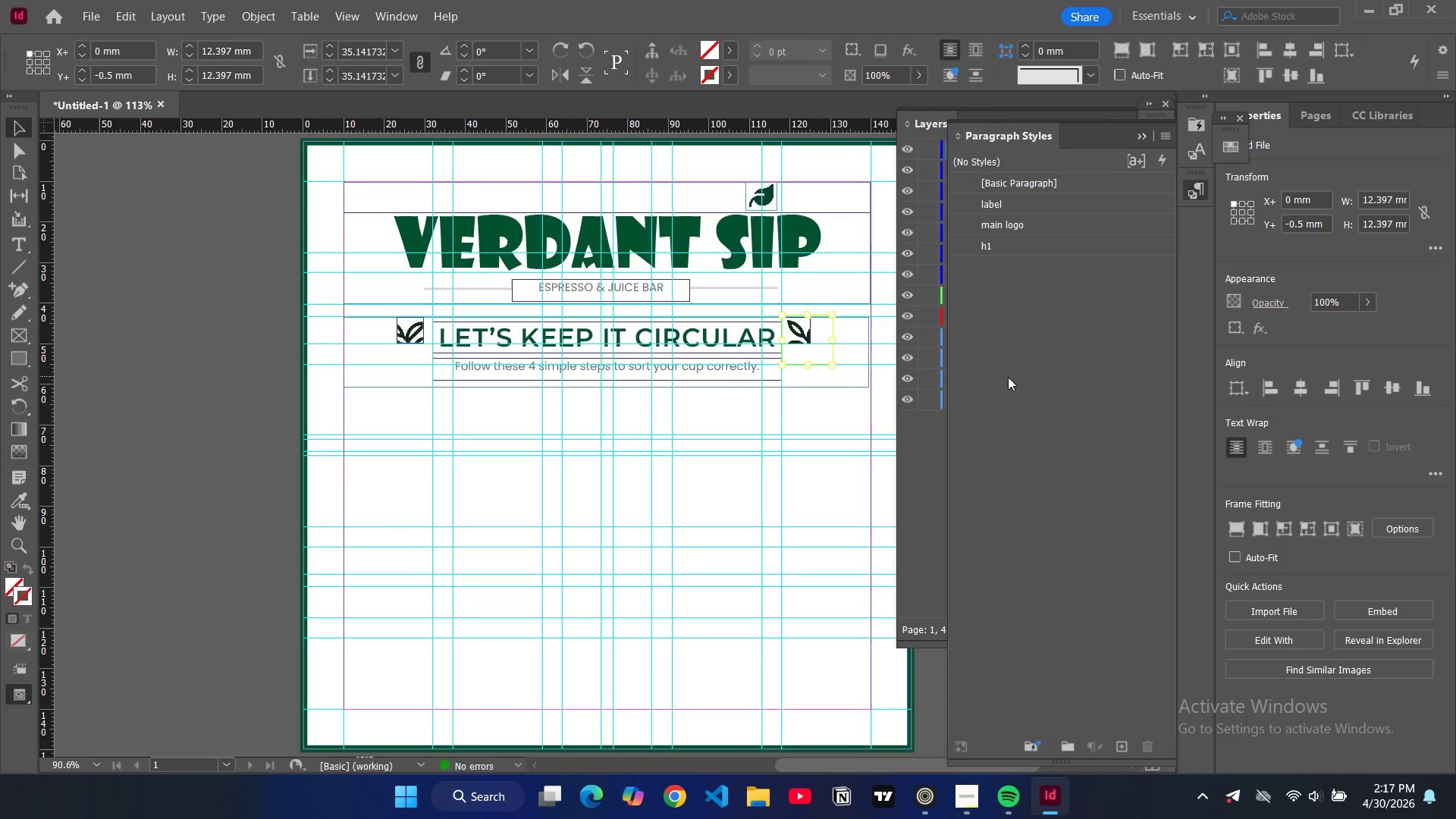 
key(Alt+Control+Shift+C)
 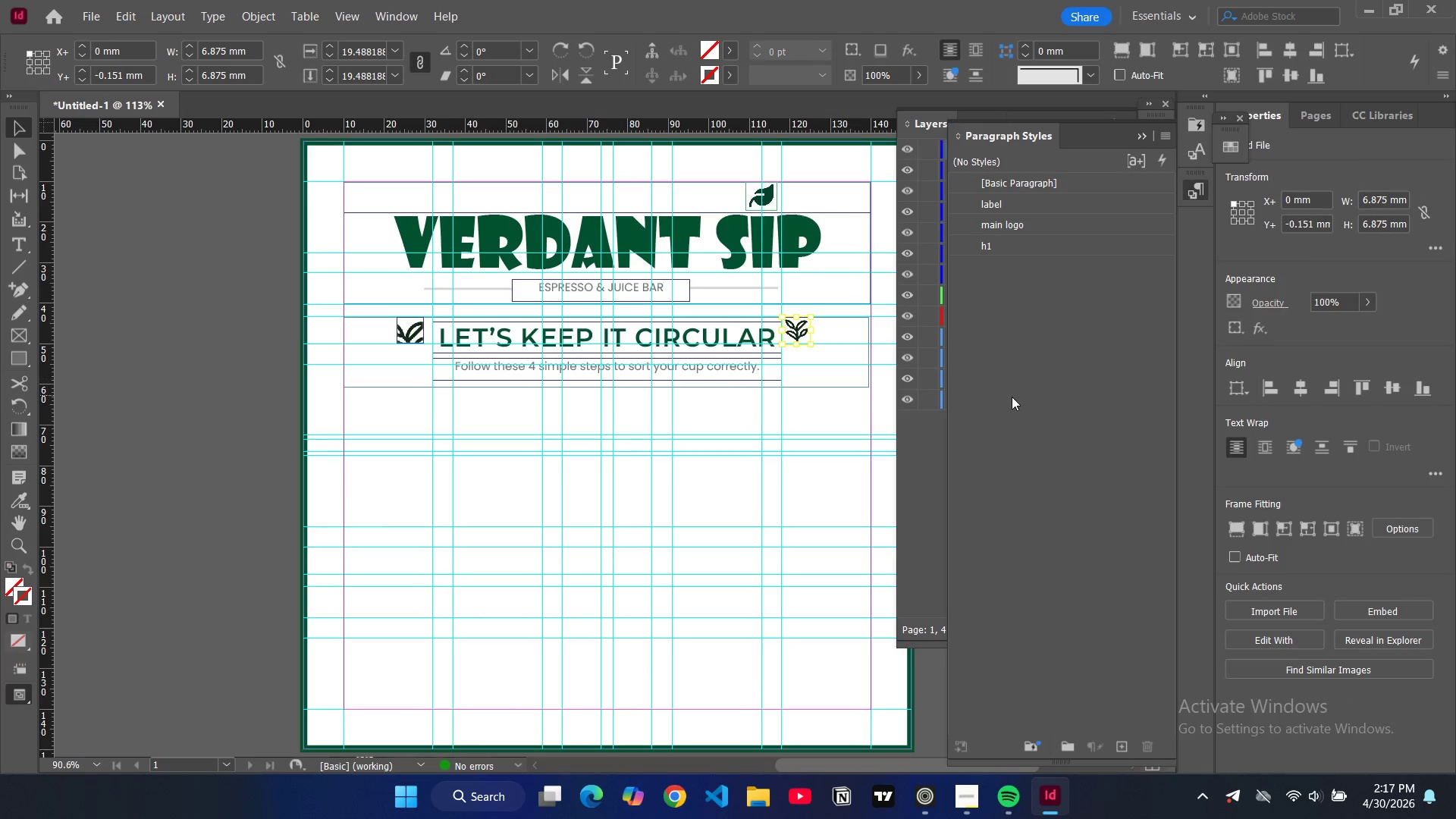 
left_click([1012, 397])
 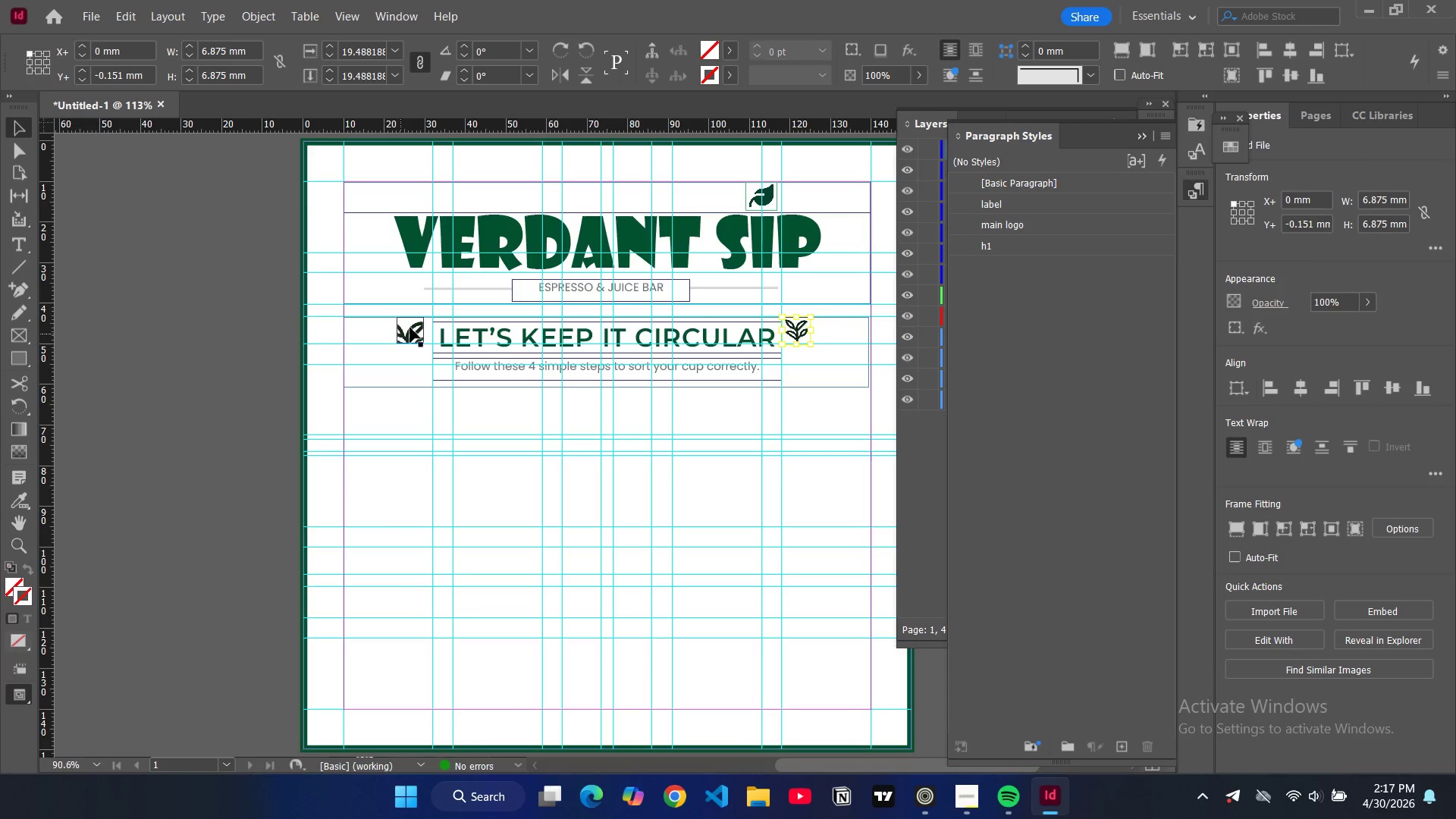 
double_click([410, 328])
 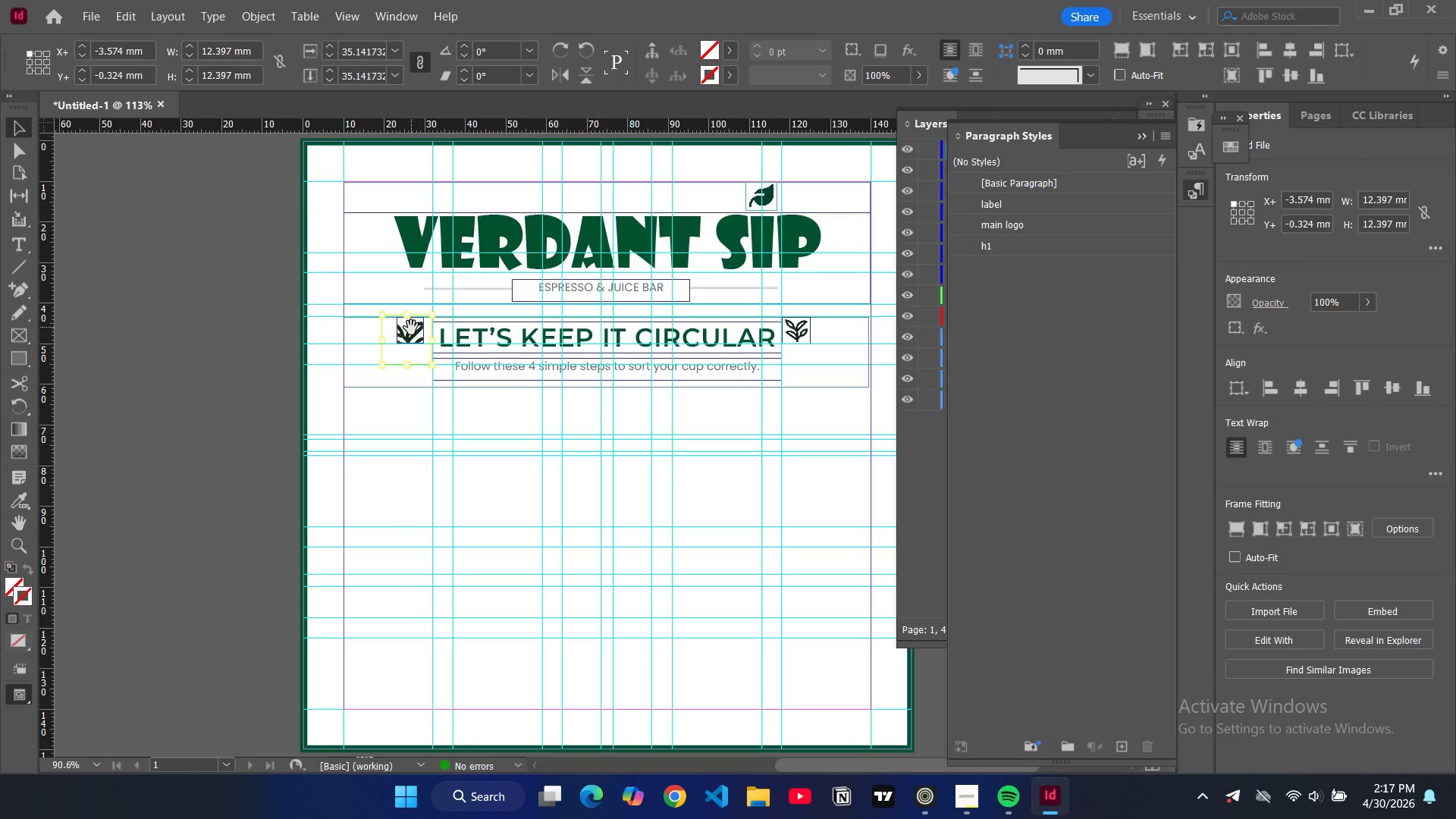 
key(Alt+Control+Shift+AltLeft)
 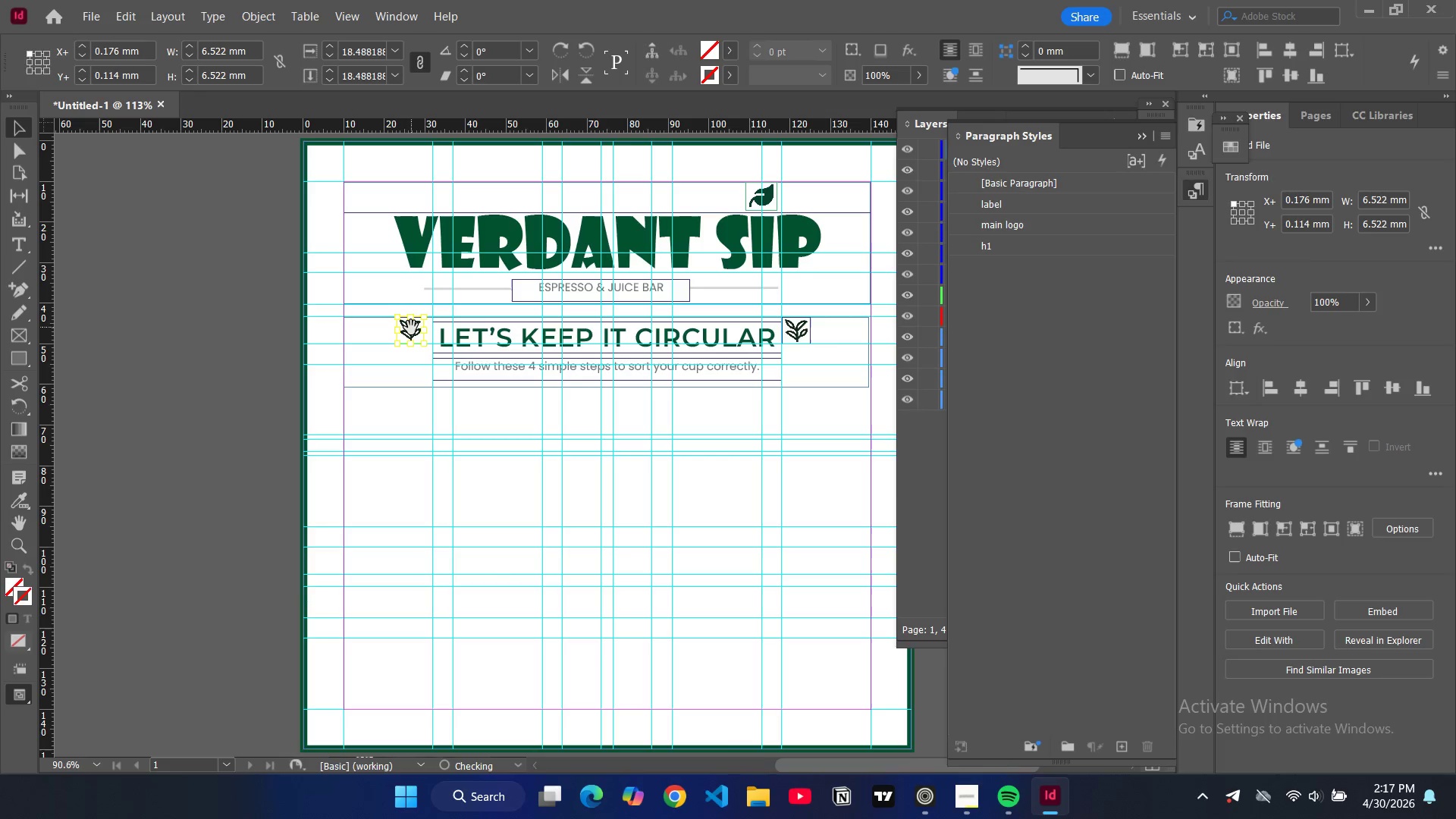 
key(Alt+Control+Shift+C)
 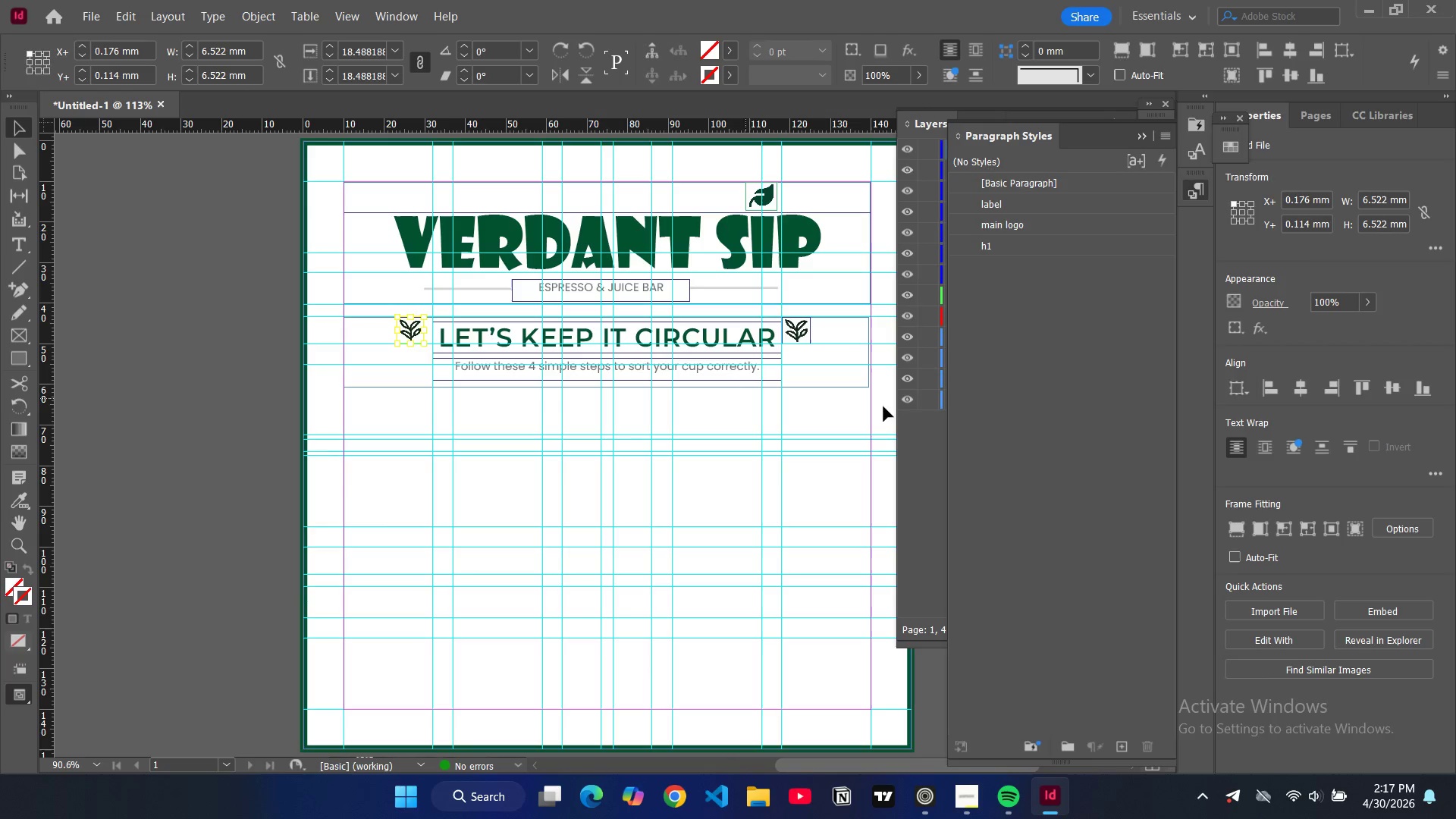 
left_click([1041, 415])
 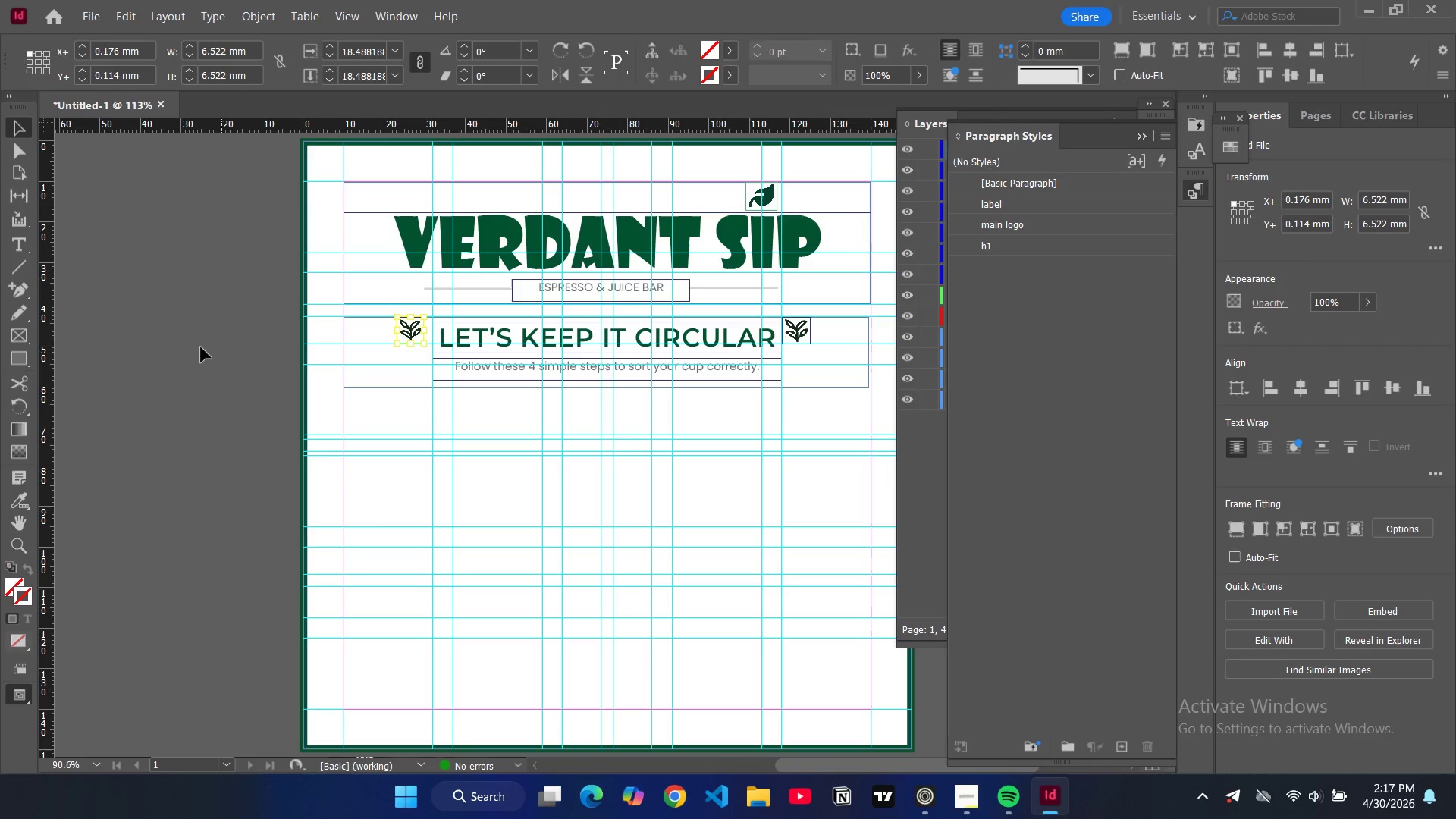 
left_click([172, 336])
 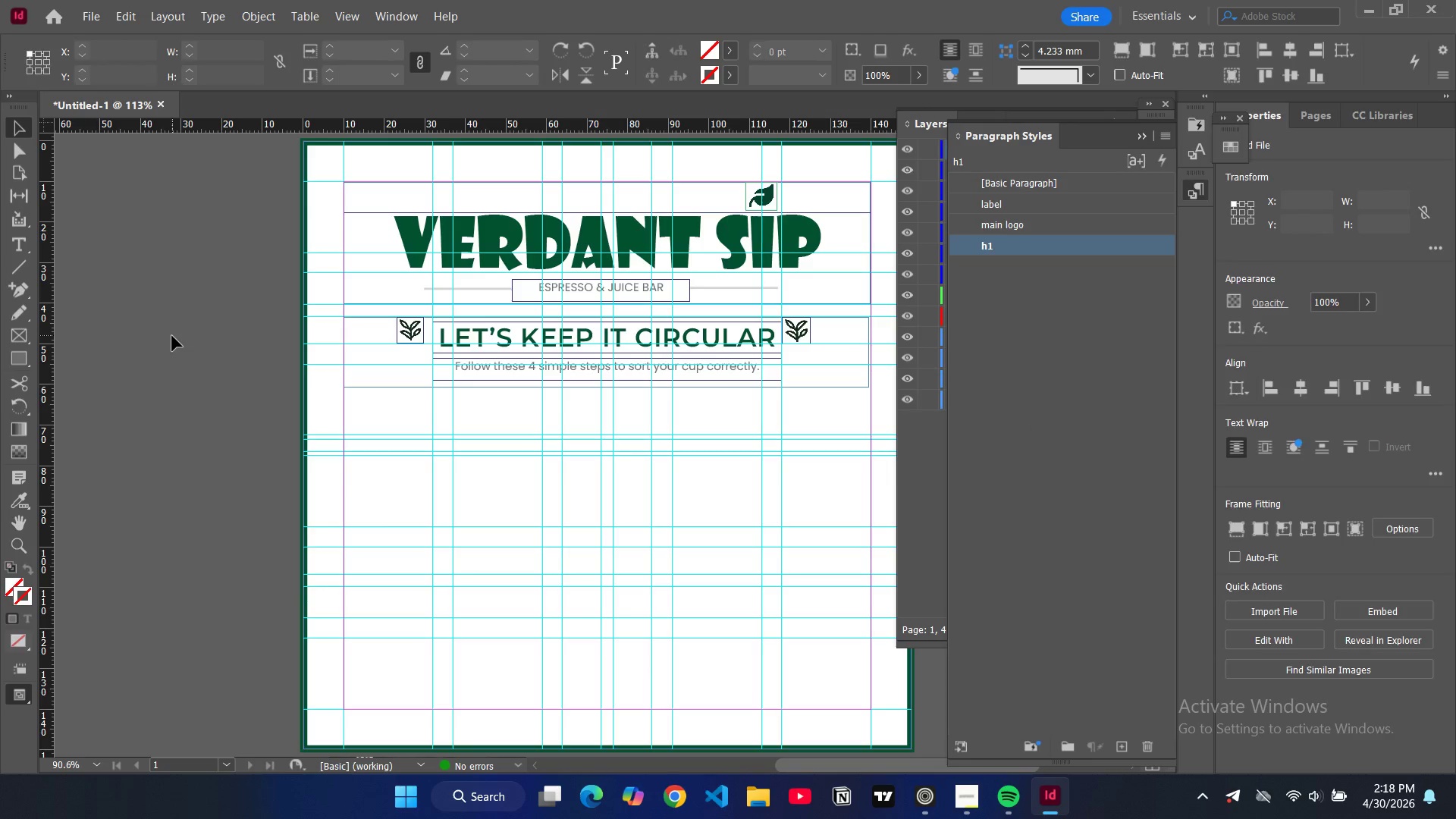 
type(ww)
 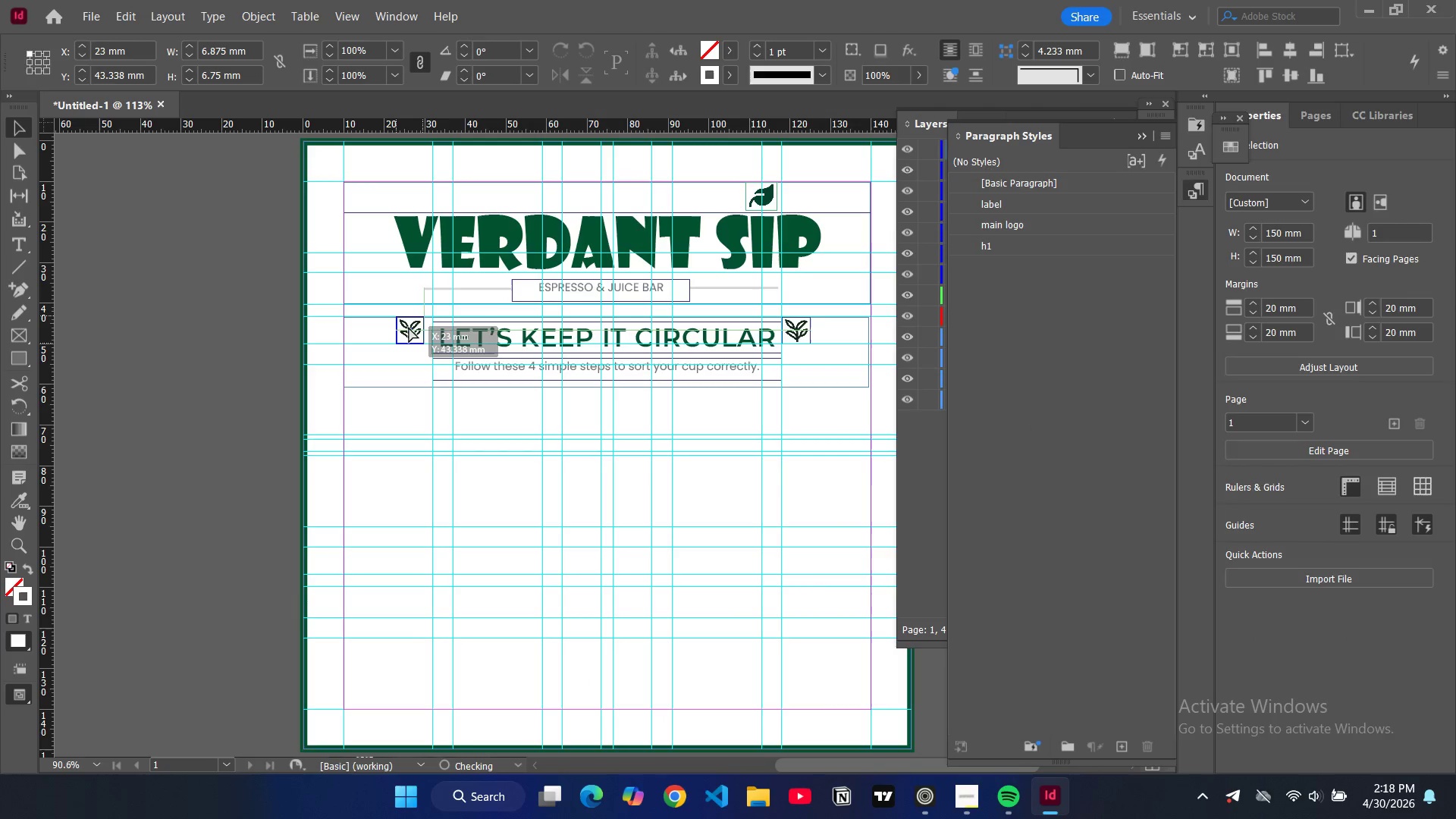 
left_click_drag(start_coordinate=[799, 332], to_coordinate=[806, 333])
 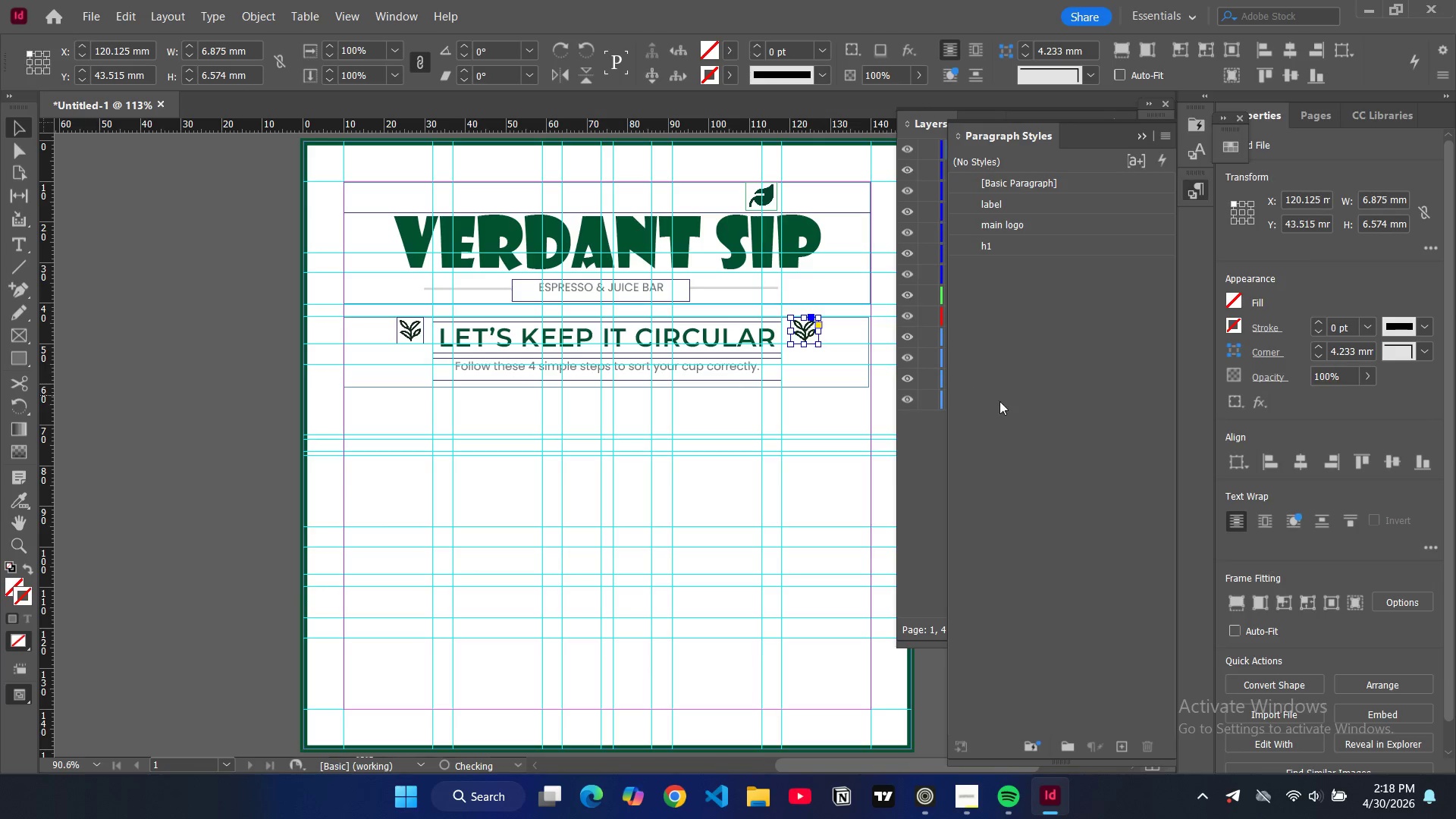 
left_click([1012, 403])
 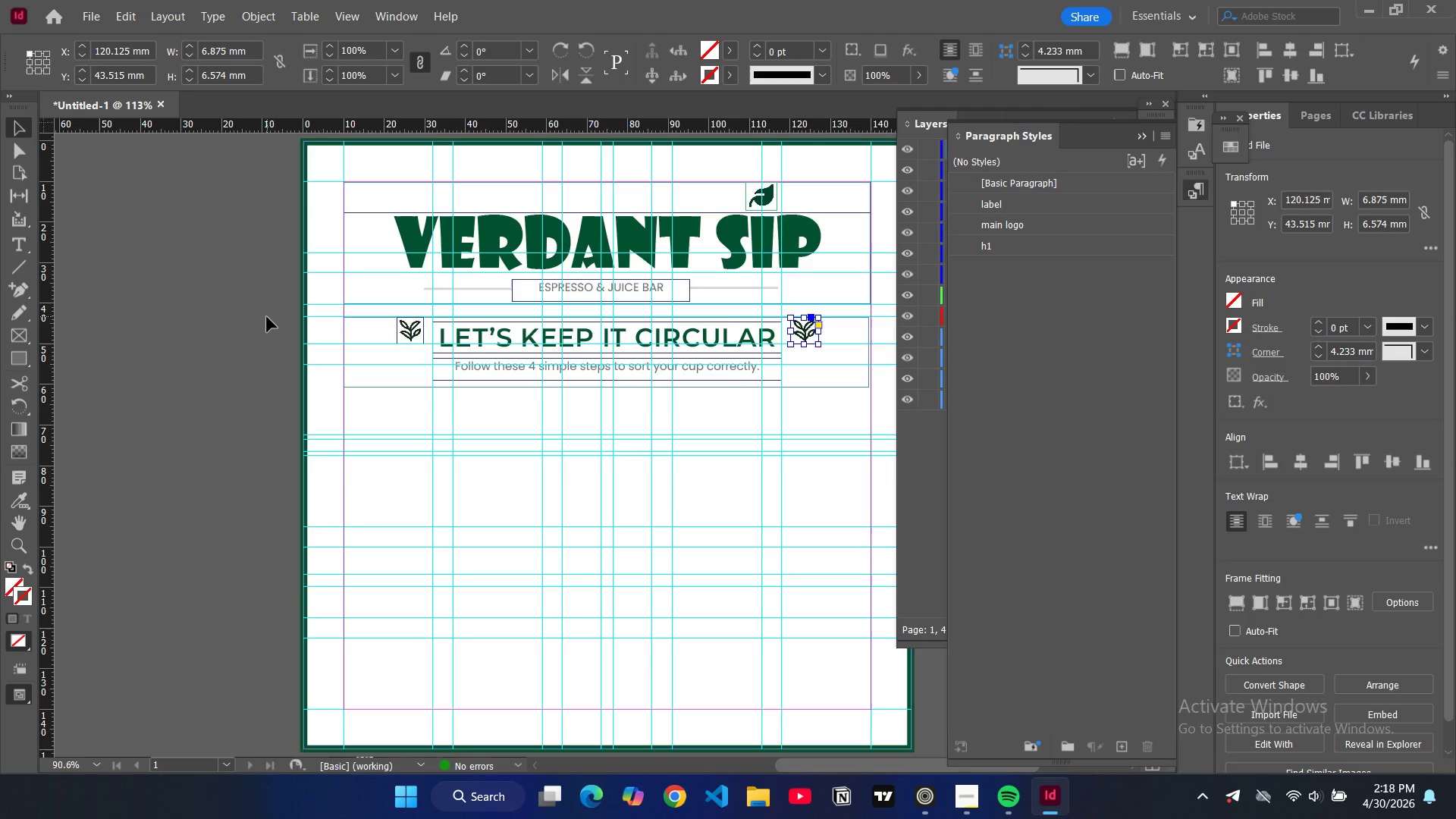 
double_click([267, 317])
 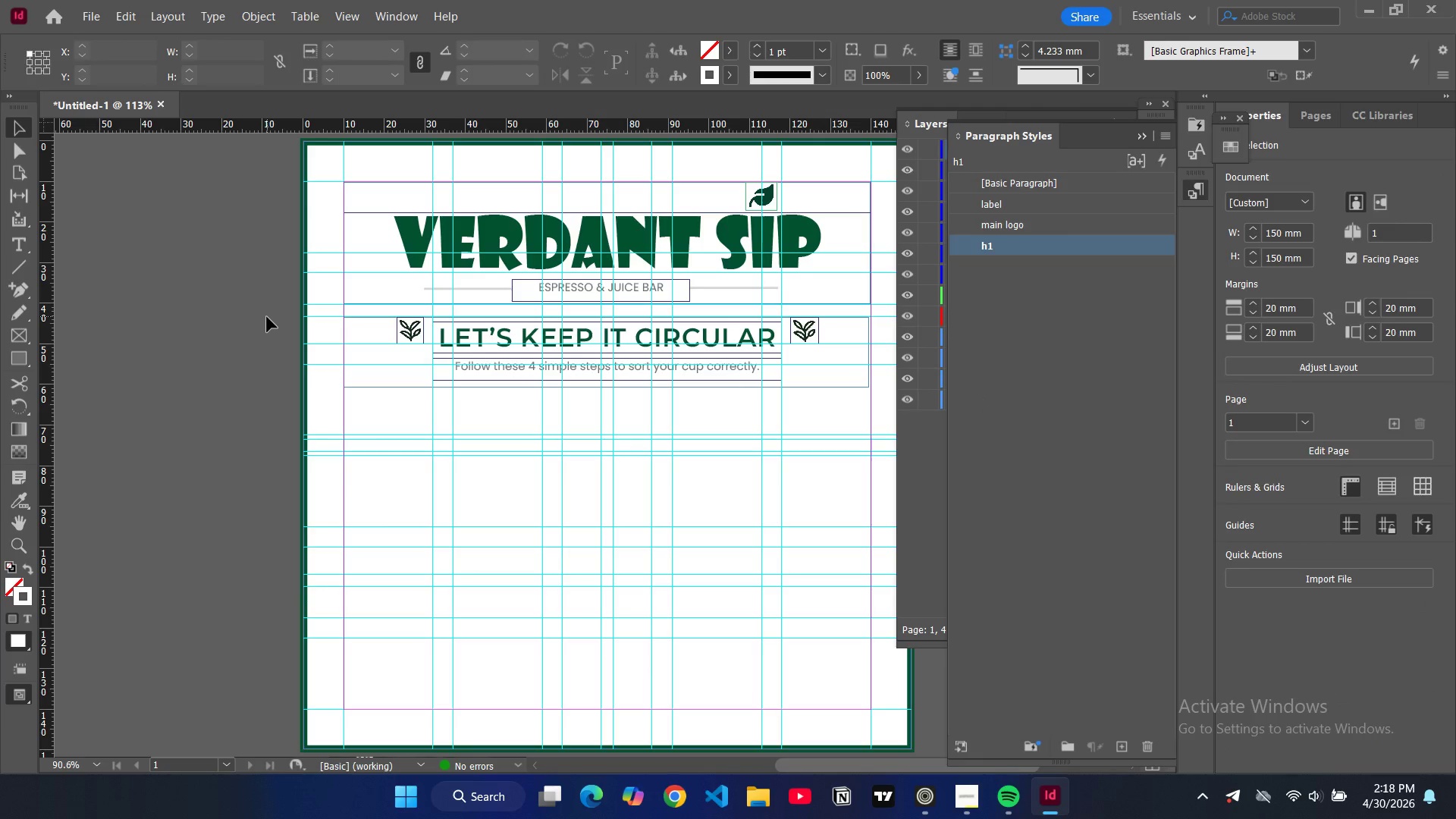 
type(ww)
 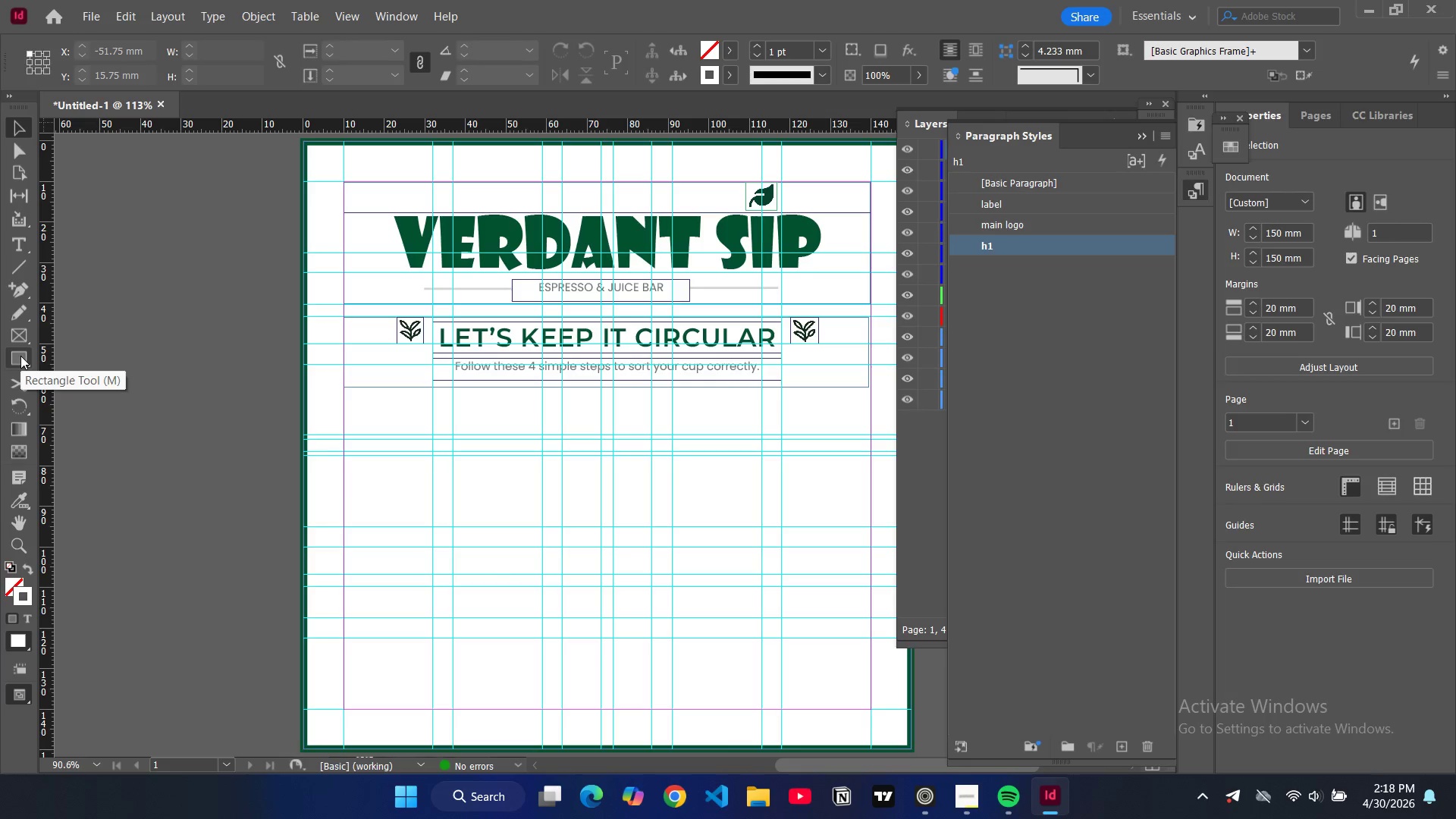 
wait(6.7)
 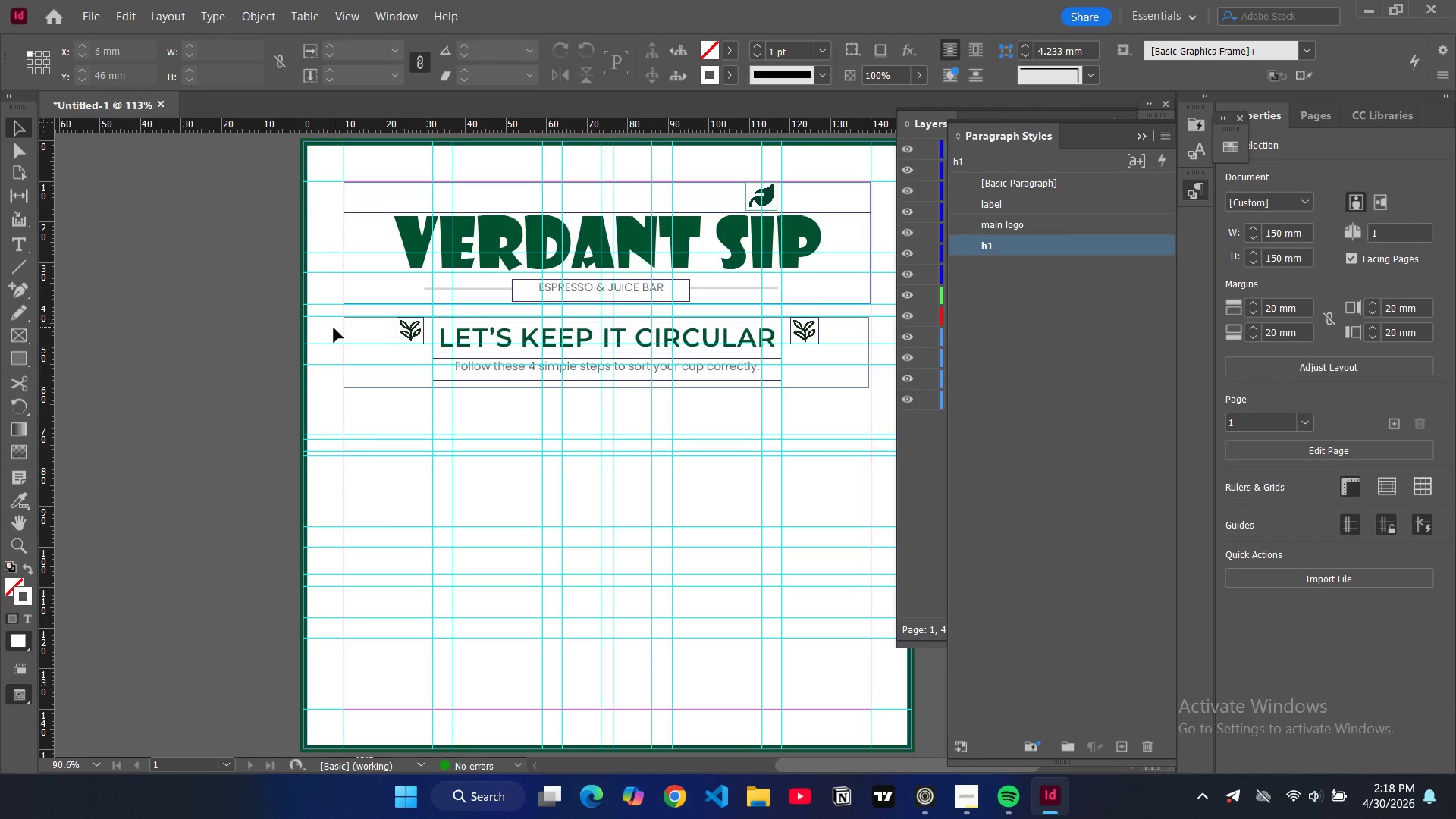 
left_click([20, 356])
 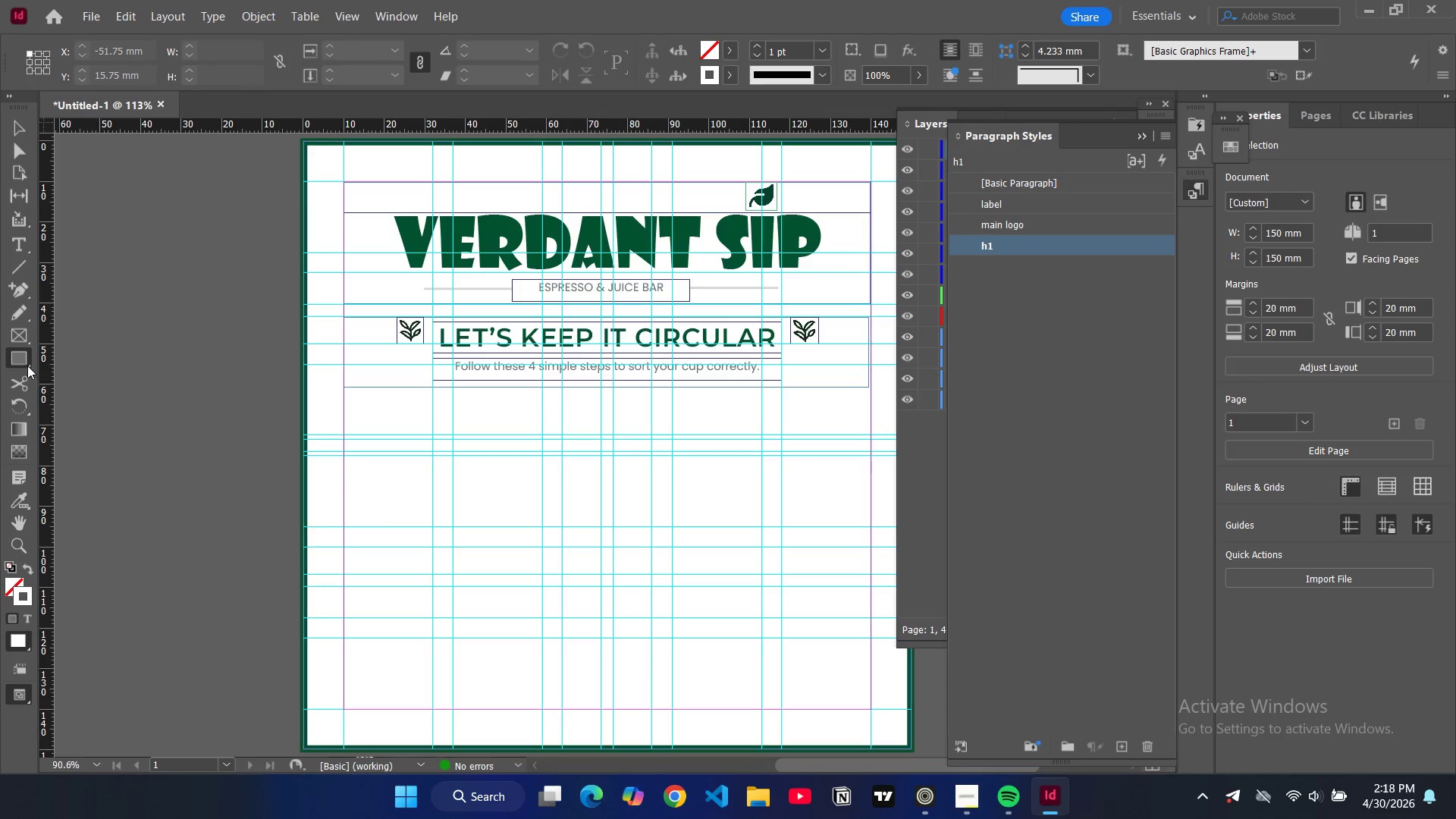 
left_click([27, 366])
 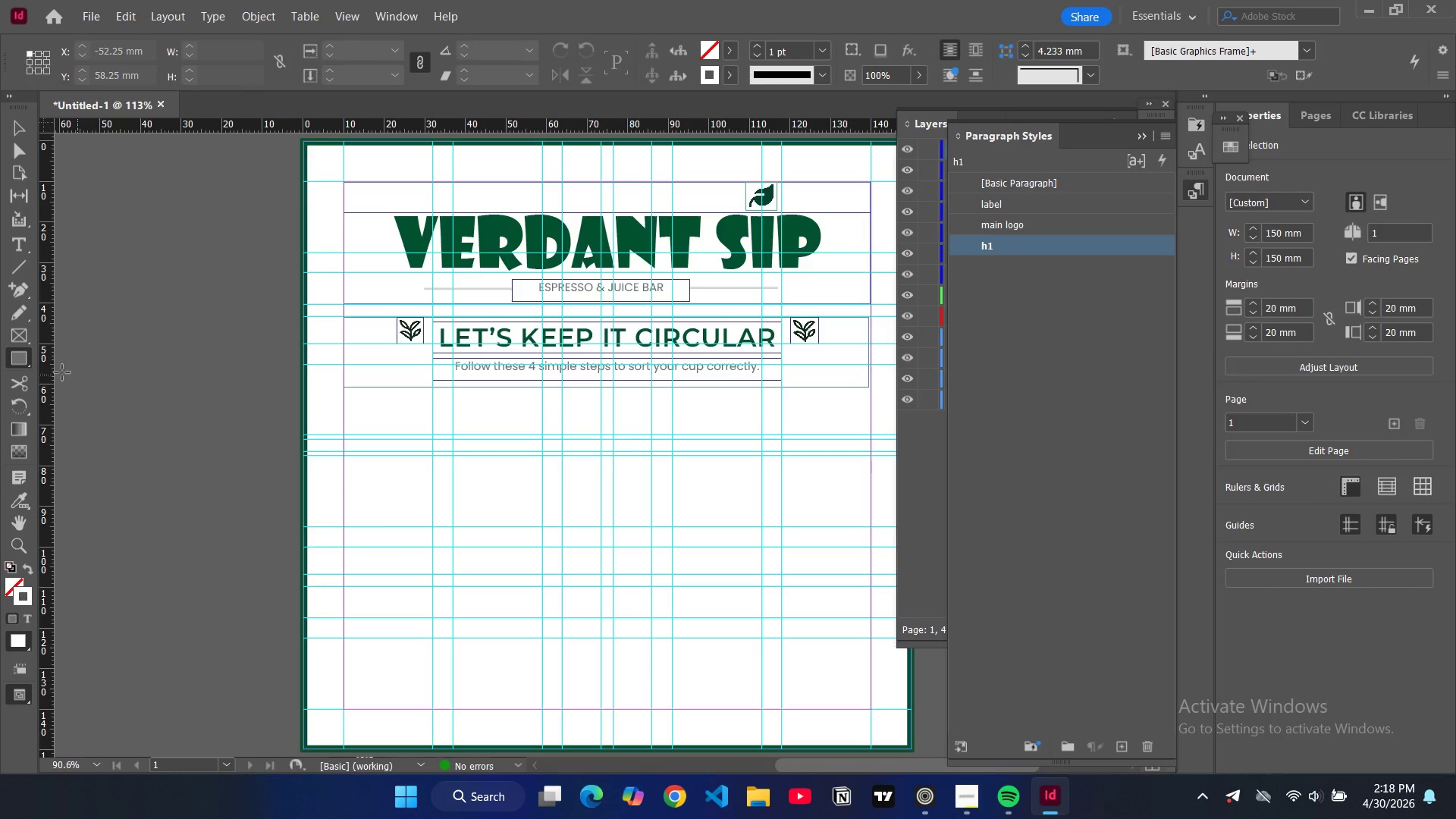 
mouse_move([58, 363])
 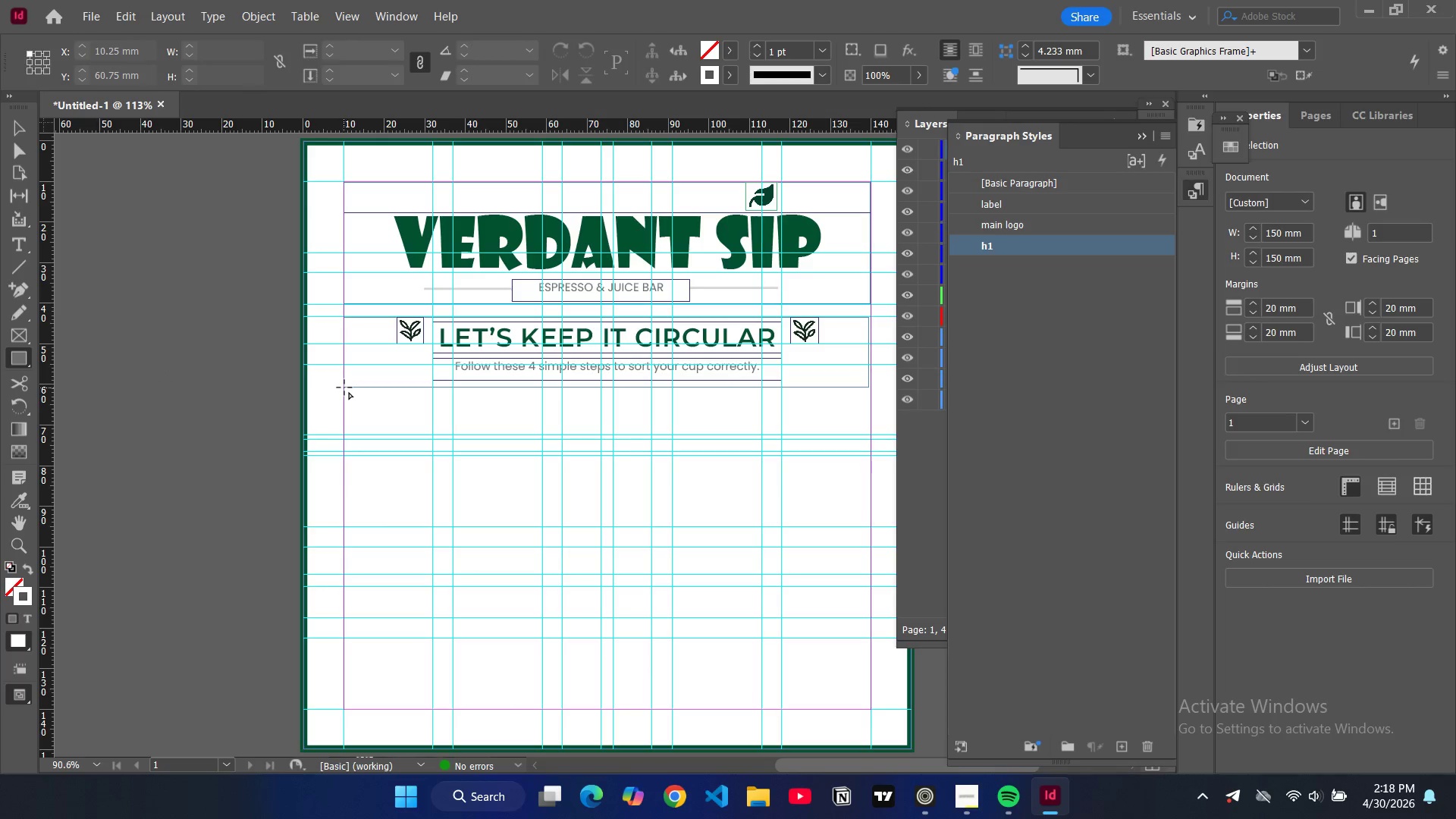 
left_click_drag(start_coordinate=[344, 388], to_coordinate=[450, 576])
 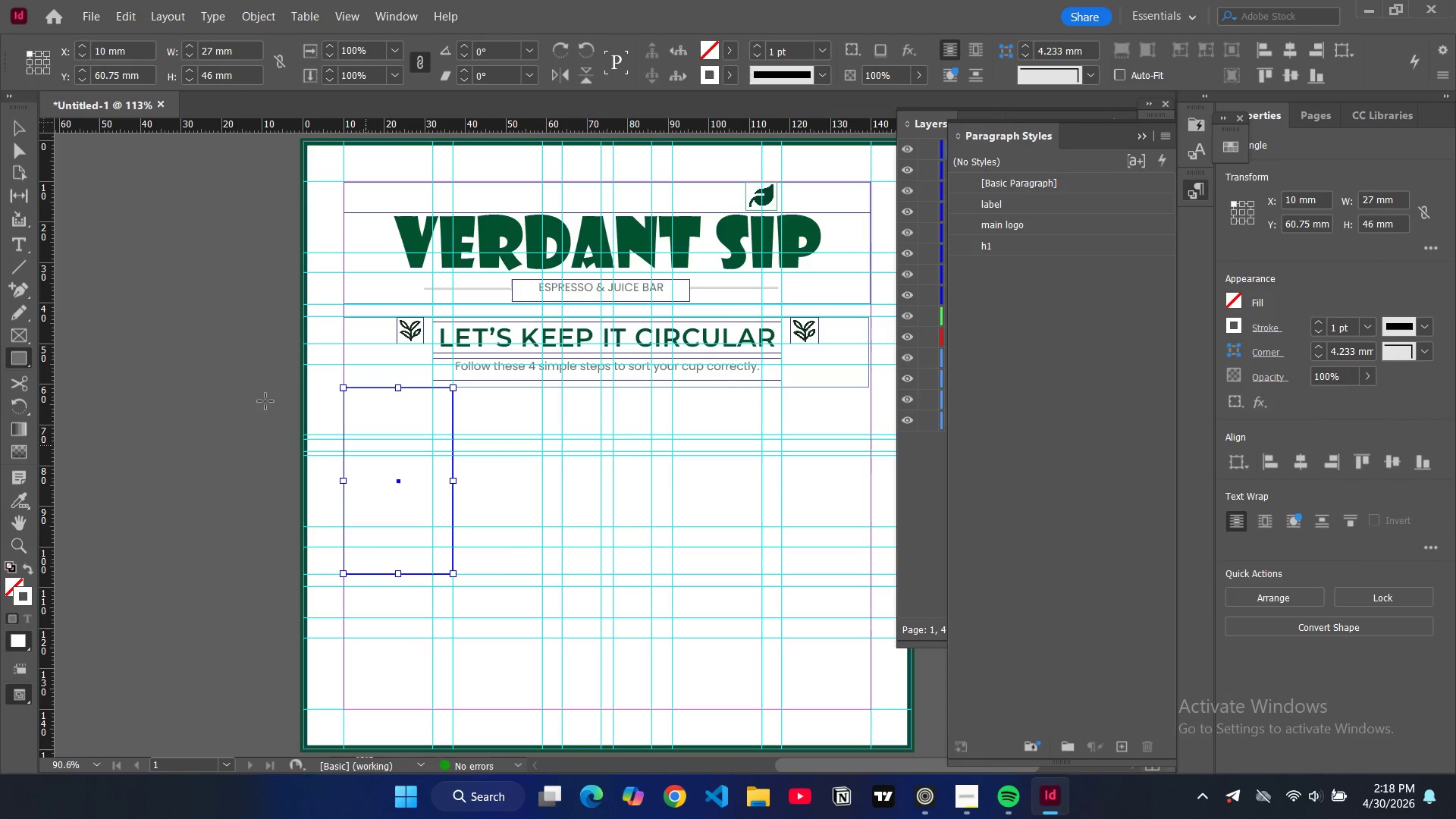 
left_click([27, 133])
 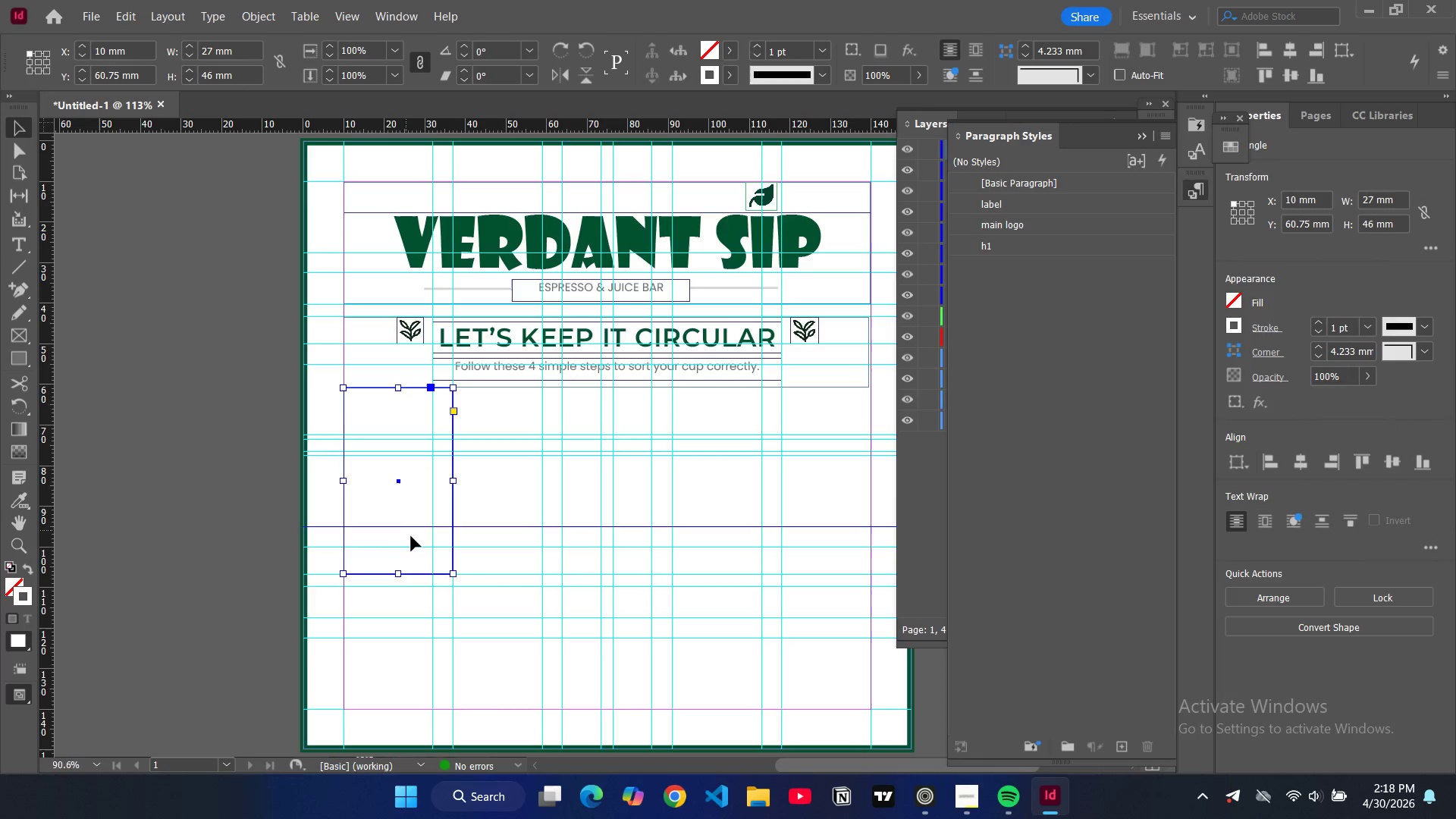 
left_click([414, 537])
 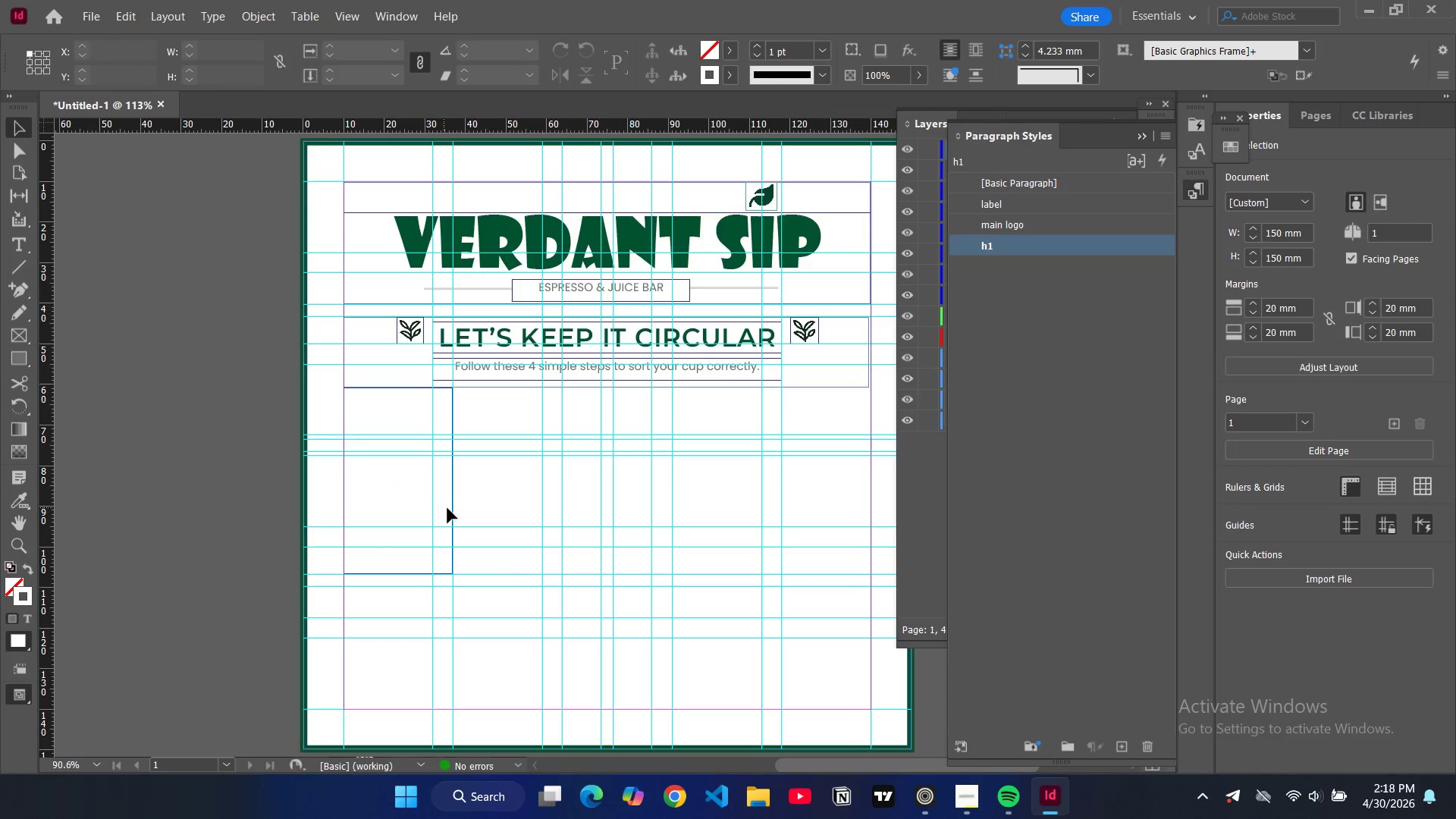 
double_click([454, 509])
 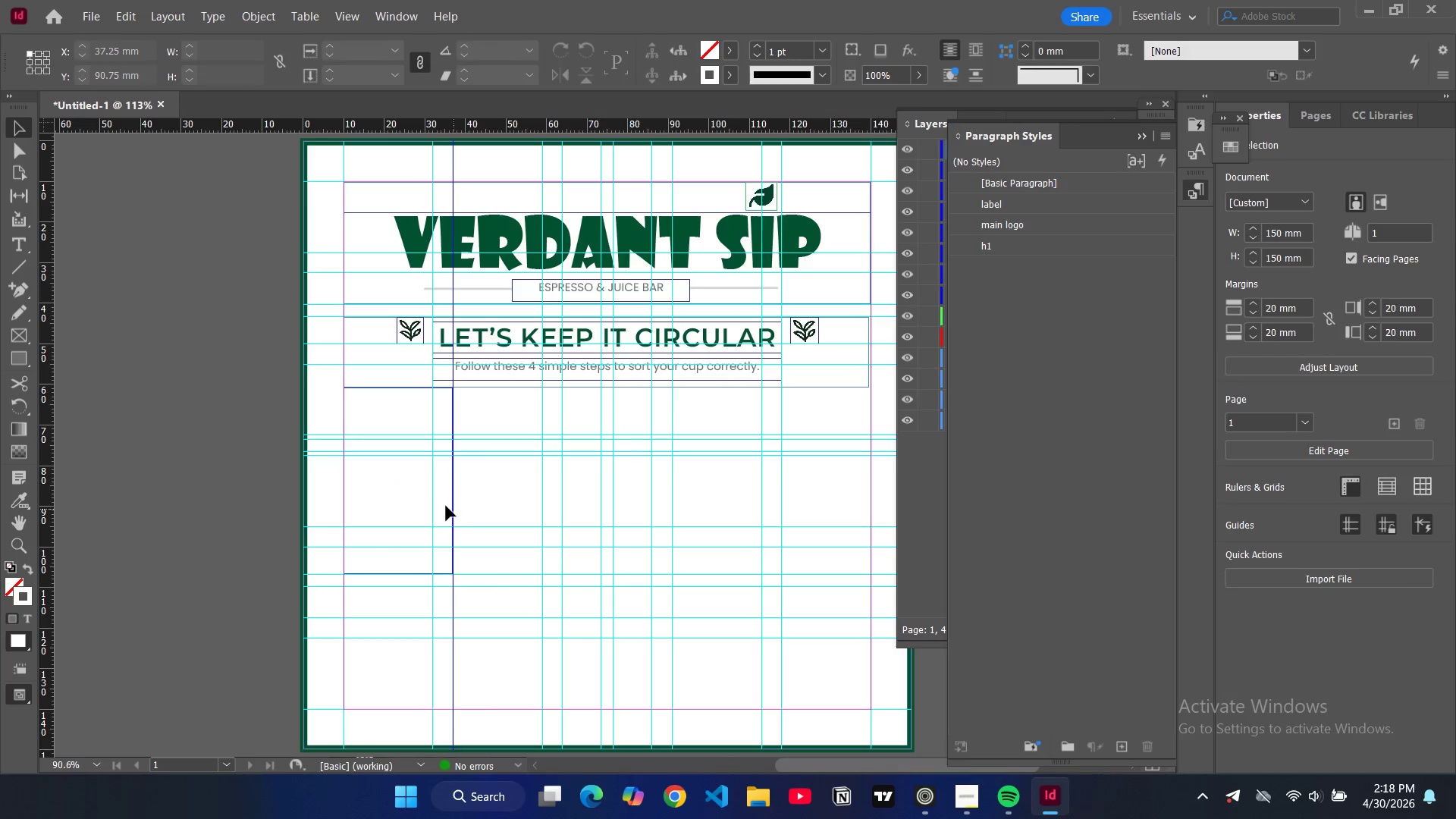 
left_click([444, 506])
 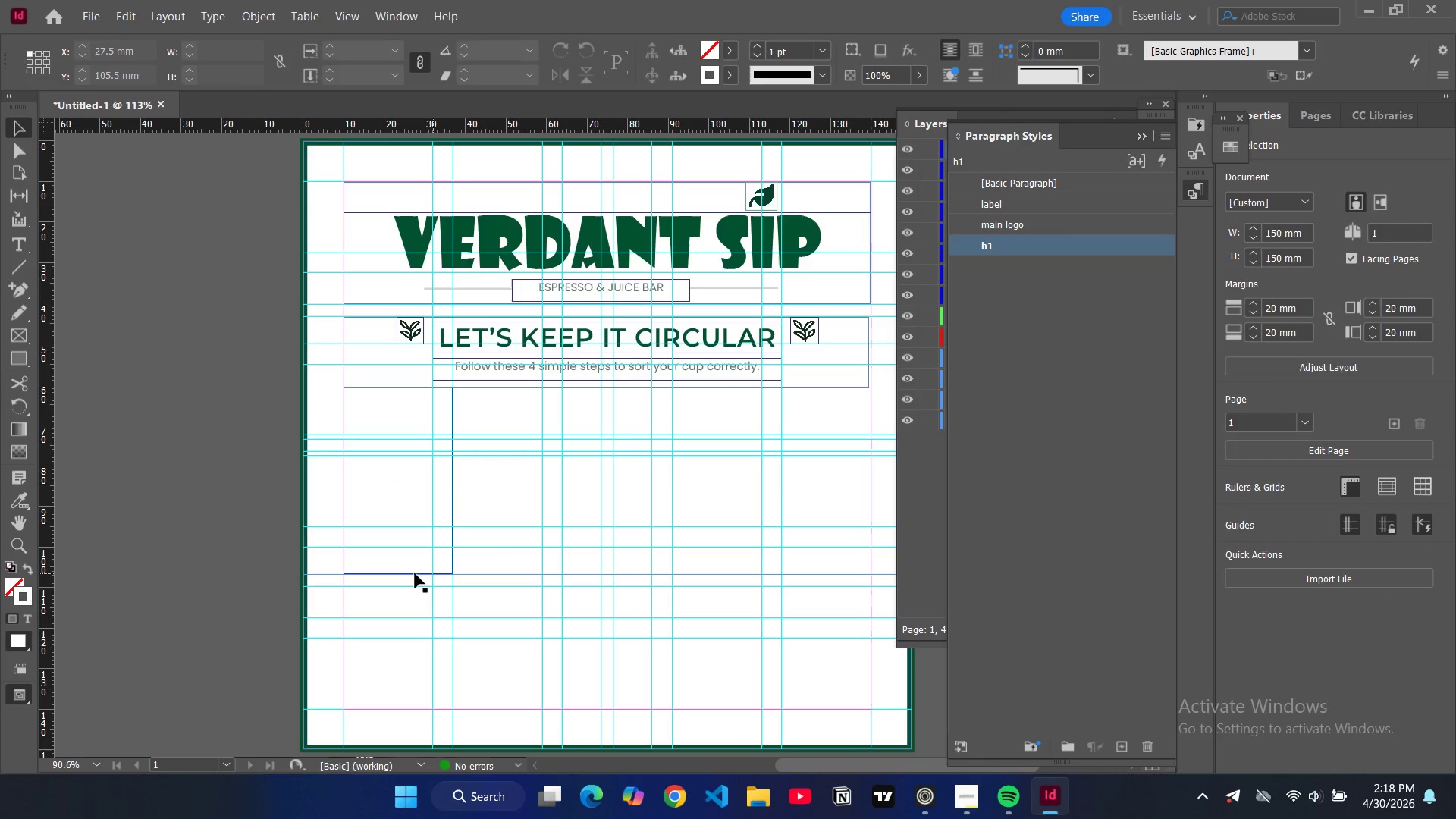 
left_click([415, 573])
 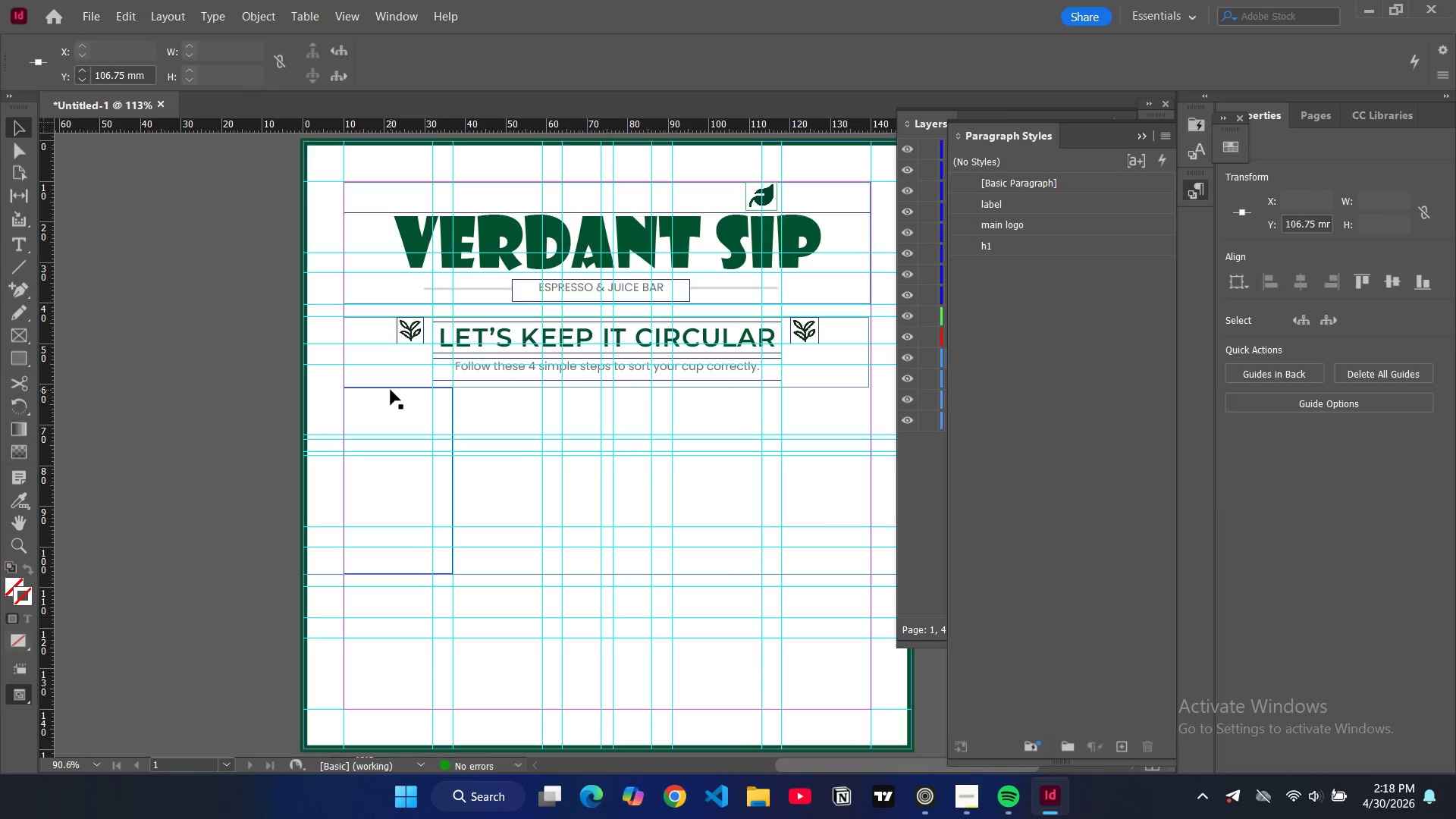 
double_click([391, 390])
 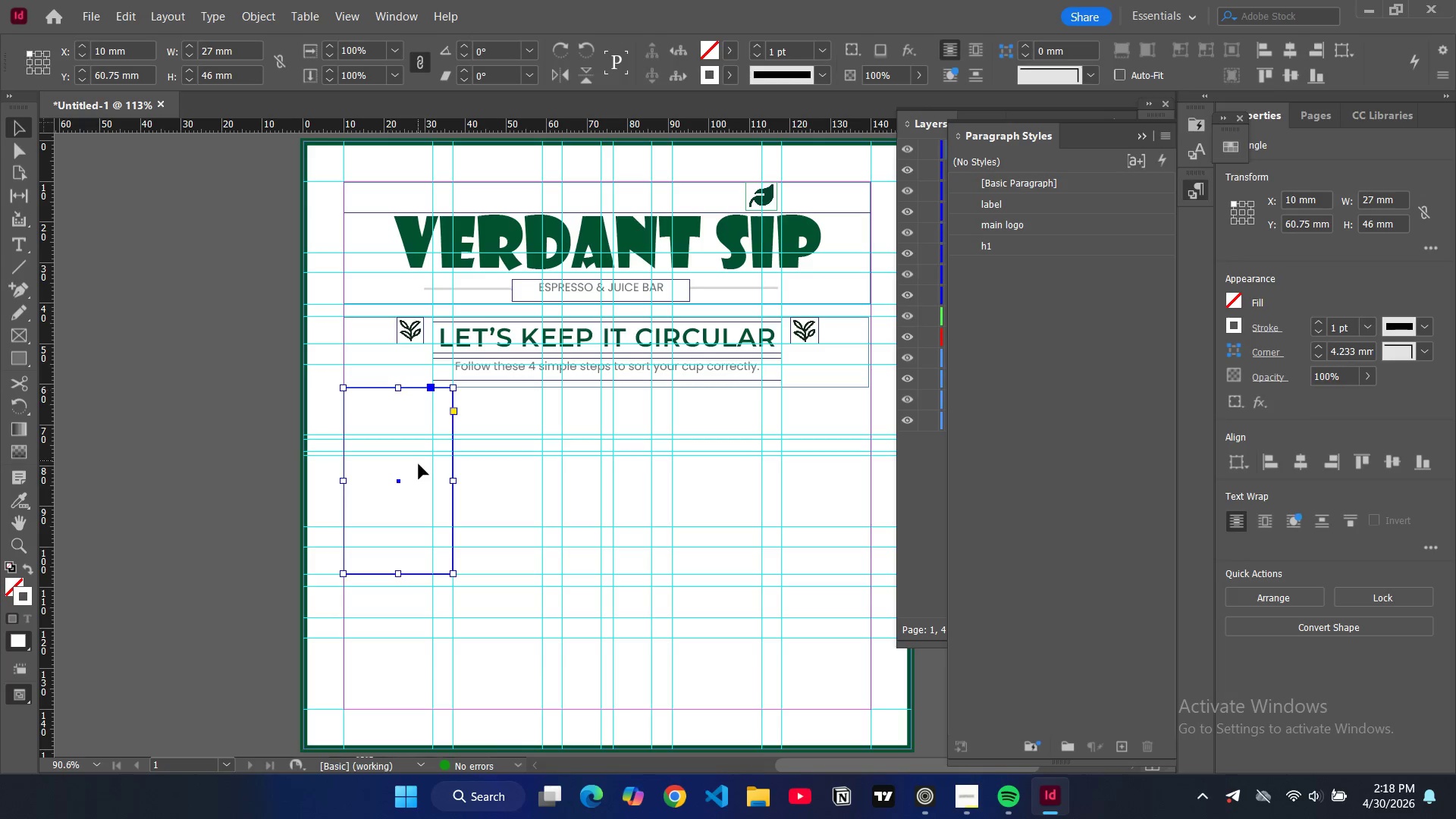 
key(Control+C)
 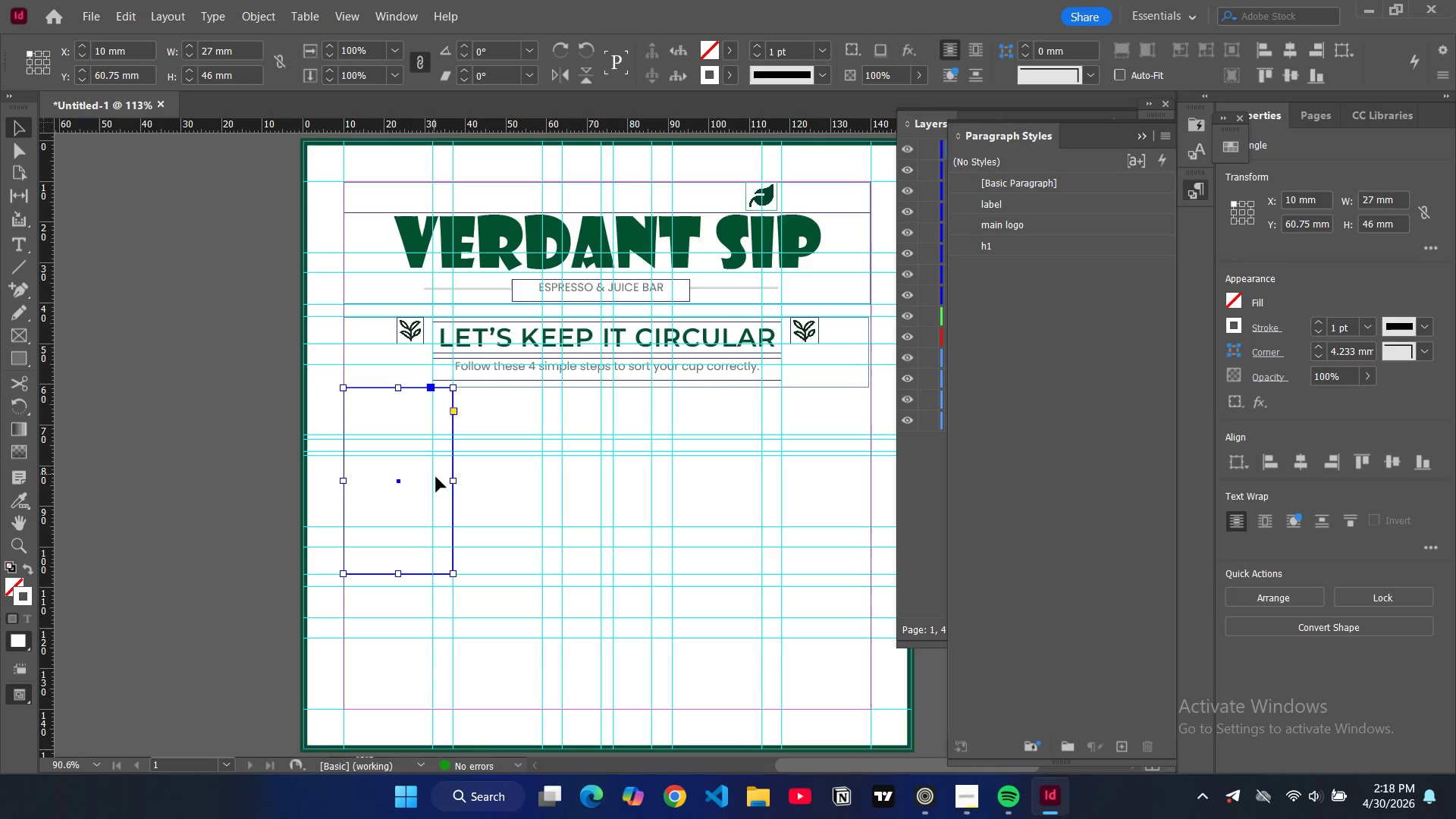 
key(Control+V)
 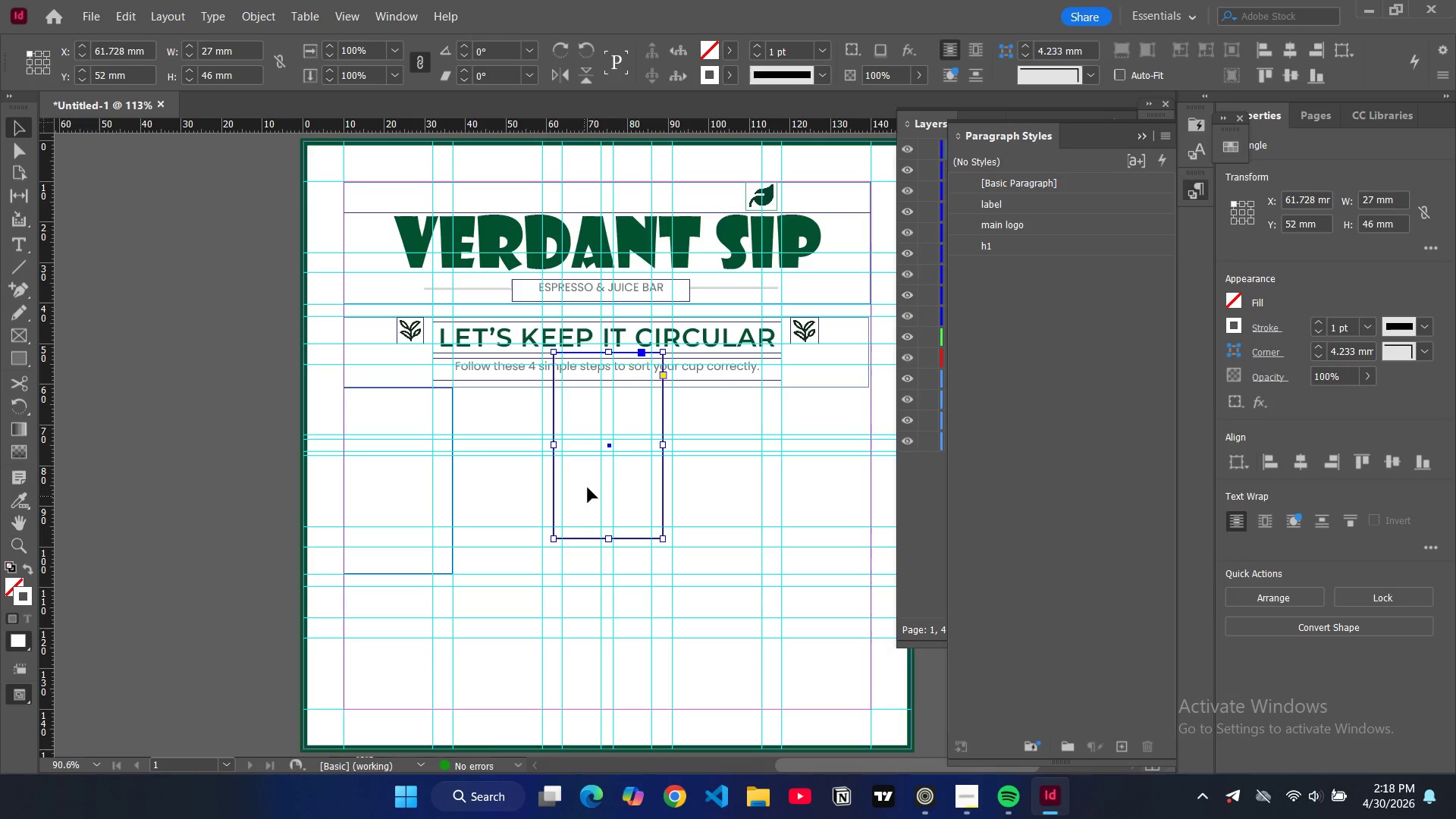 
left_click_drag(start_coordinate=[609, 467], to_coordinate=[576, 518])
 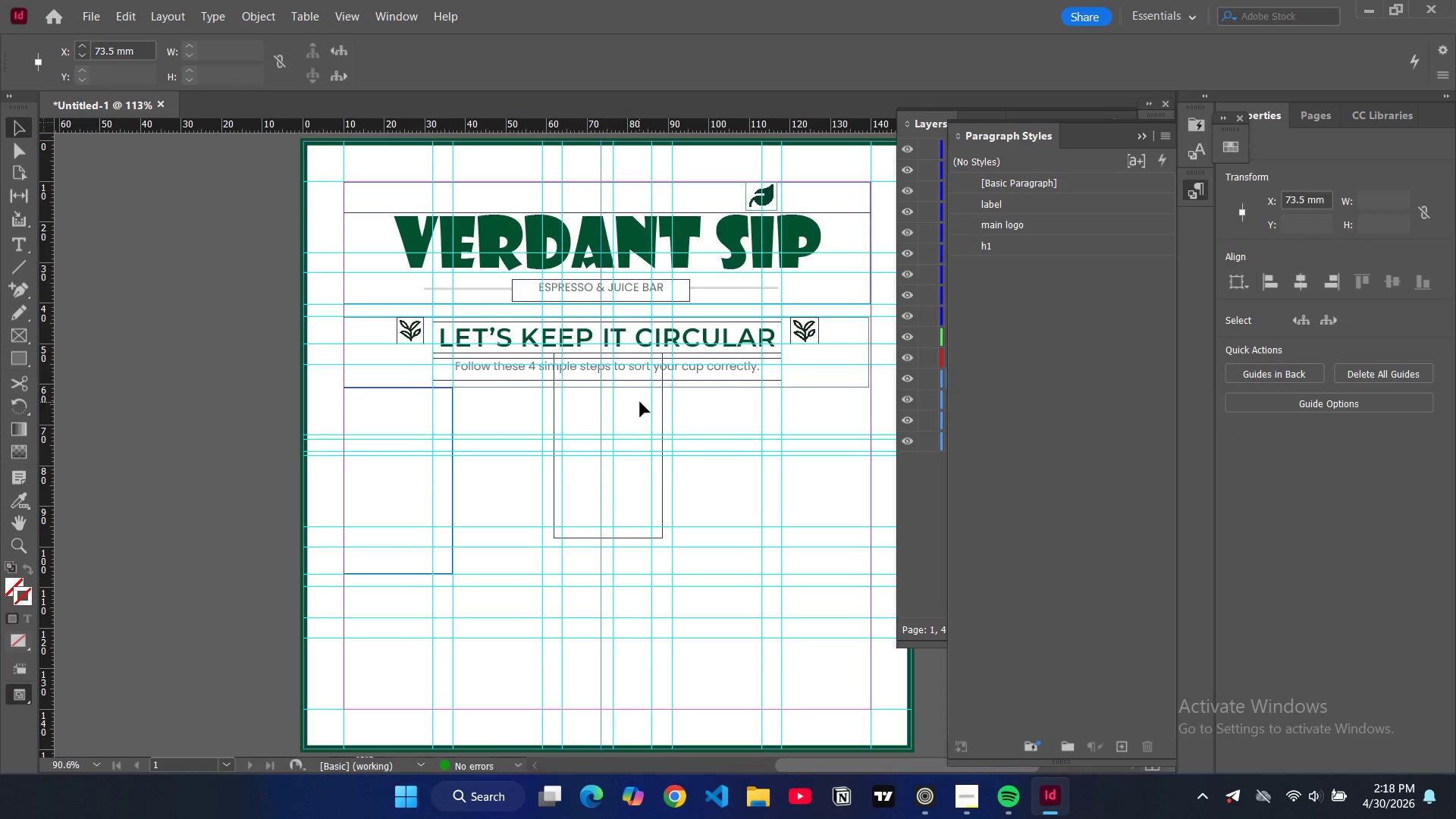 
left_click_drag(start_coordinate=[640, 403], to_coordinate=[615, 449])
 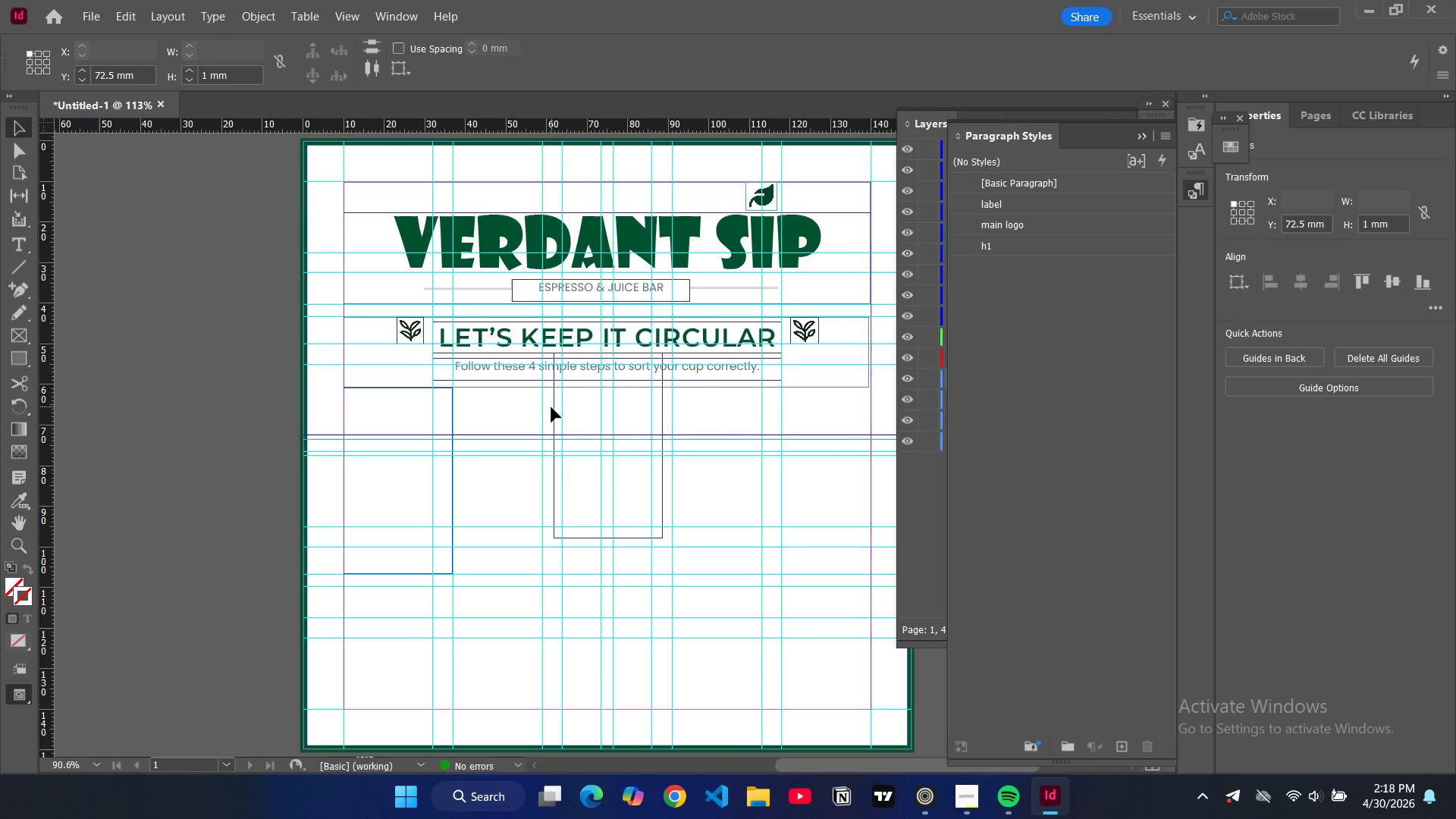 
double_click([554, 409])
 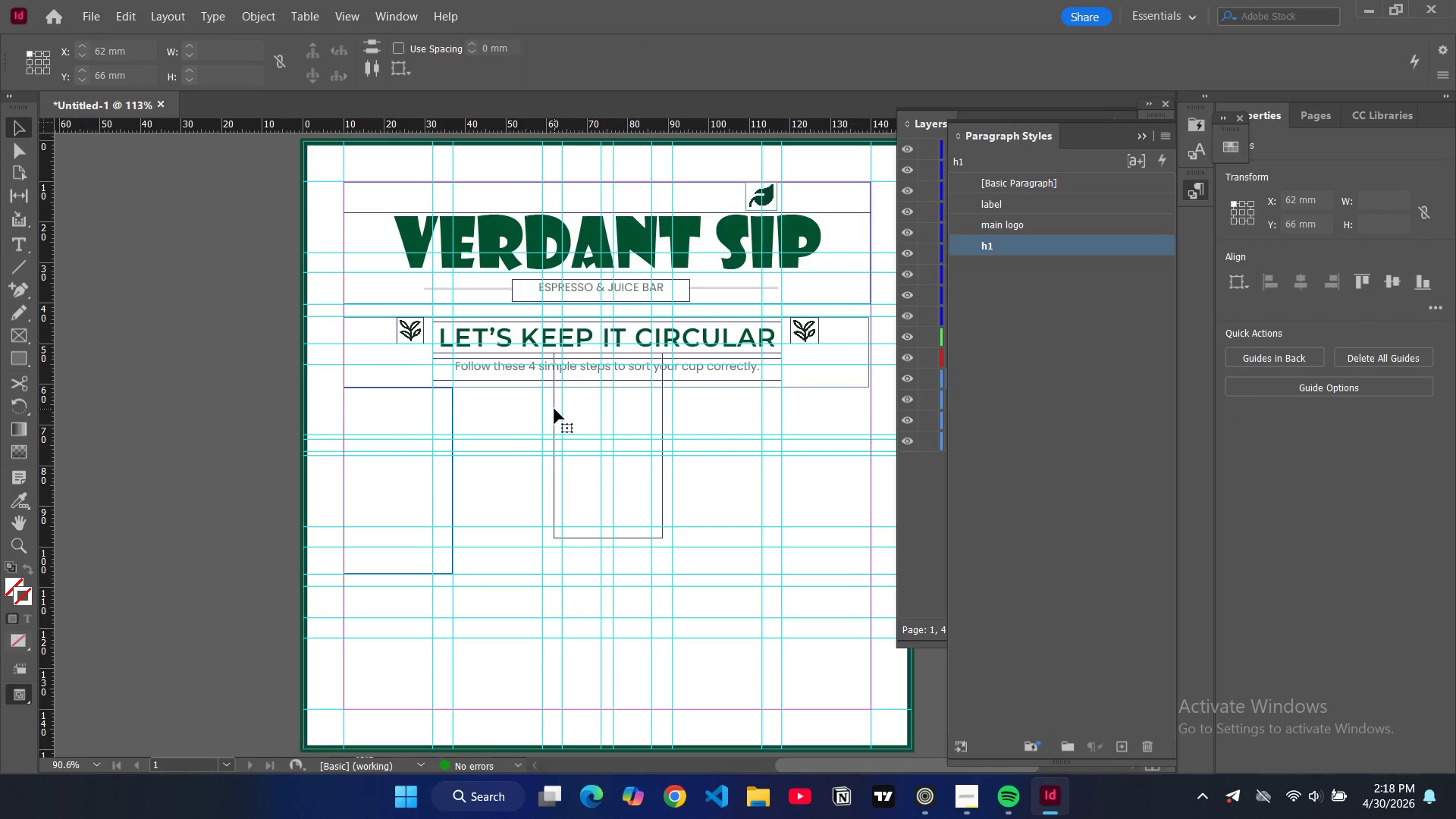 
triple_click([554, 409])
 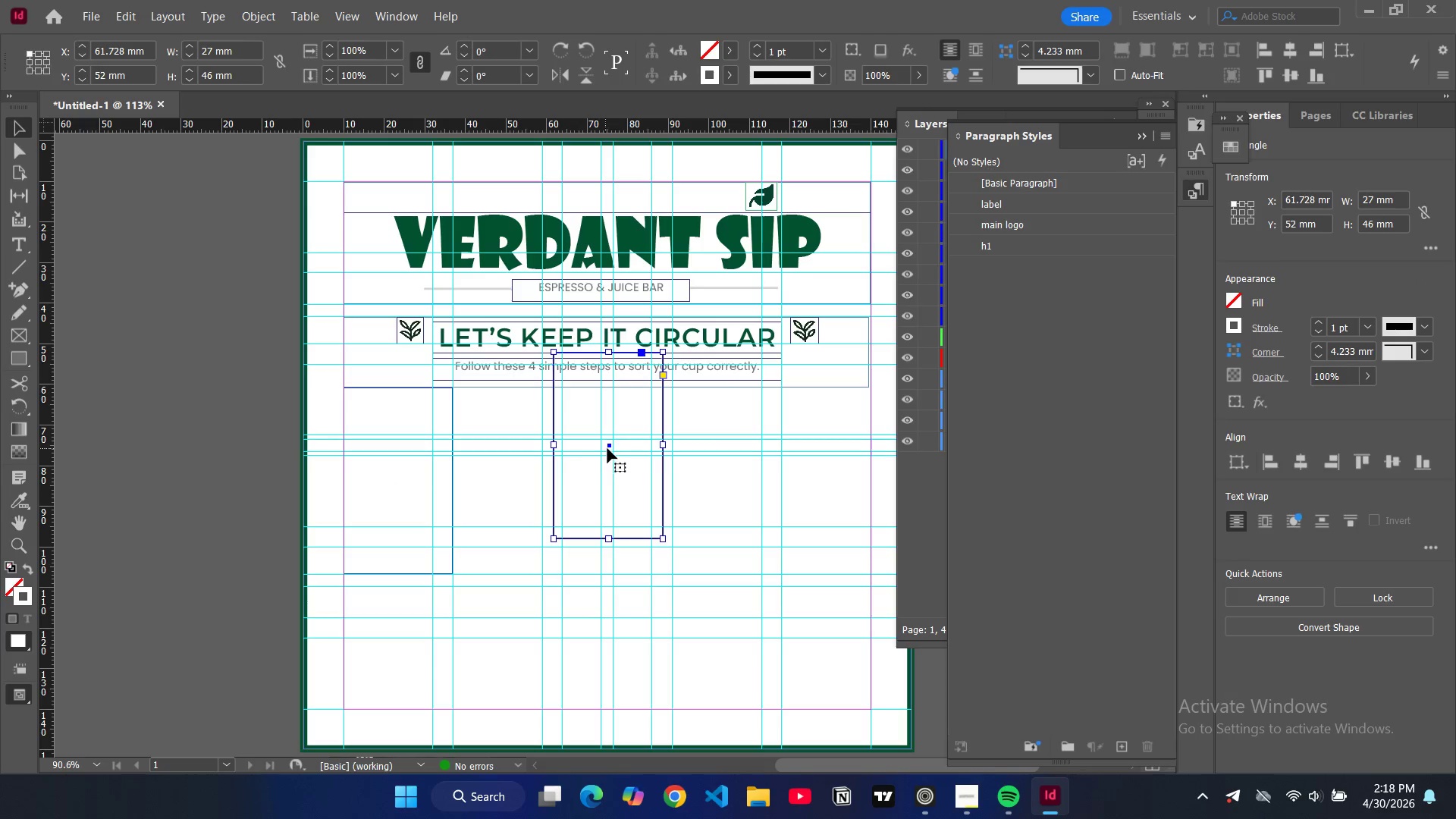 
left_click_drag(start_coordinate=[610, 447], to_coordinate=[544, 480])
 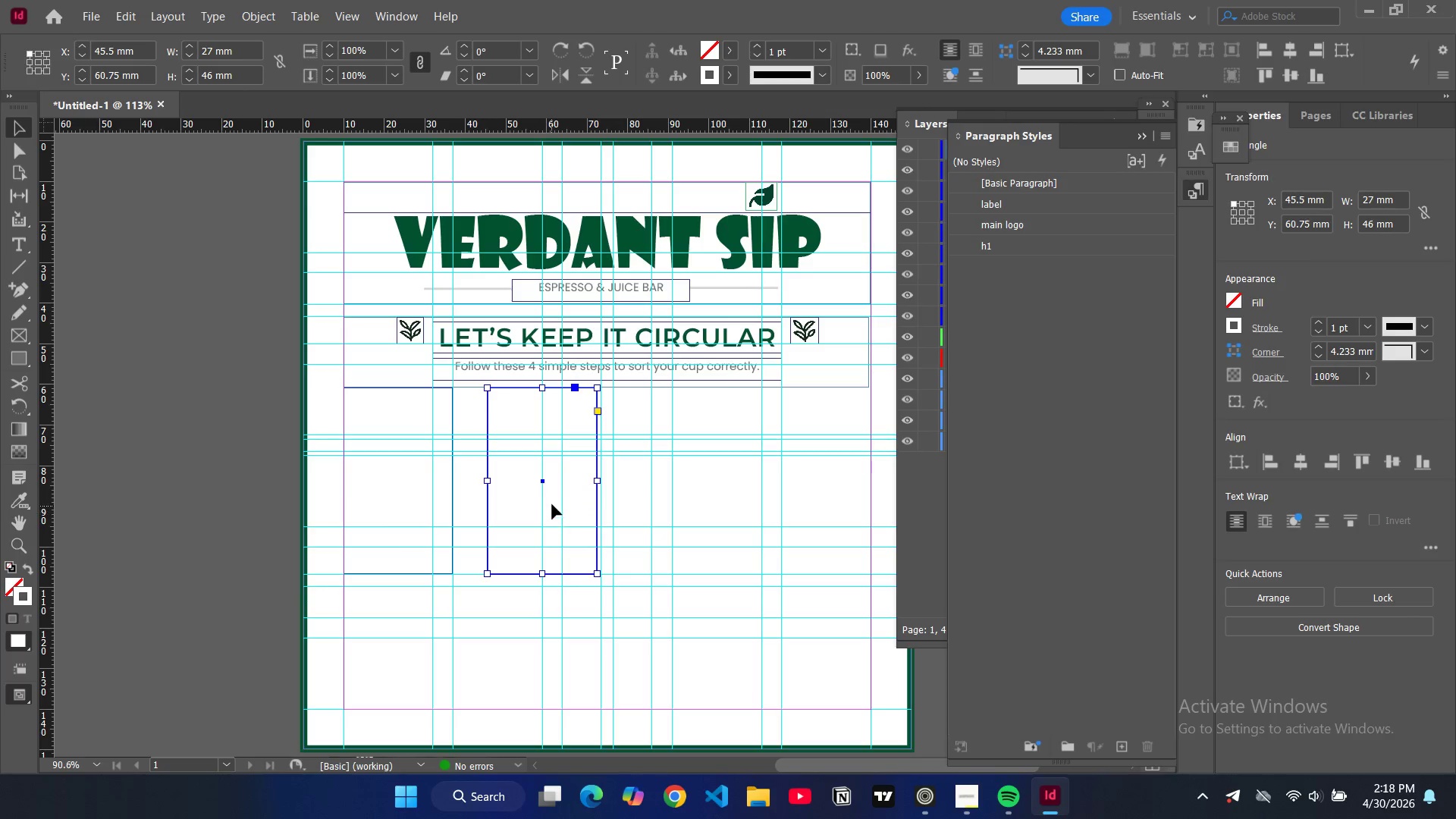 
key(Control+C)
 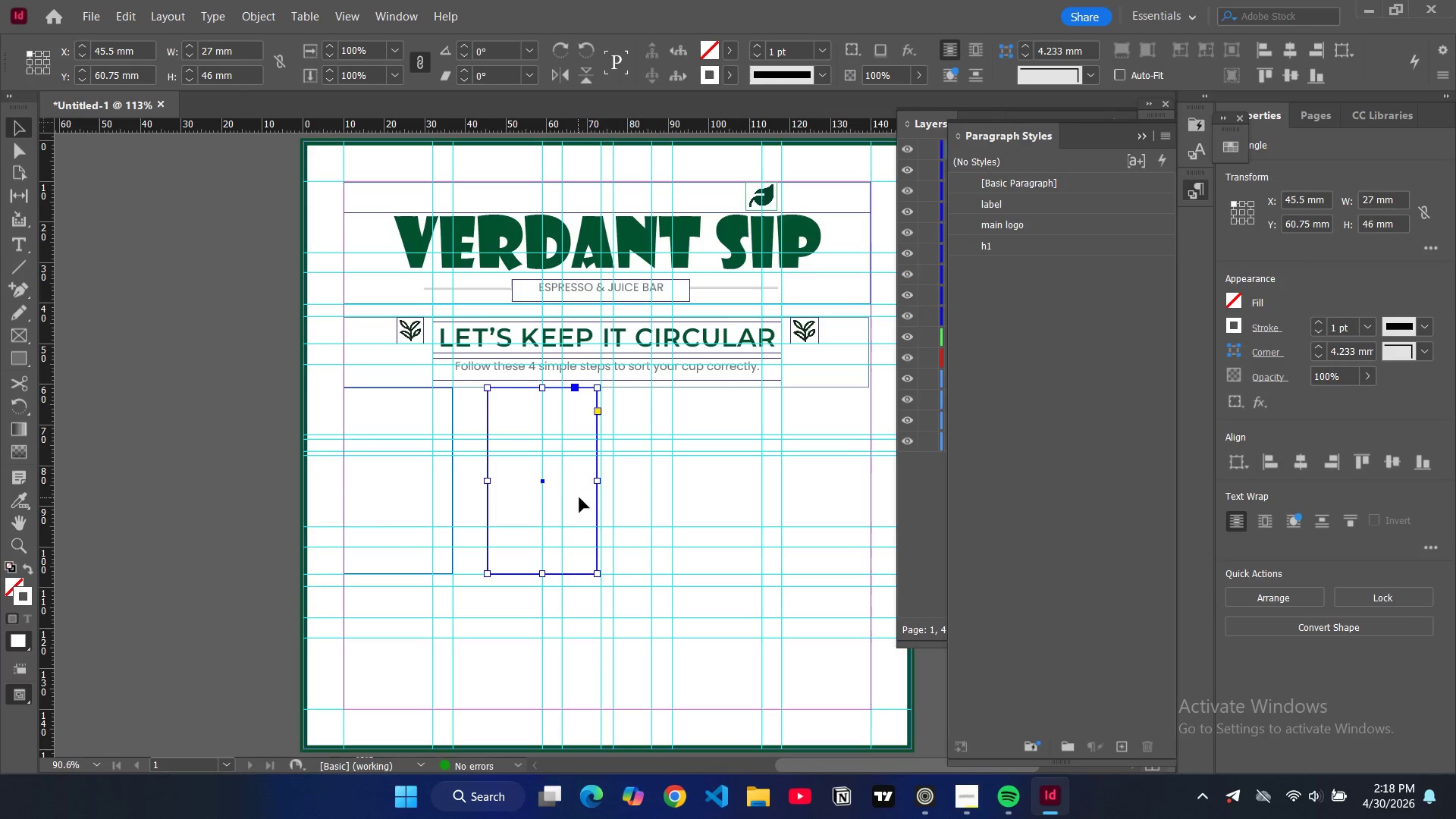 
key(Control+V)
 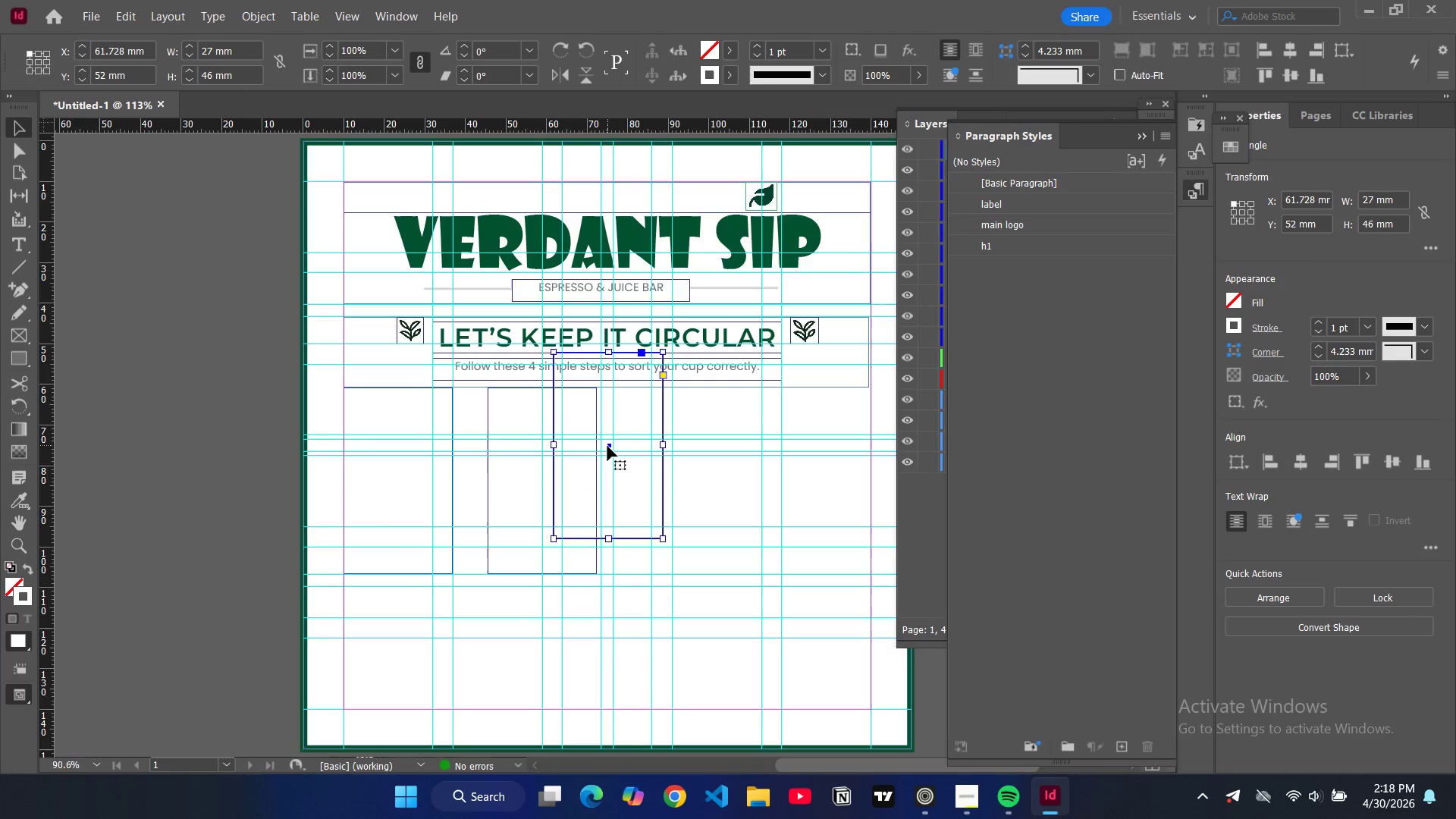 
left_click_drag(start_coordinate=[610, 446], to_coordinate=[686, 485])
 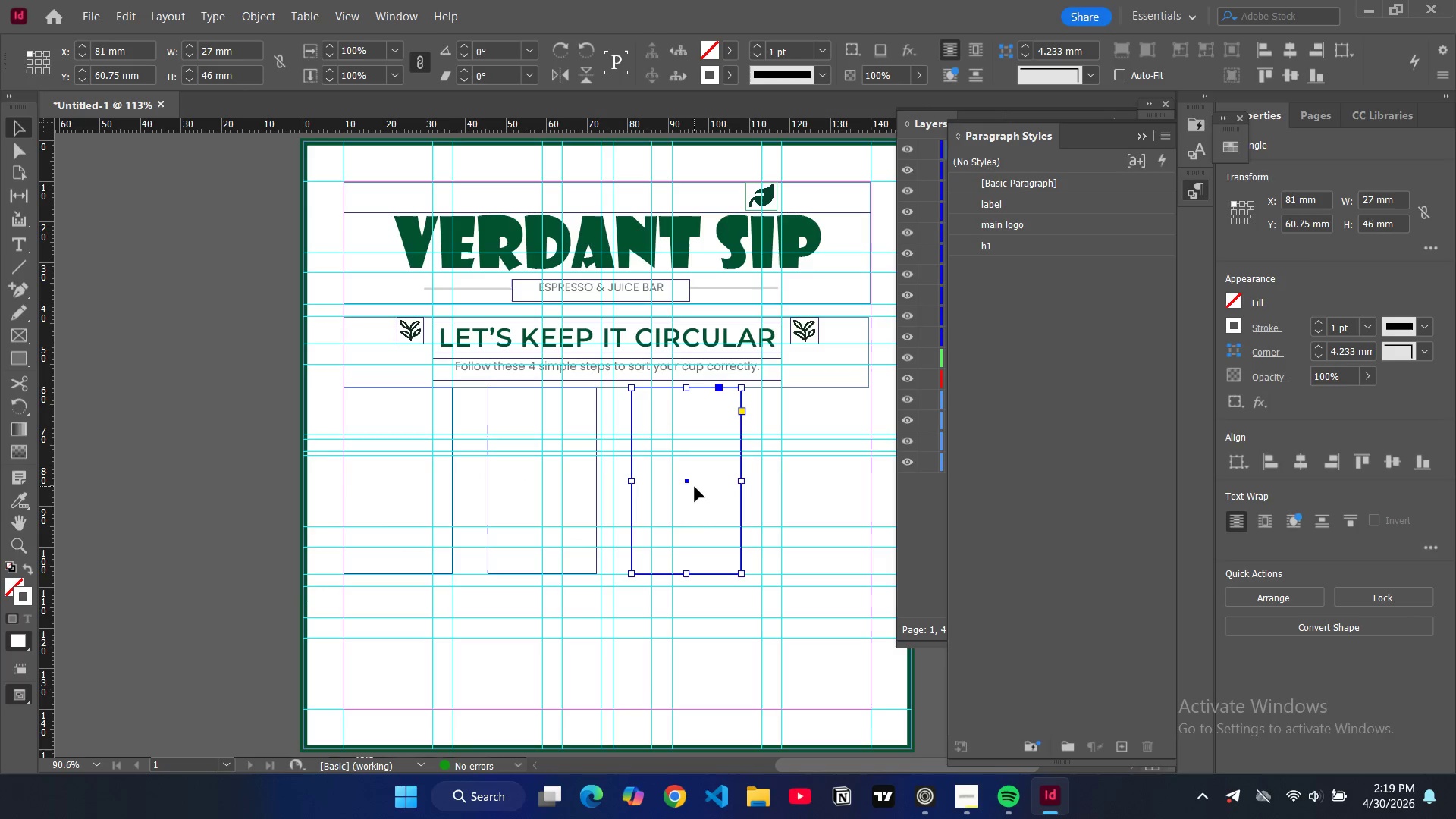 
key(Control+V)
 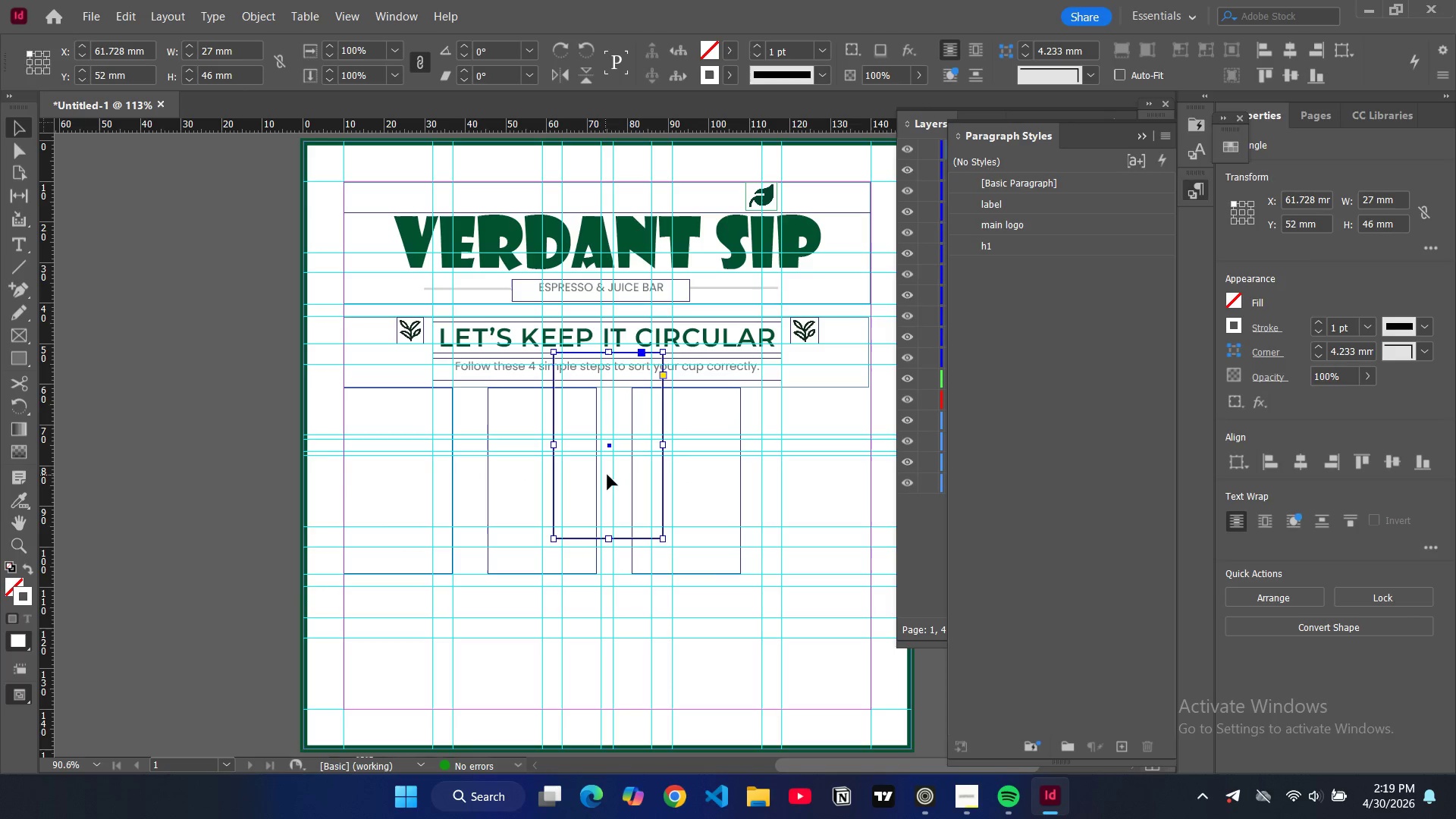 
left_click_drag(start_coordinate=[610, 479], to_coordinate=[795, 497])
 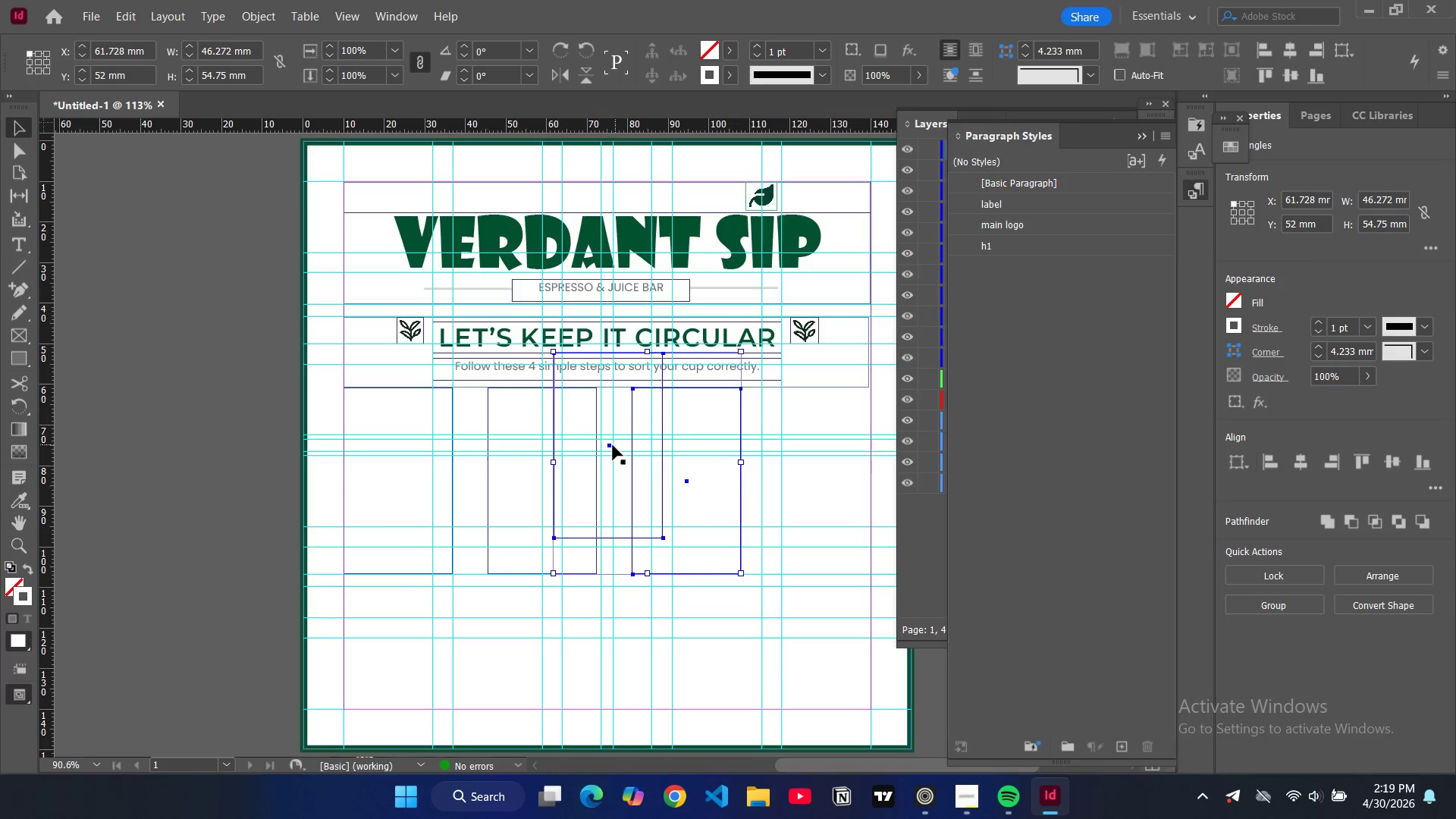 
left_click([611, 445])
 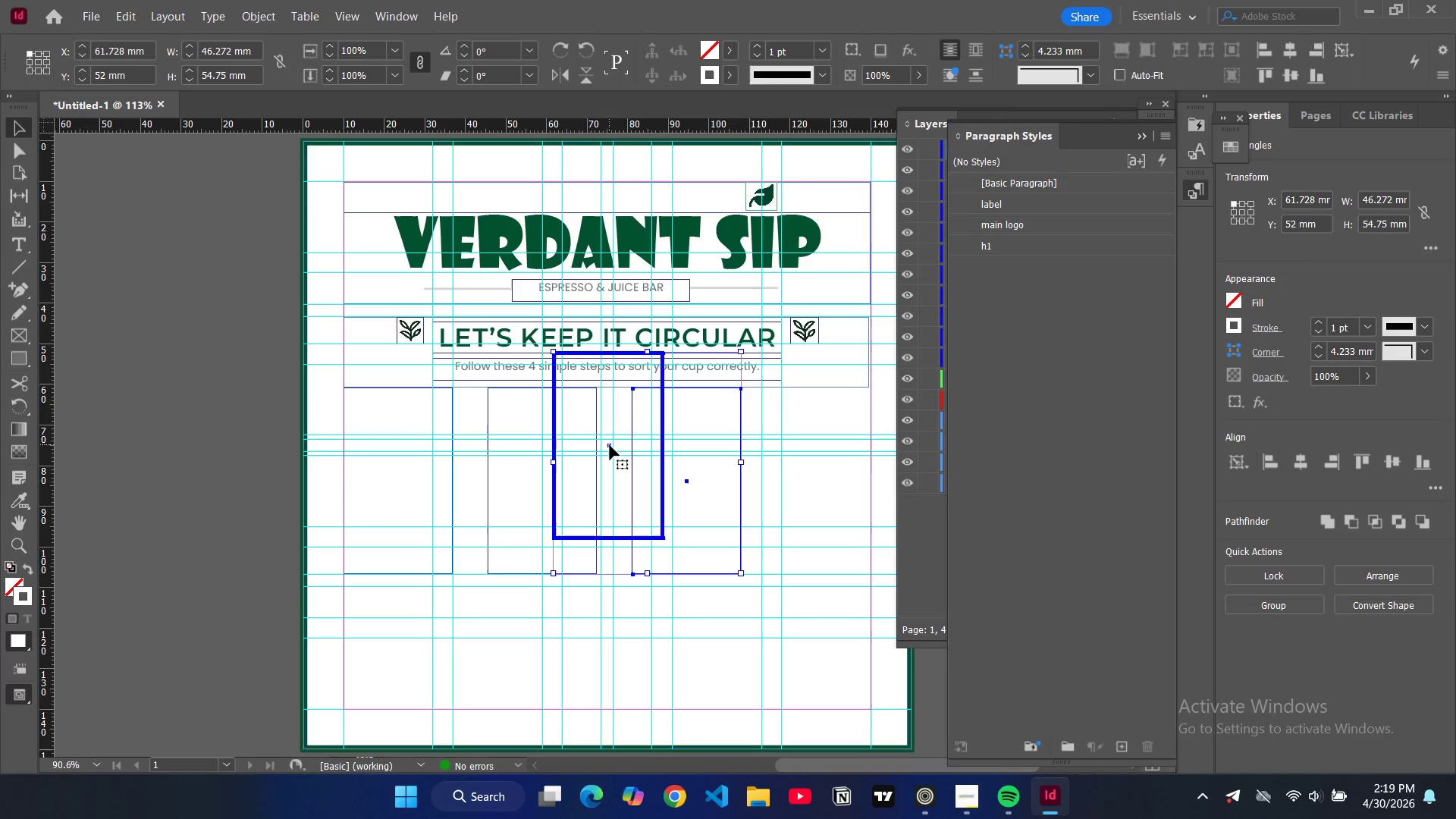 
left_click_drag(start_coordinate=[610, 445], to_coordinate=[756, 469])
 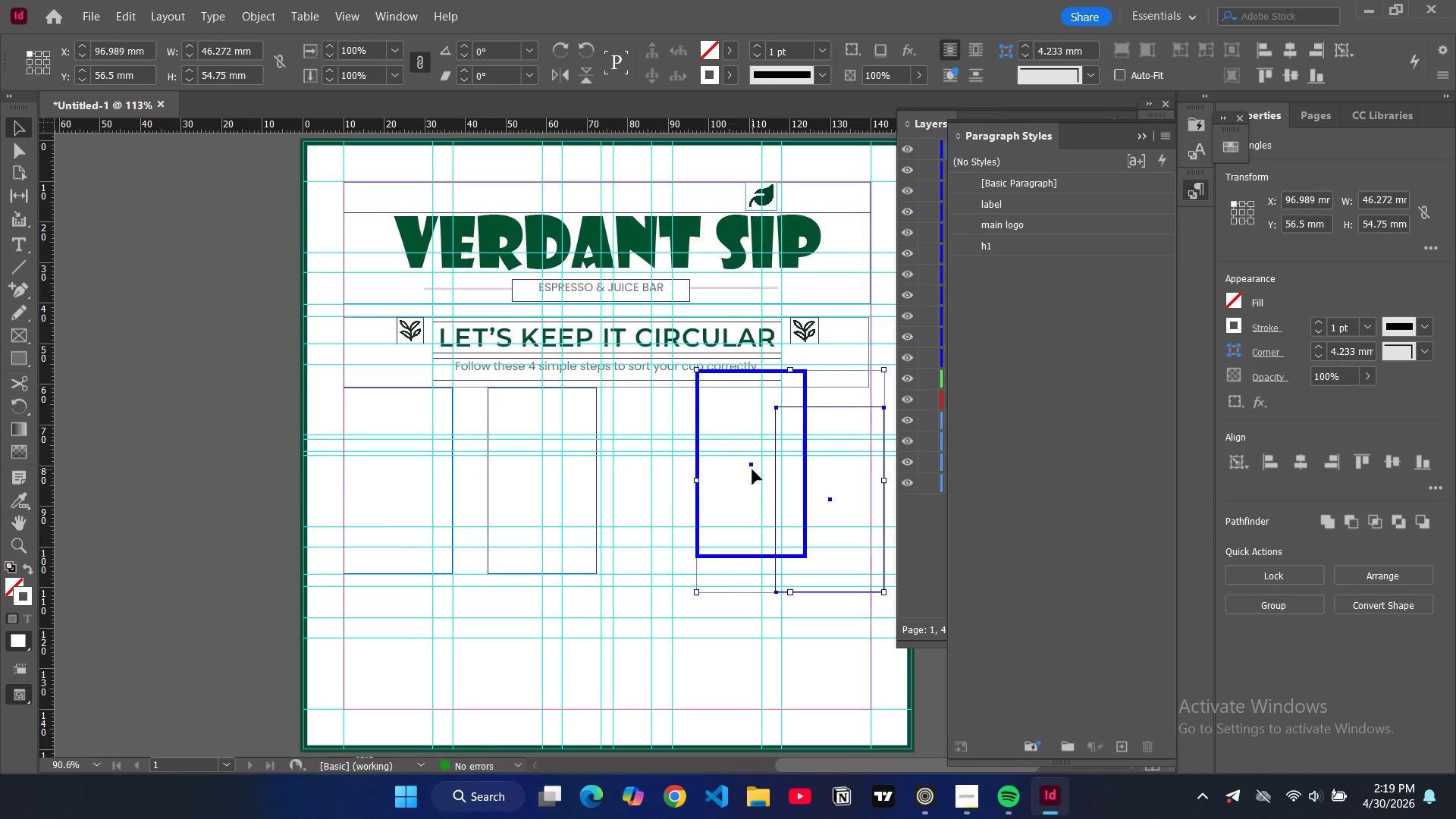 
key(Control+Z)
 